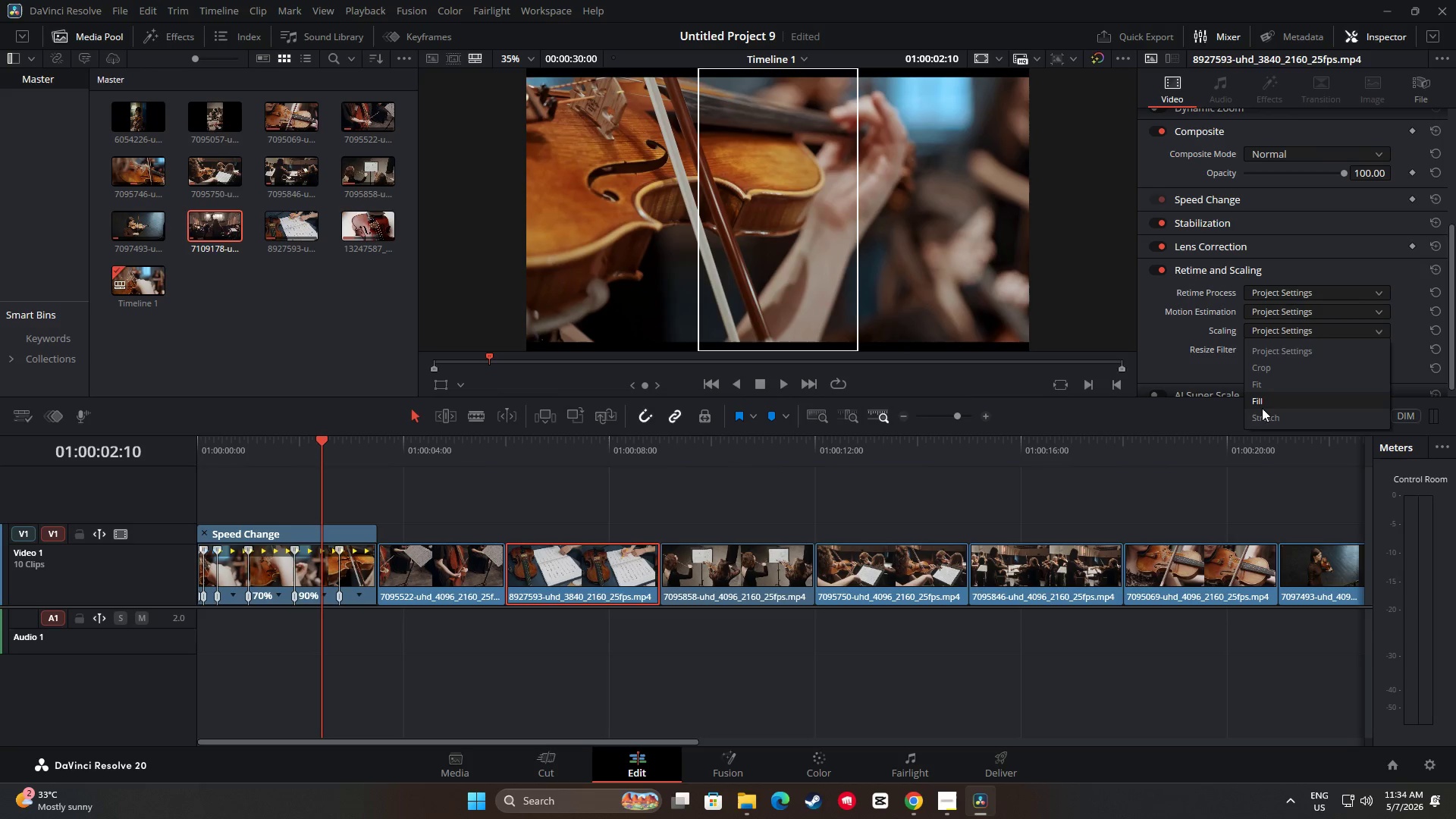 
left_click([1262, 408])
 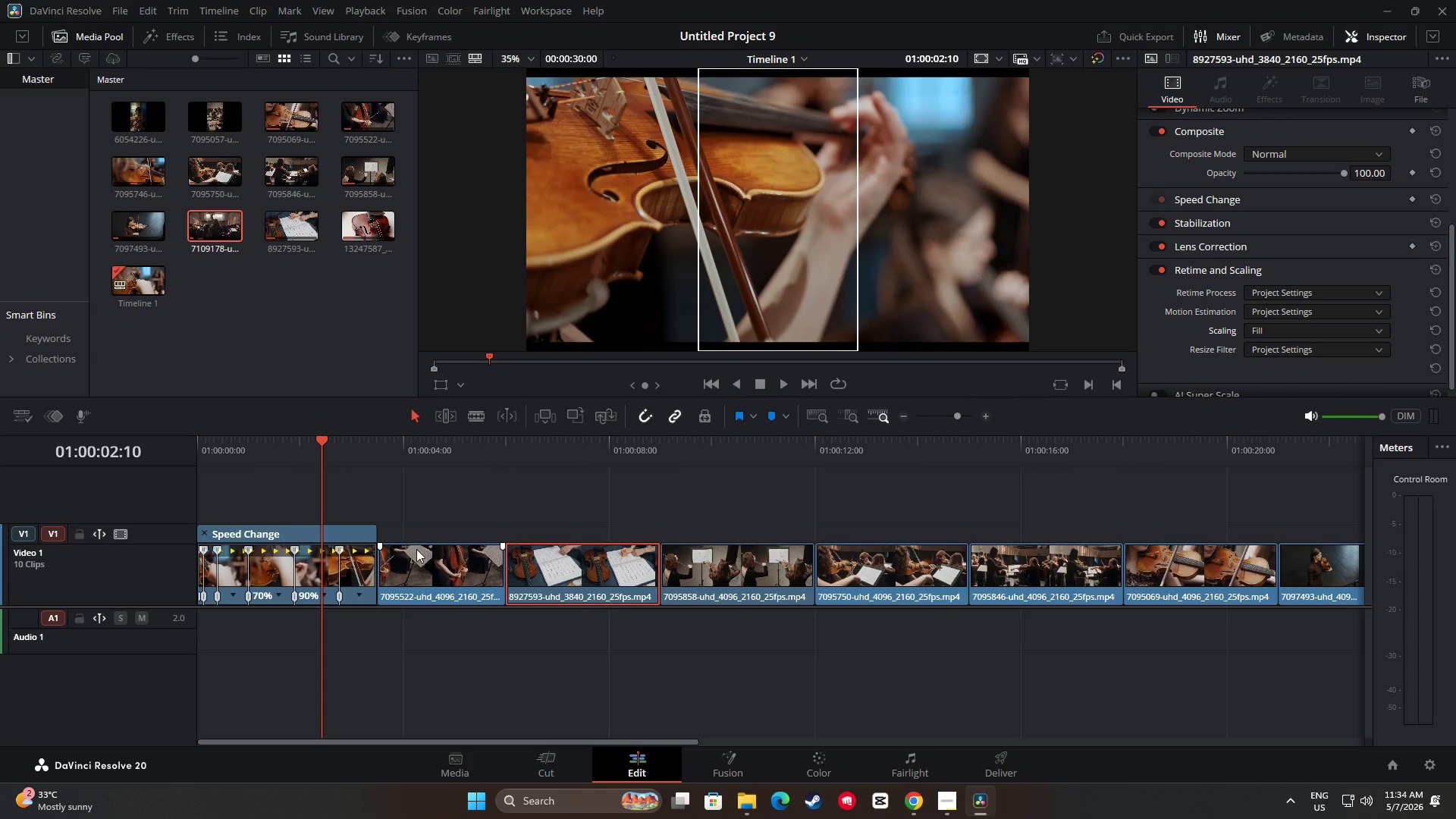 
left_click([337, 581])
 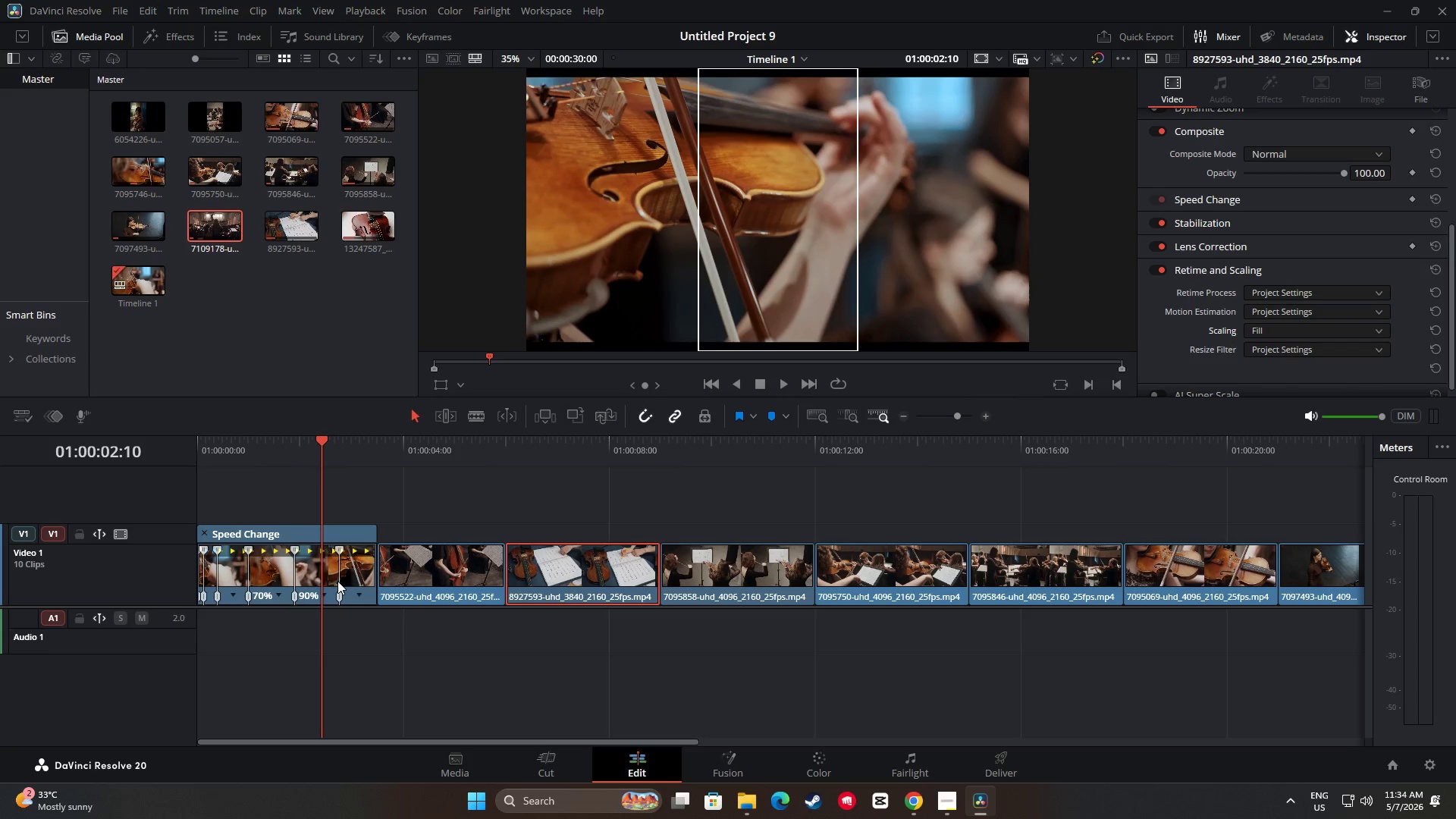 
left_click([356, 577])
 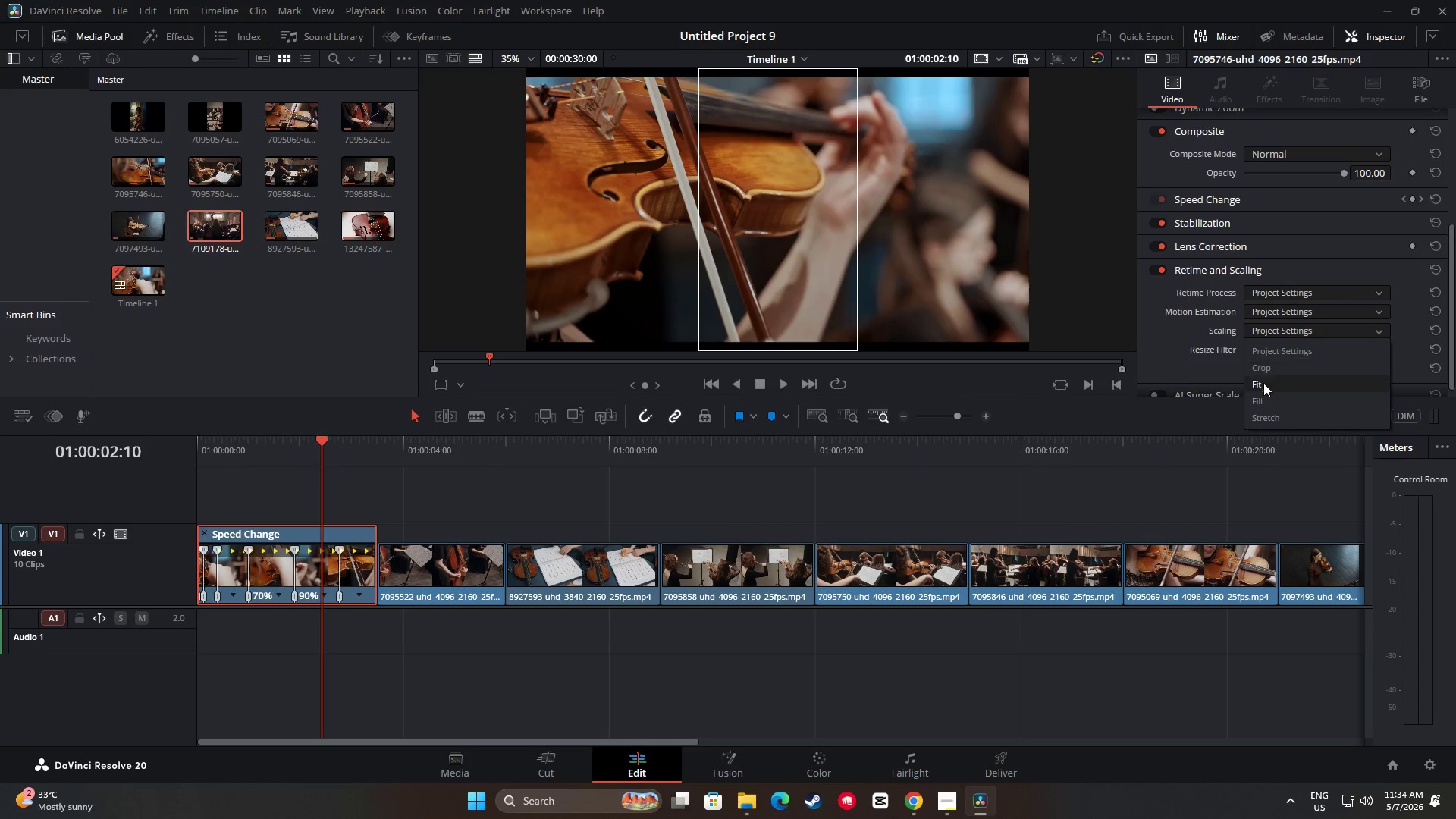 
left_click([1257, 399])
 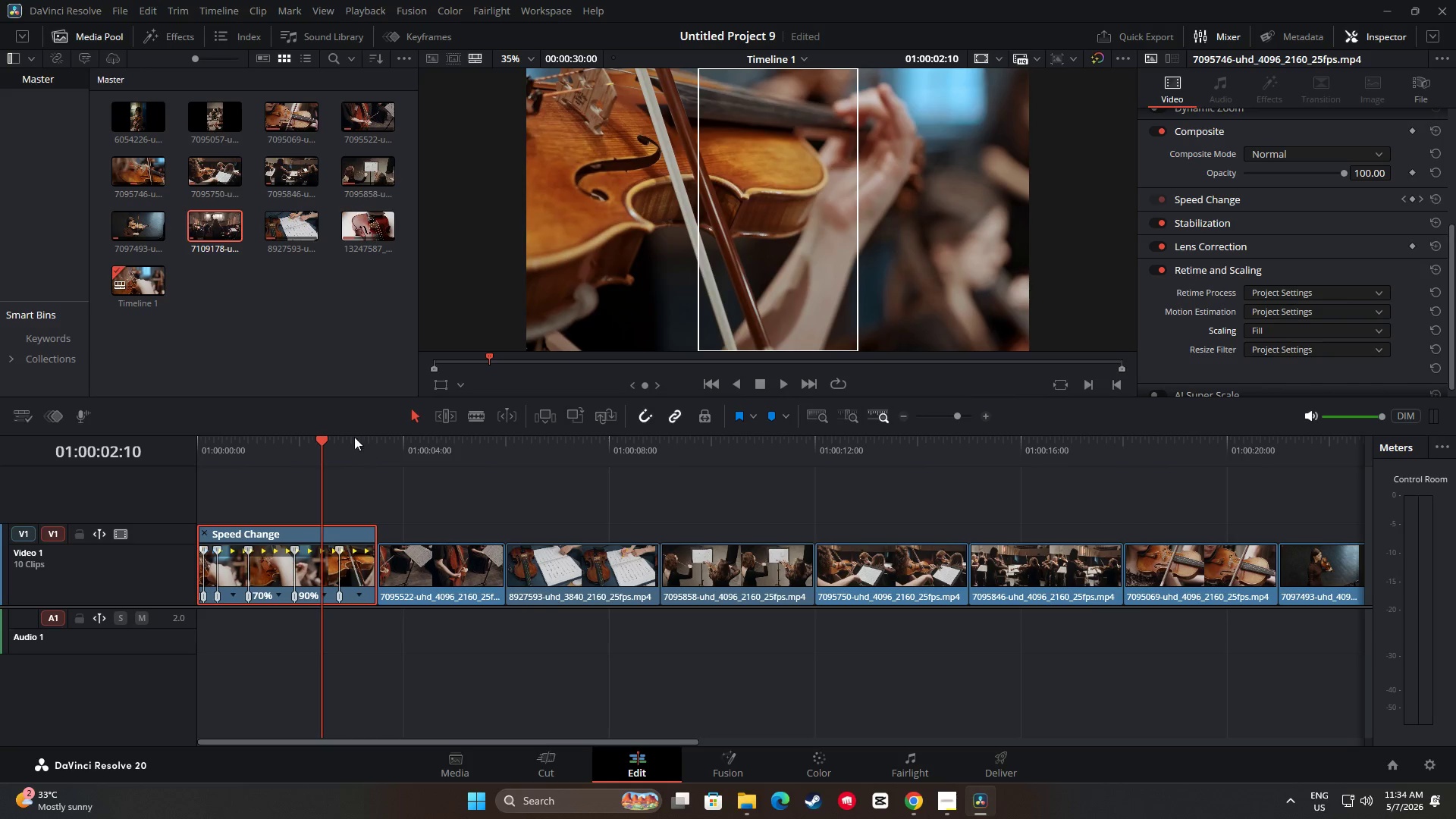 
left_click_drag(start_coordinate=[318, 445], to_coordinate=[453, 476])
 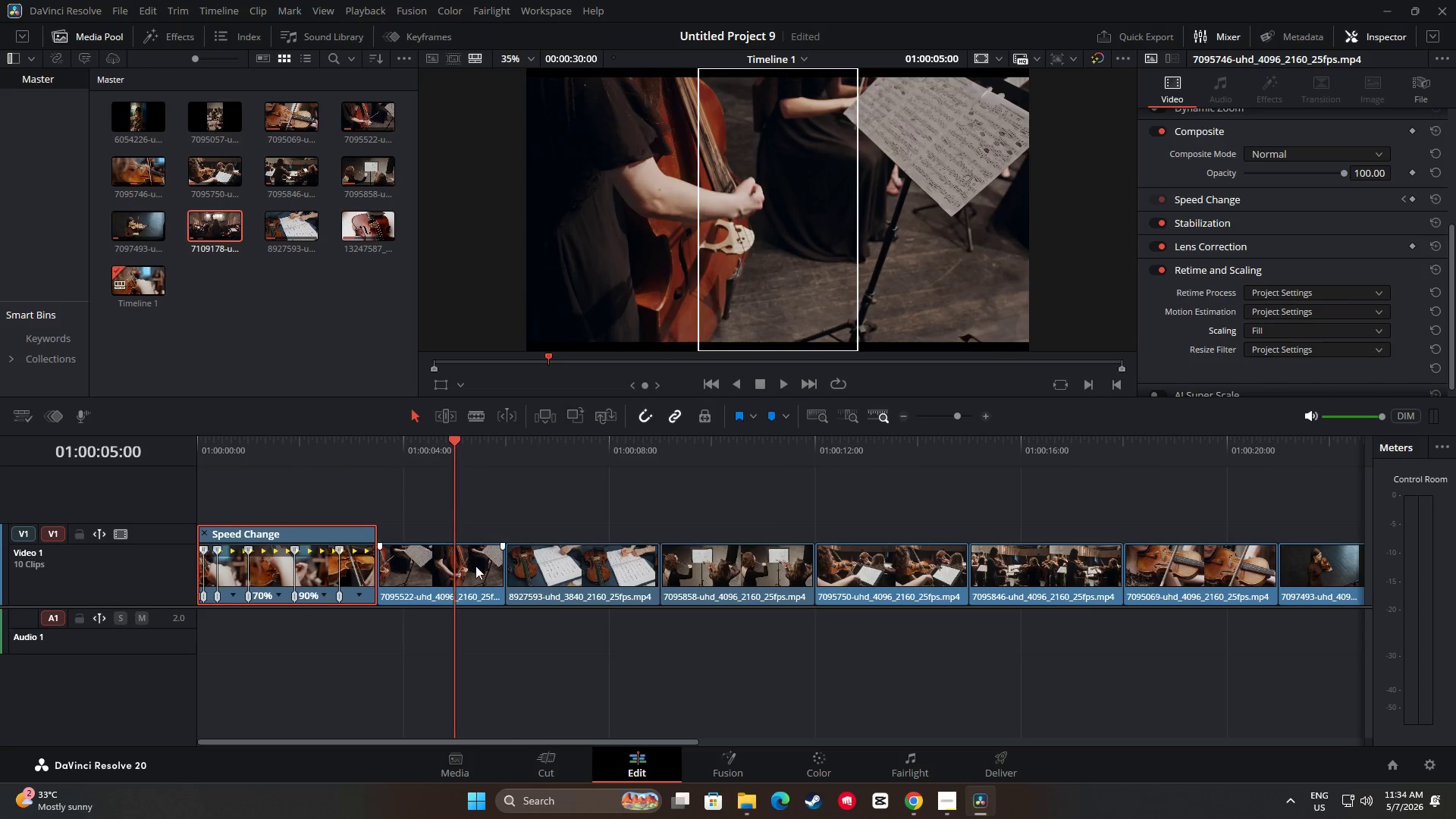 
left_click([475, 576])
 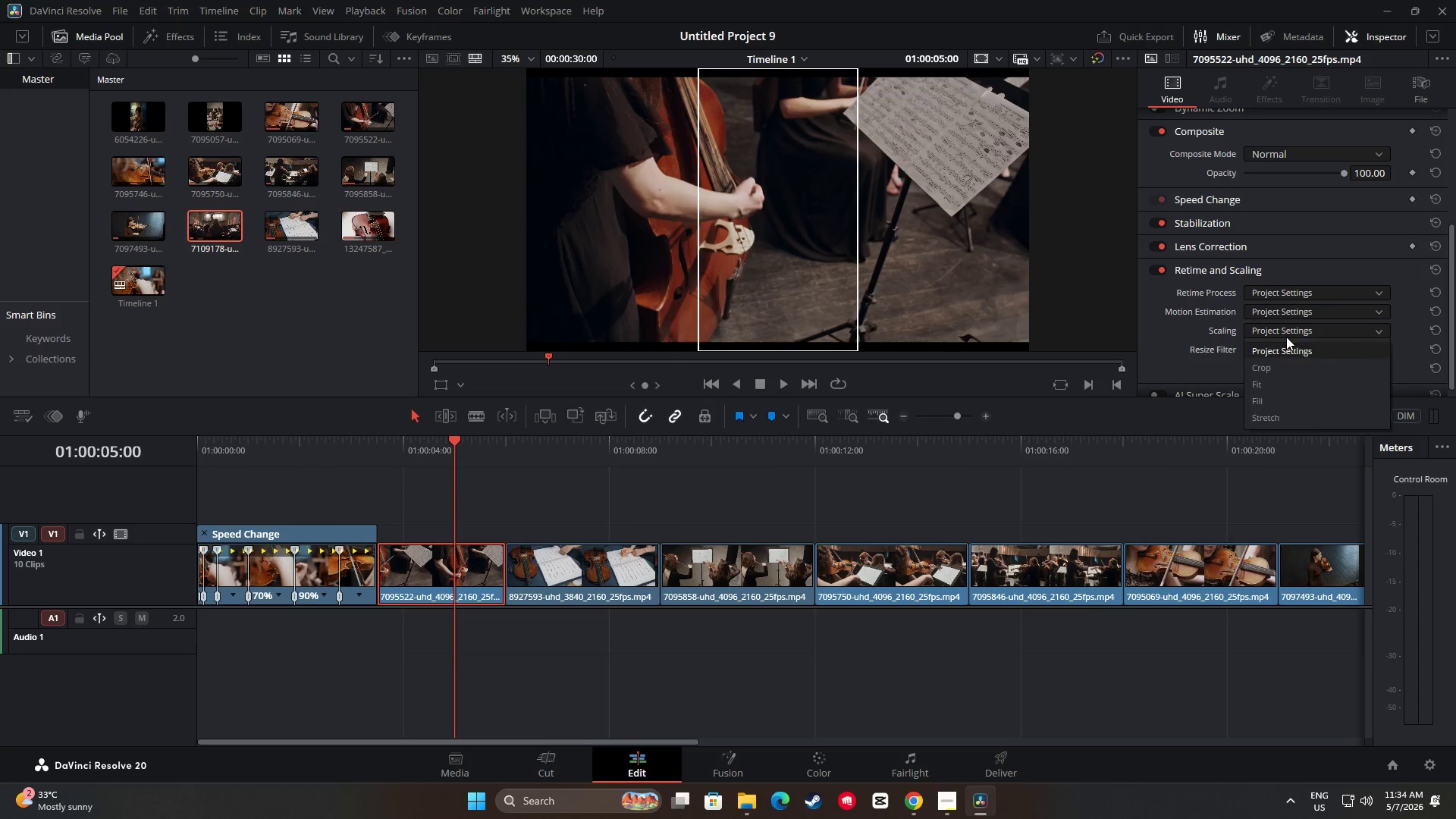 
double_click([1268, 405])
 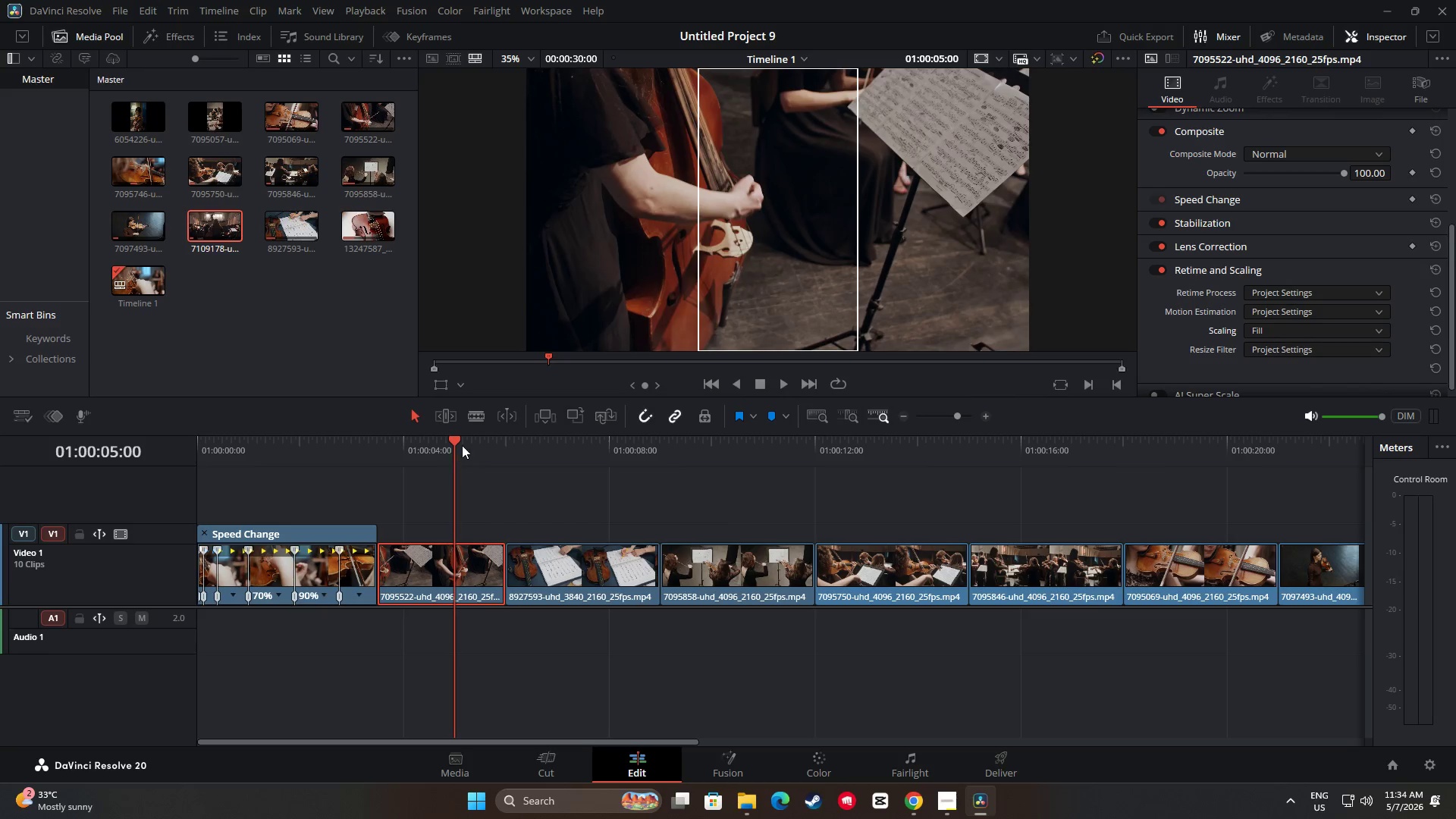 
left_click_drag(start_coordinate=[454, 441], to_coordinate=[867, 476])
 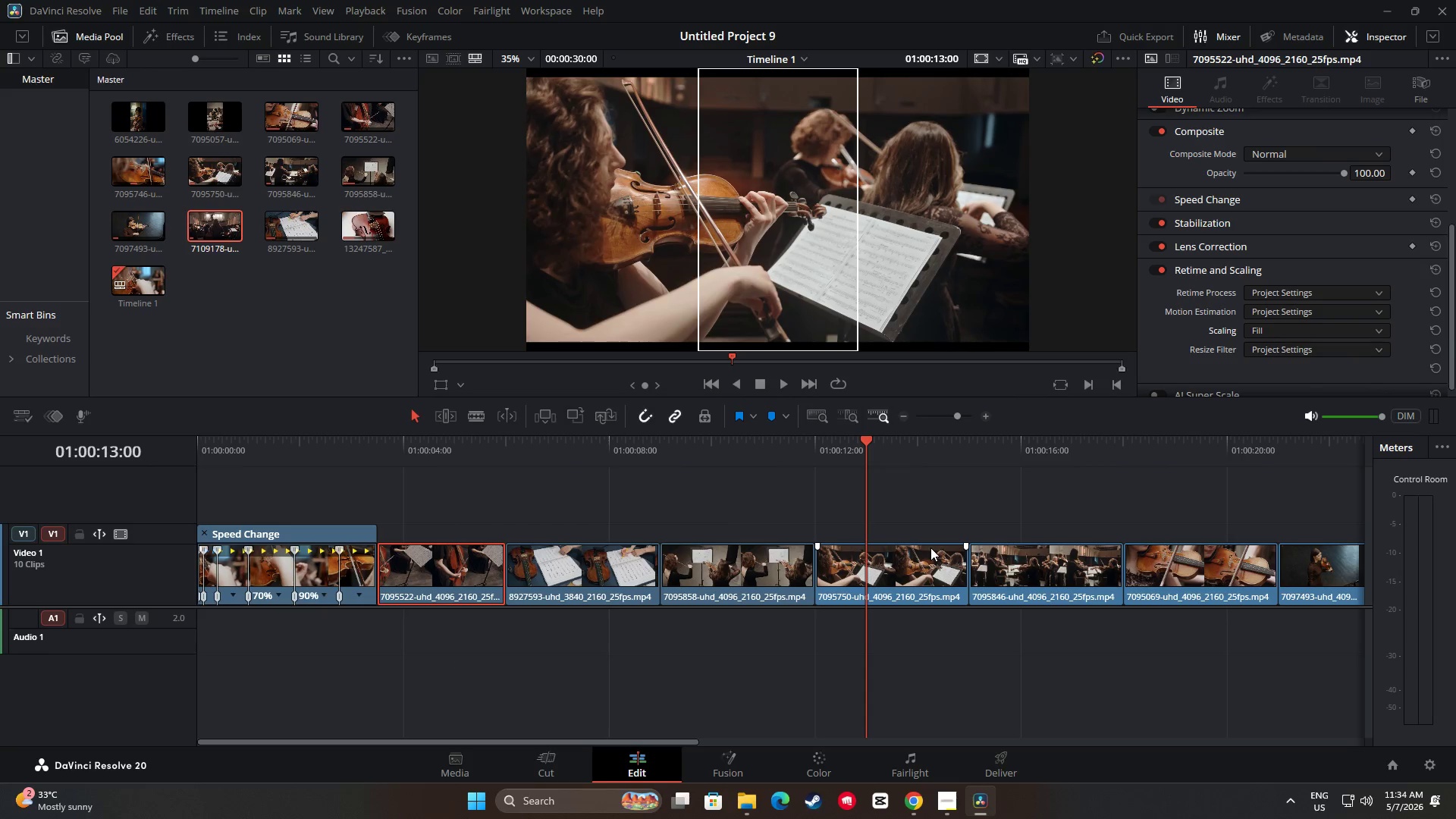 
left_click([921, 569])
 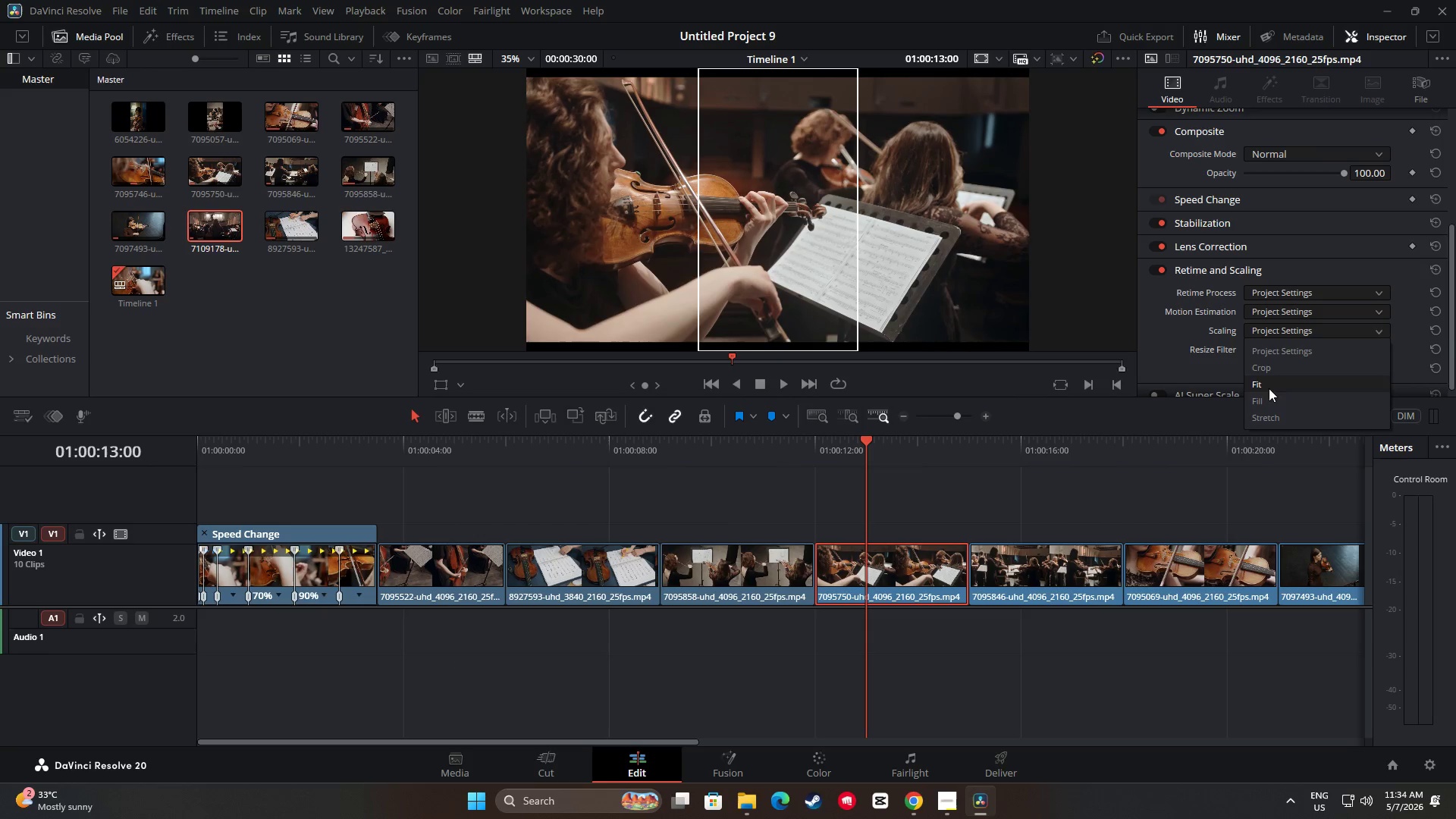 
left_click([1264, 402])
 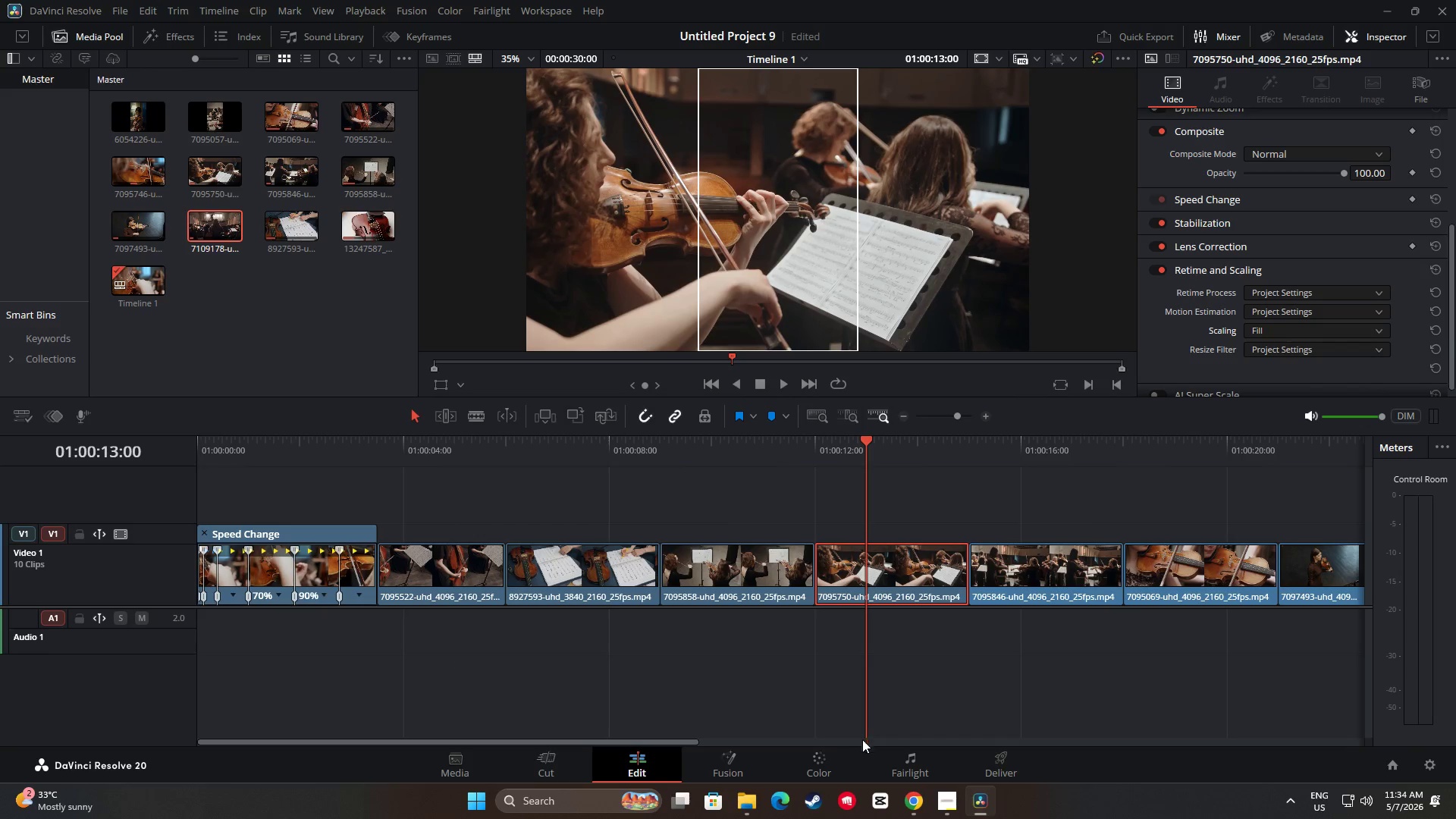 
left_click_drag(start_coordinate=[690, 743], to_coordinate=[769, 747])
 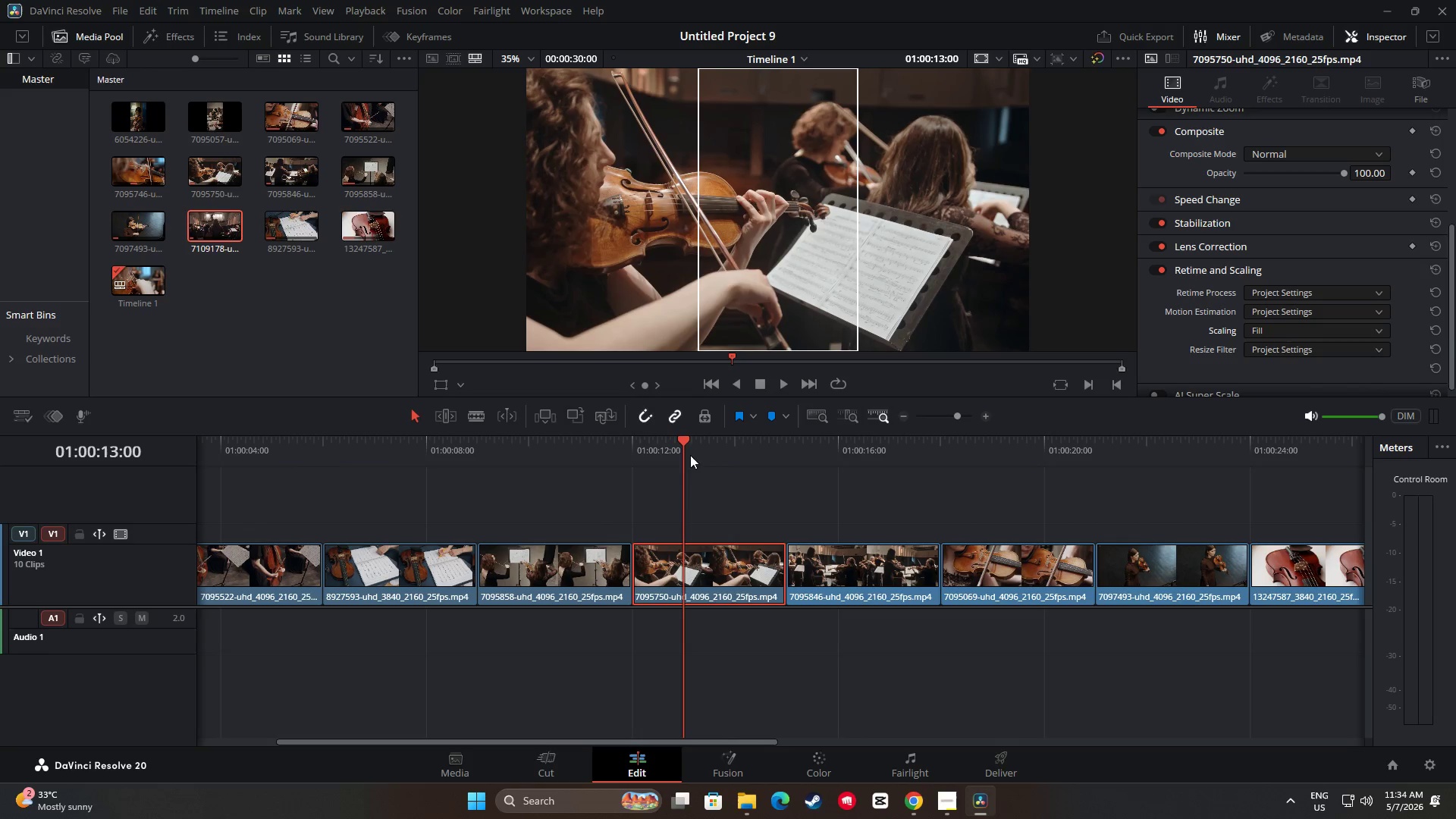 
left_click_drag(start_coordinate=[683, 439], to_coordinate=[800, 452])
 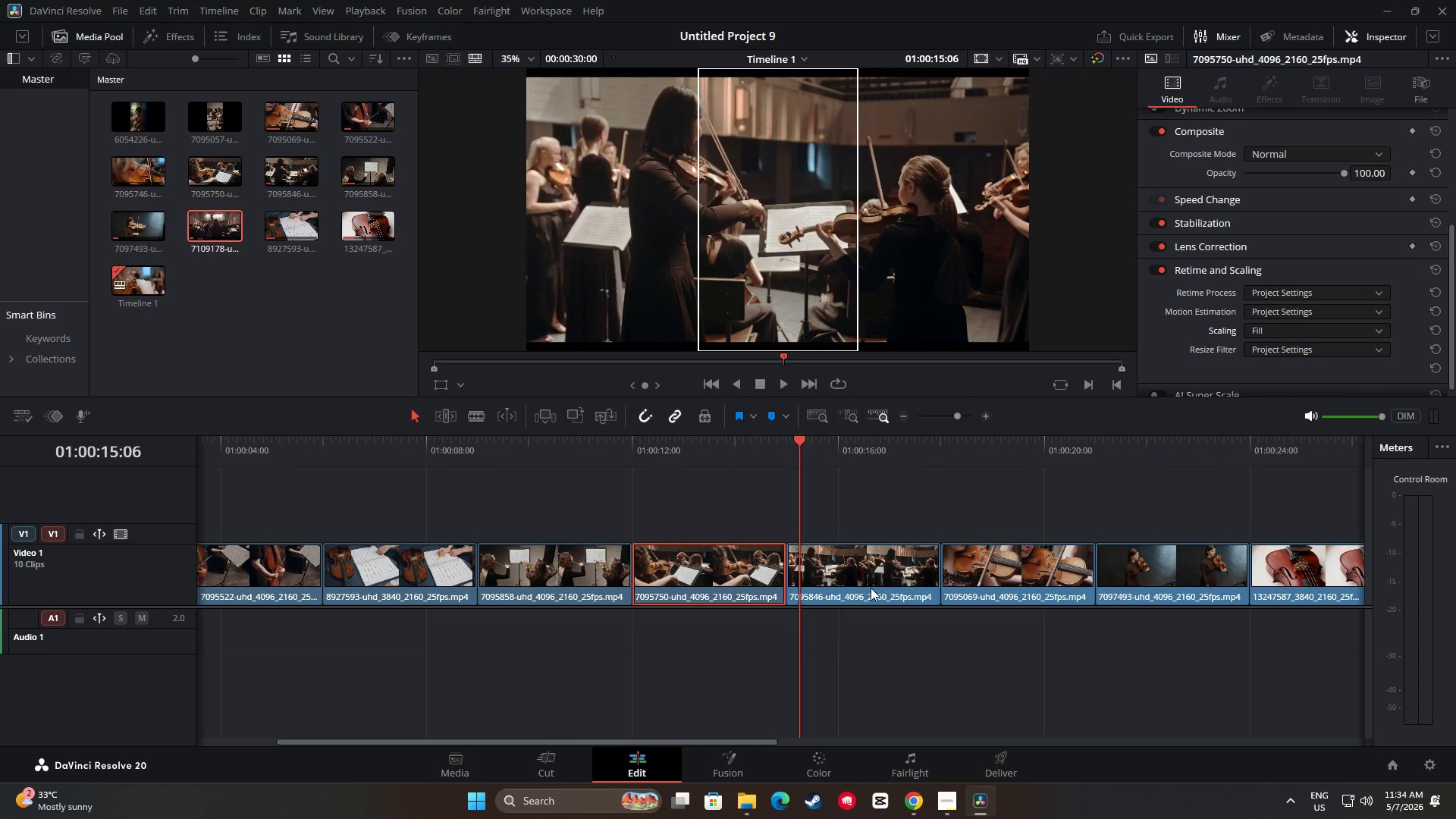 
left_click_drag(start_coordinate=[883, 587], to_coordinate=[875, 581])
 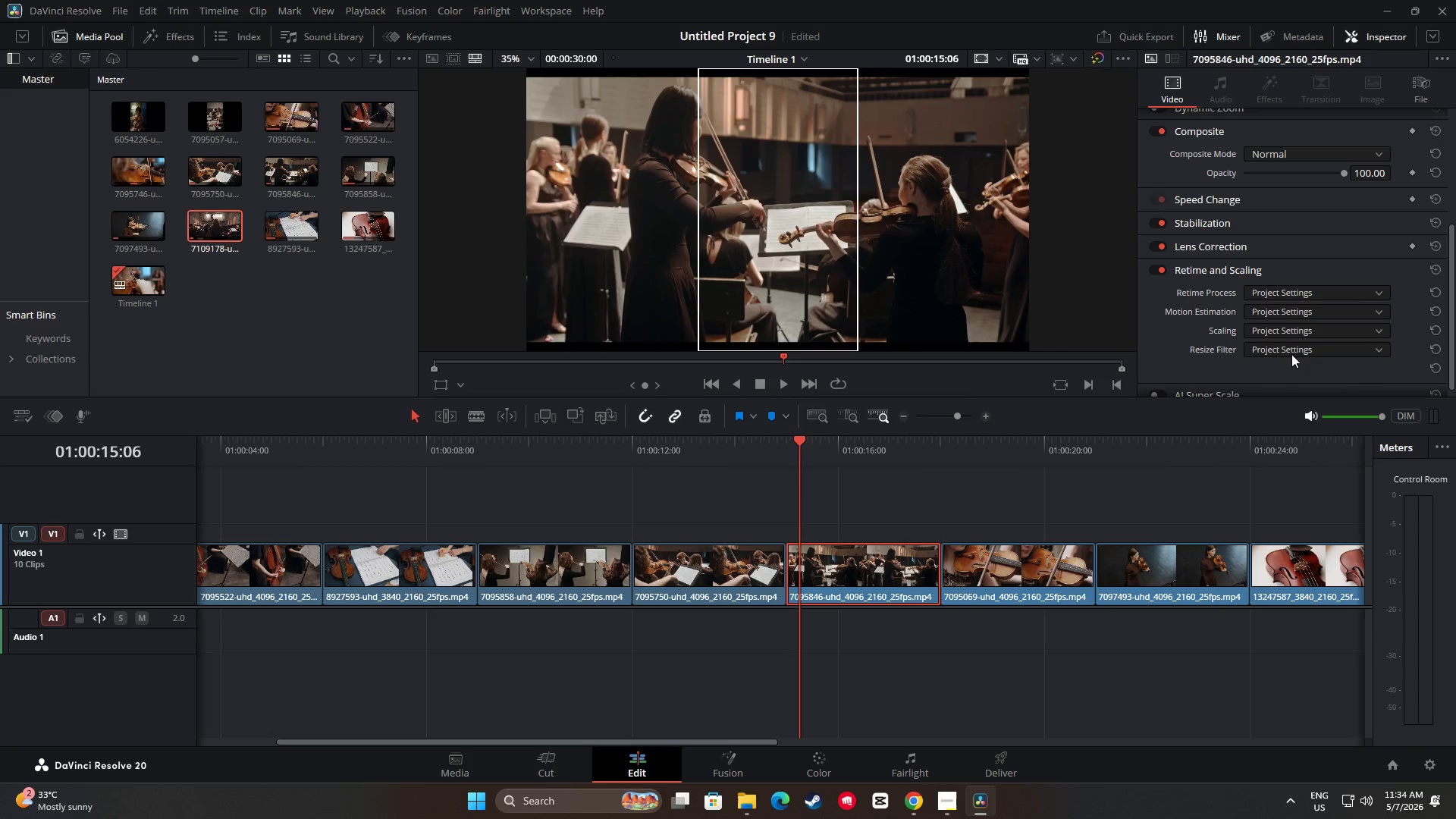 
left_click([1293, 328])
 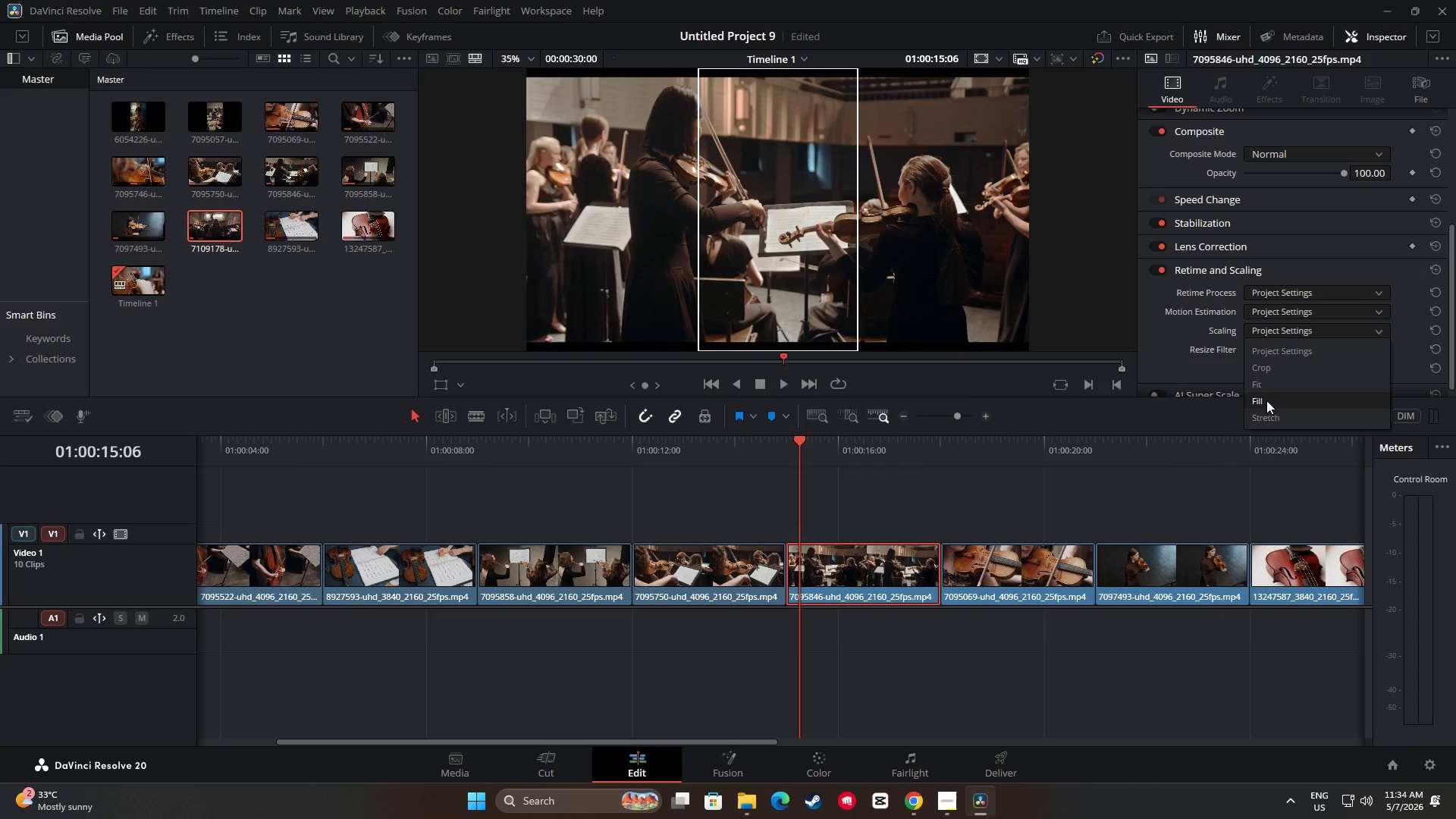 
left_click([1266, 400])
 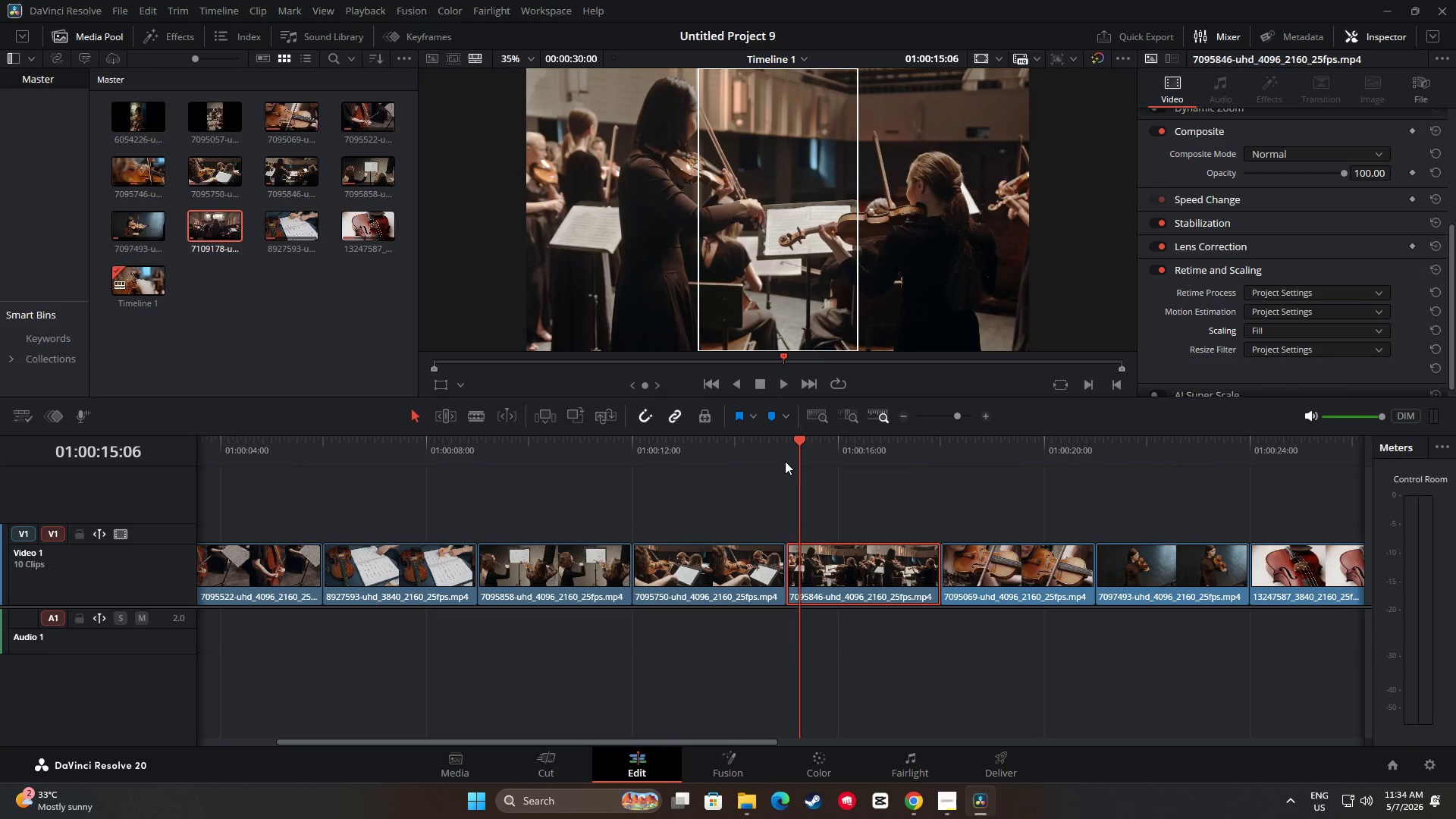 
left_click_drag(start_coordinate=[800, 436], to_coordinate=[948, 447])
 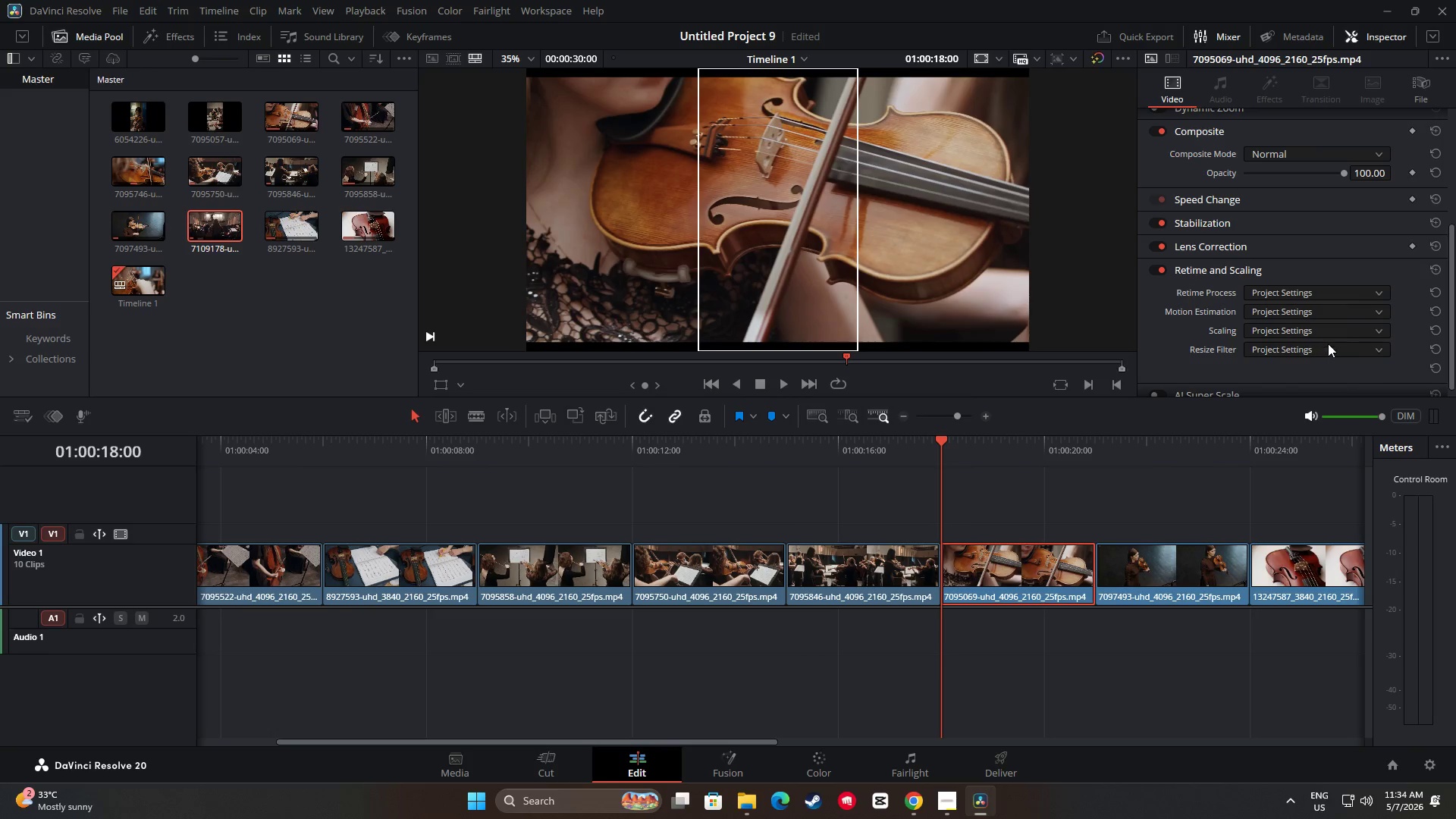 
left_click([1321, 331])
 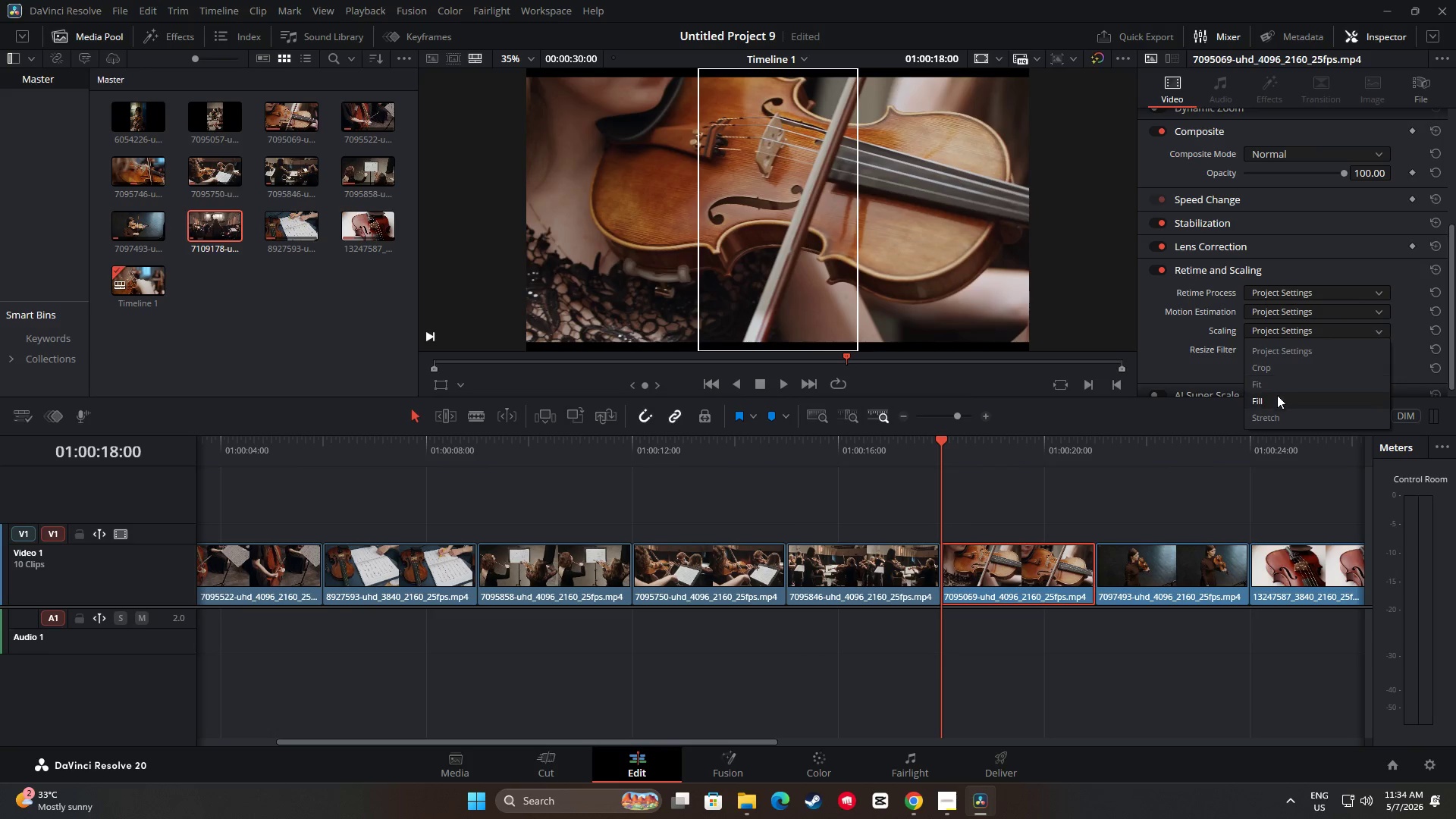 
left_click([1271, 401])
 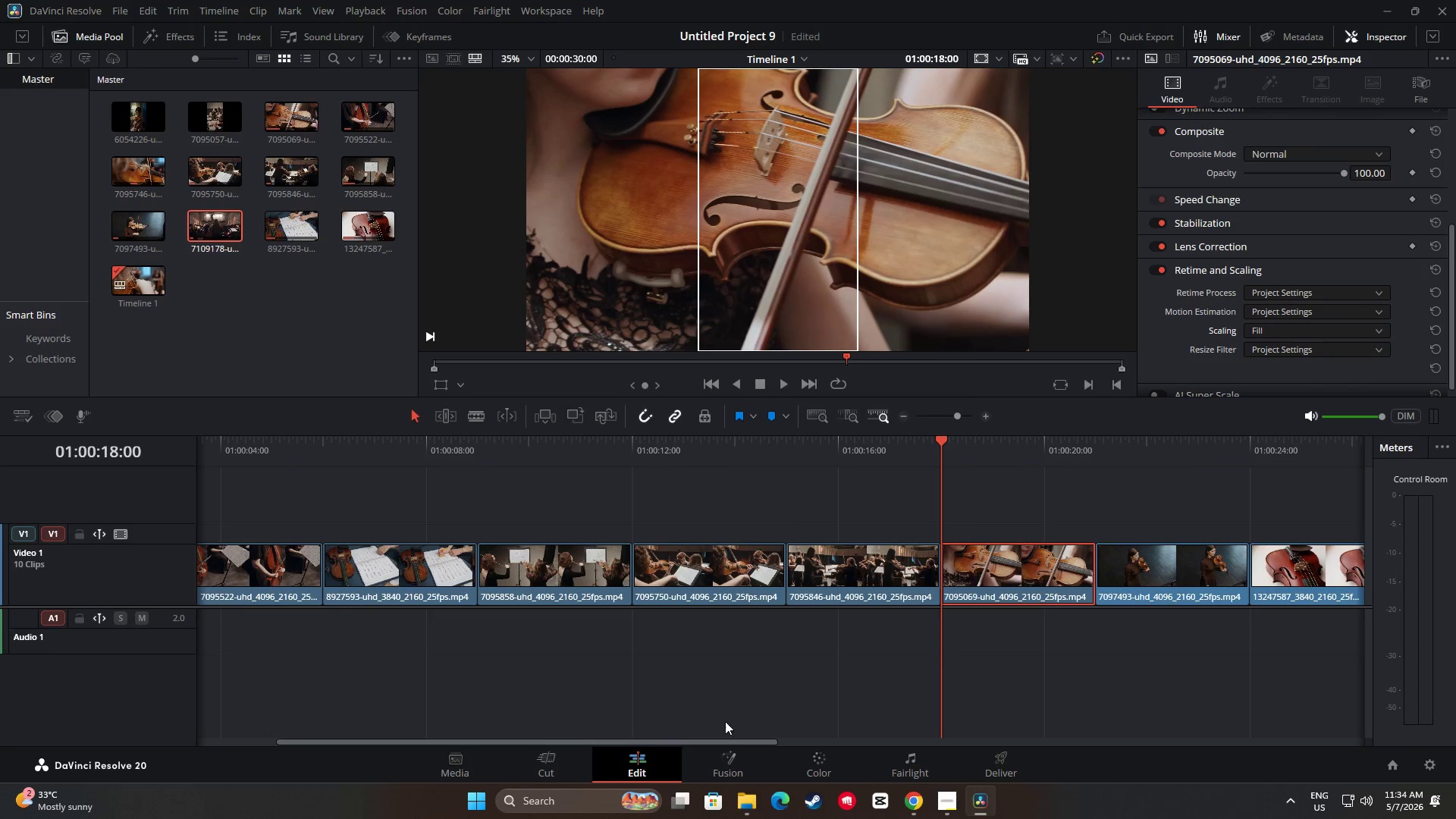 
left_click_drag(start_coordinate=[736, 743], to_coordinate=[852, 749])
 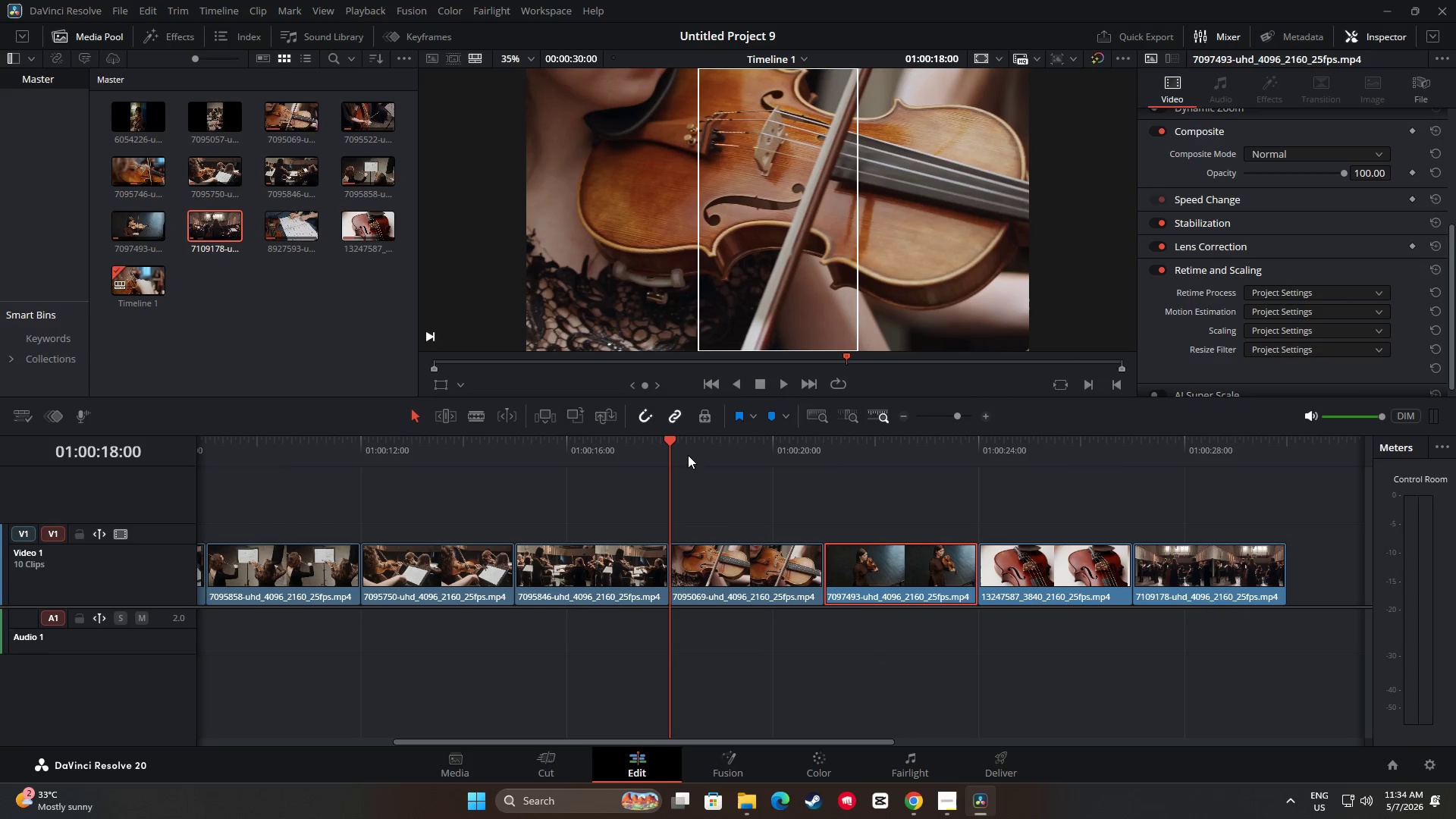 
left_click_drag(start_coordinate=[665, 447], to_coordinate=[863, 452])
 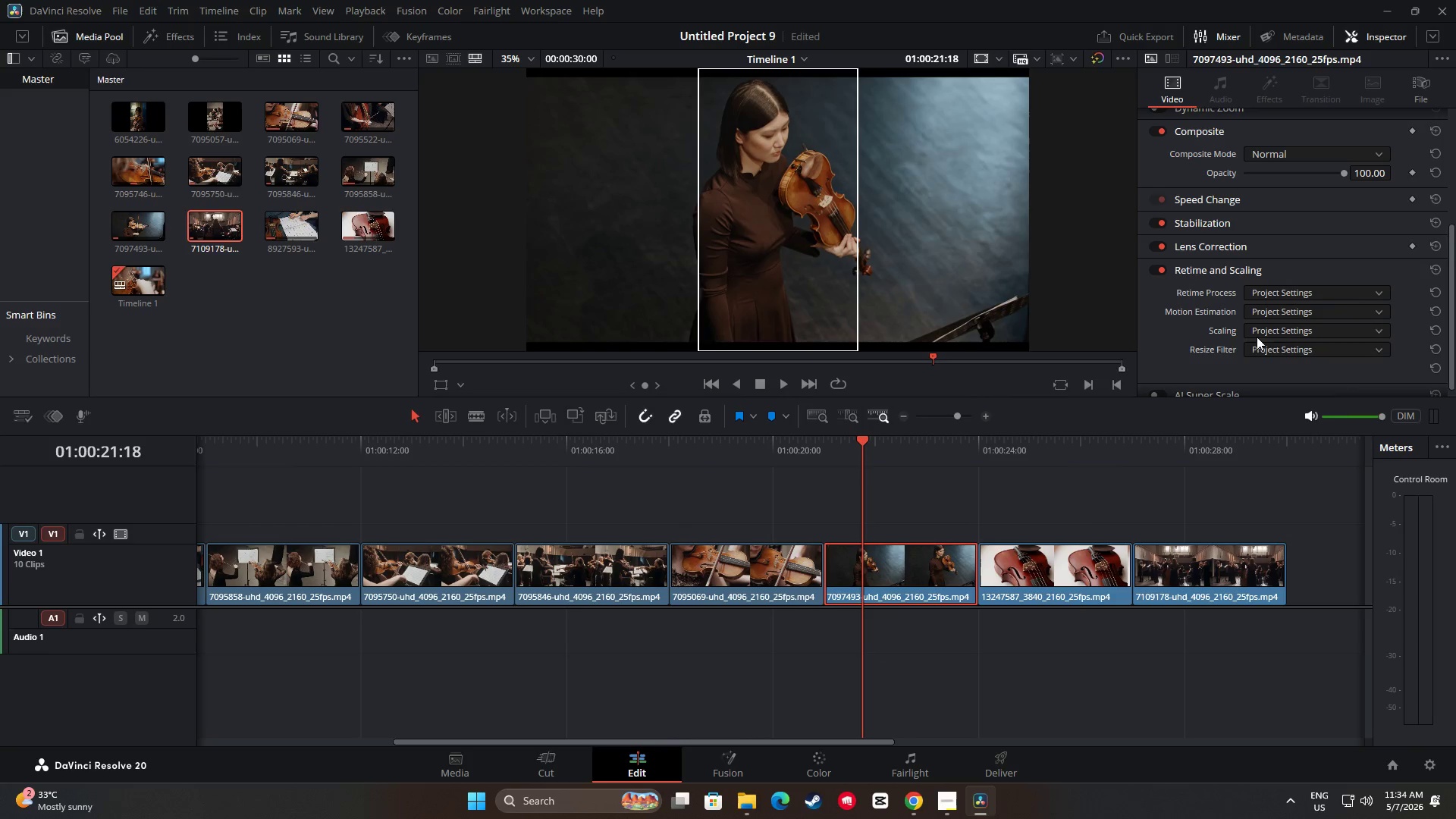 
left_click([1276, 328])
 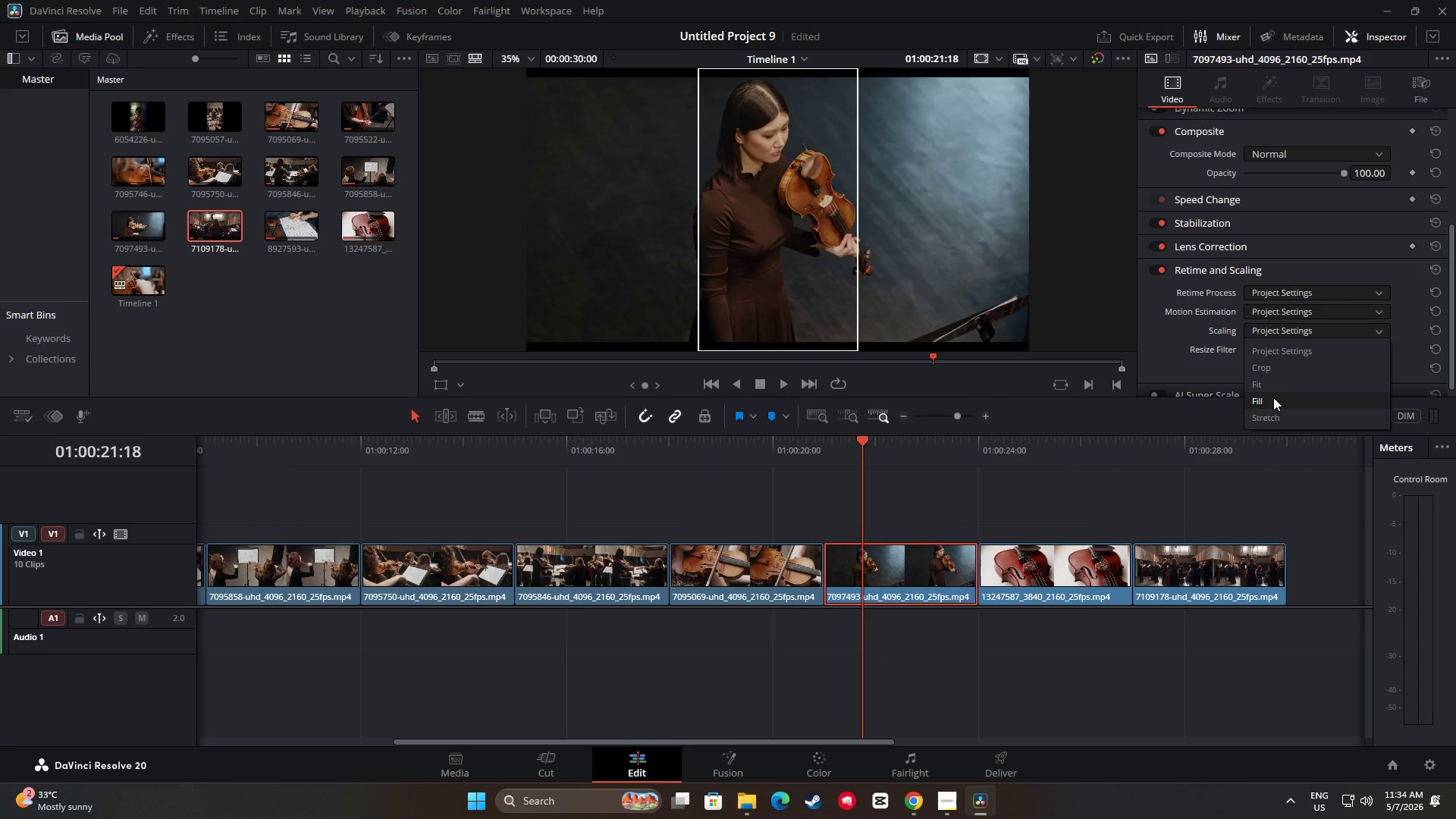 
left_click([1273, 398])
 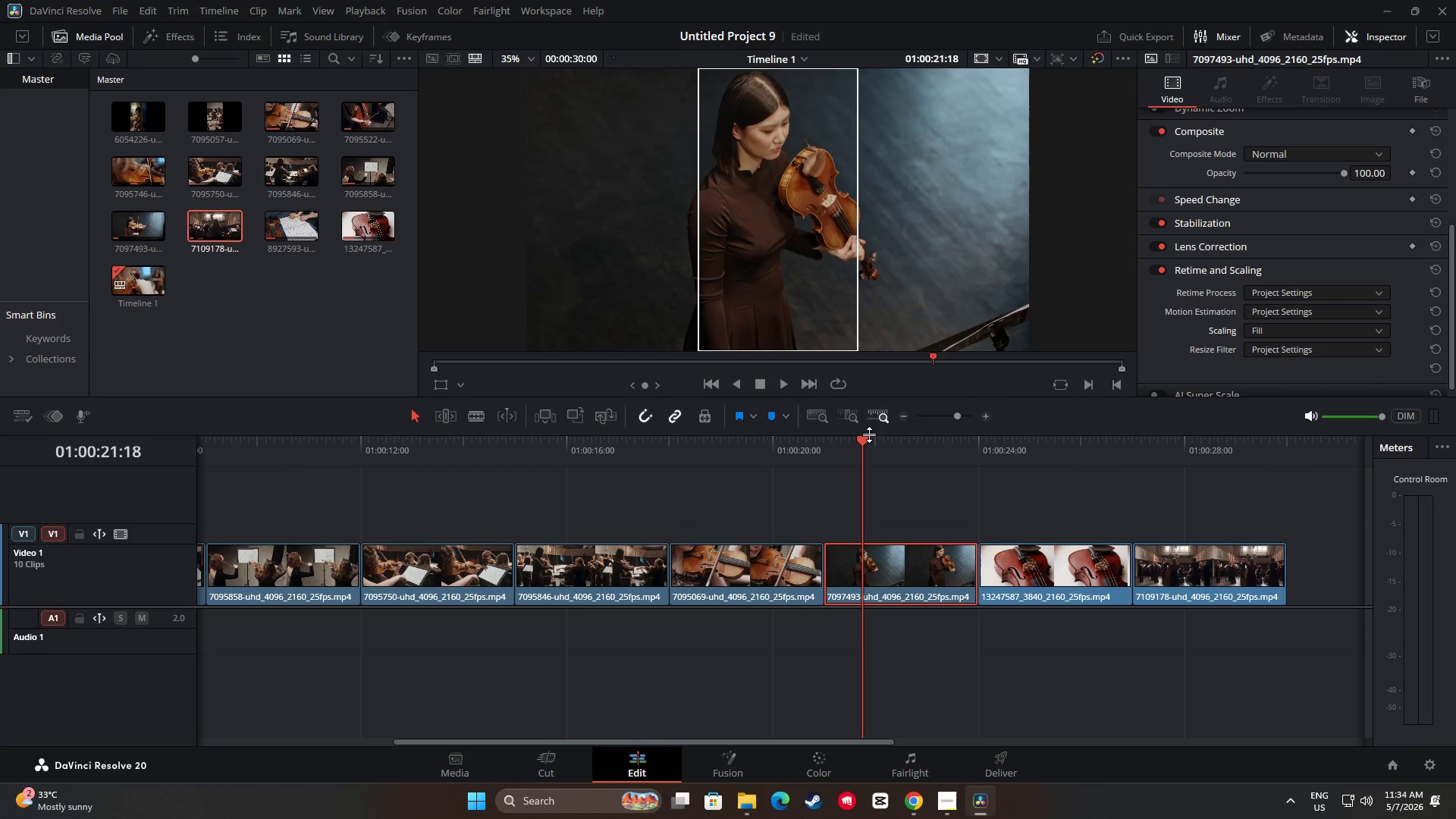 
left_click_drag(start_coordinate=[858, 442], to_coordinate=[1018, 457])
 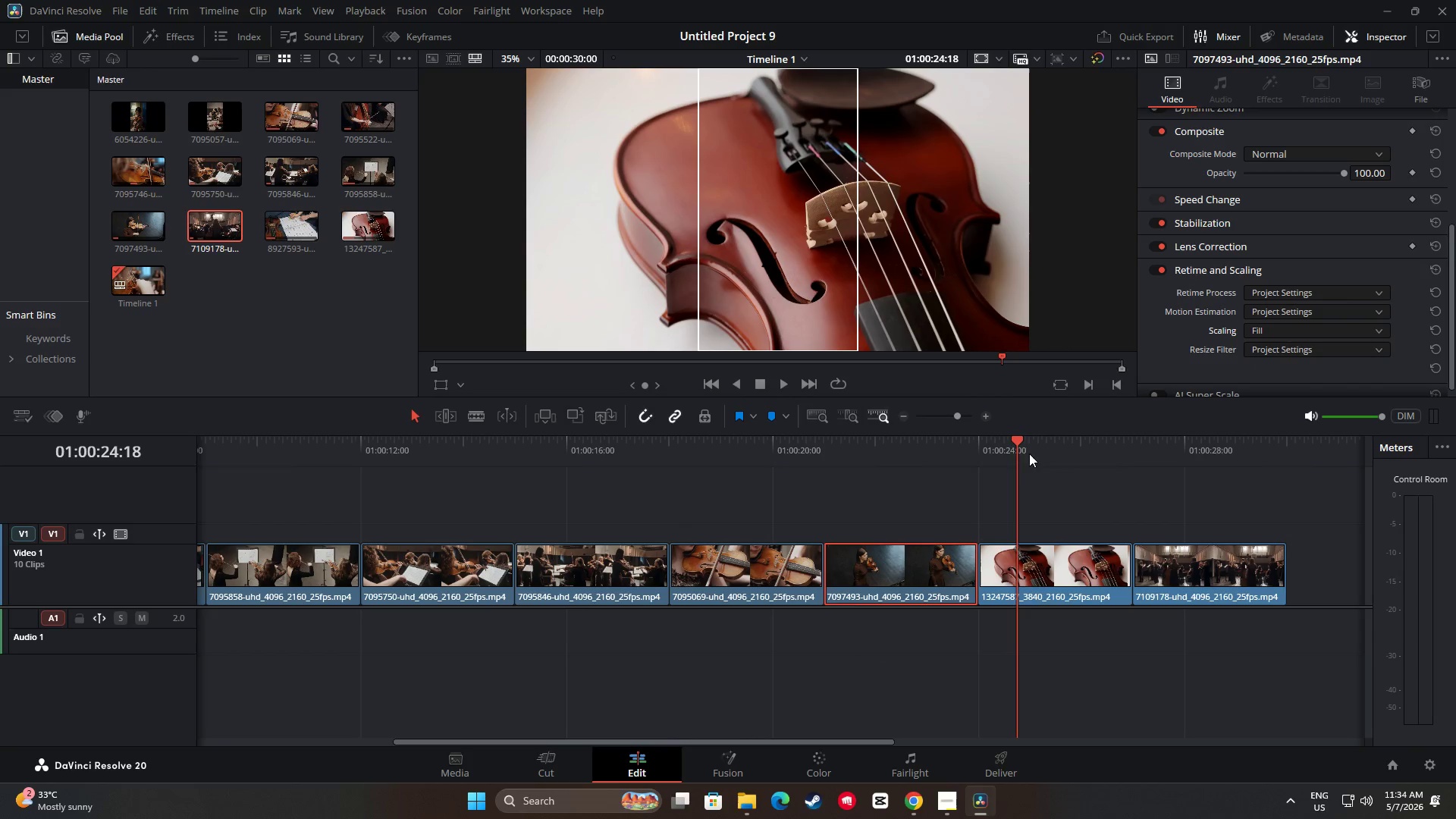 
left_click_drag(start_coordinate=[1015, 441], to_coordinate=[1160, 451])
 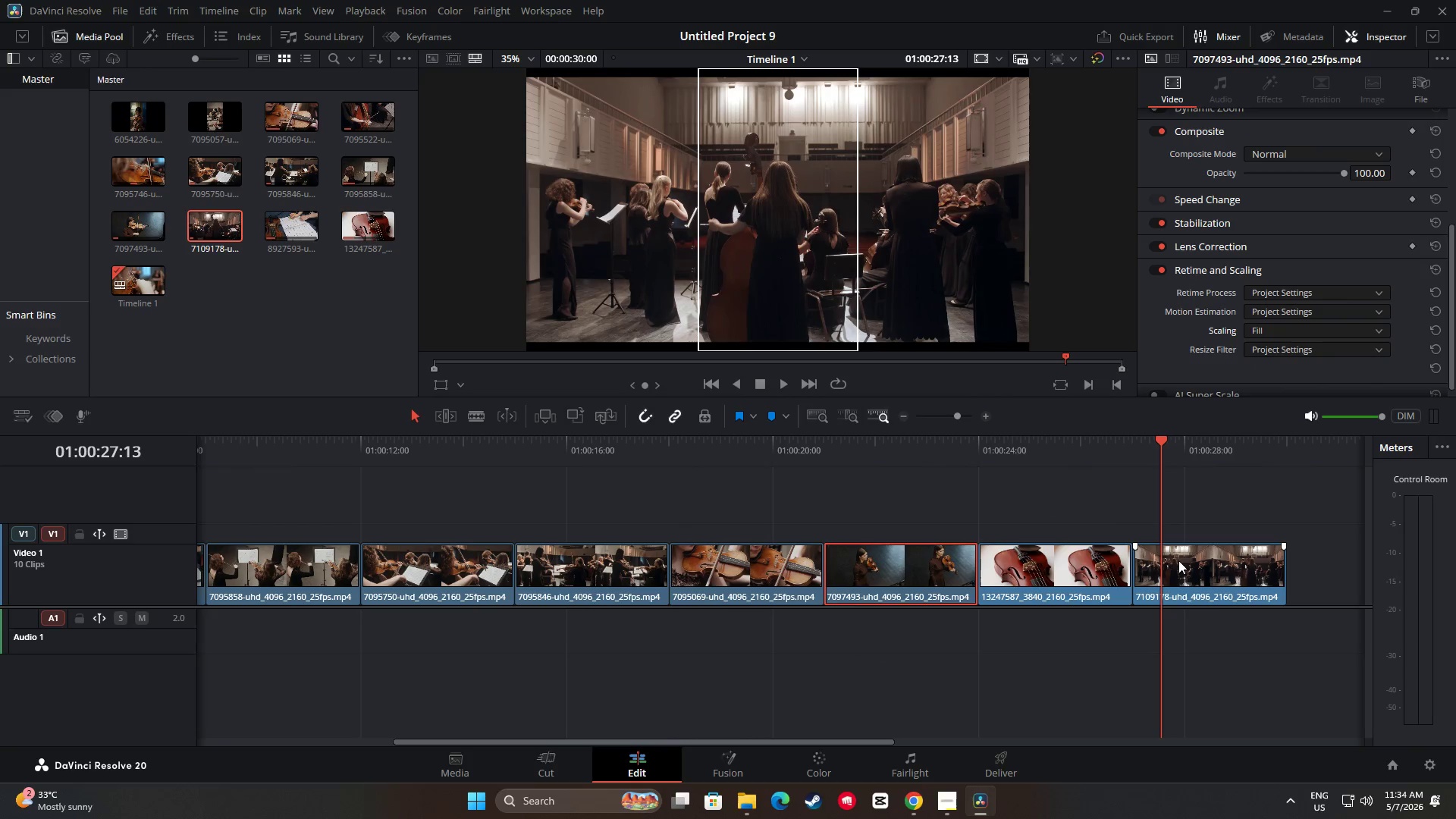 
left_click([1182, 573])
 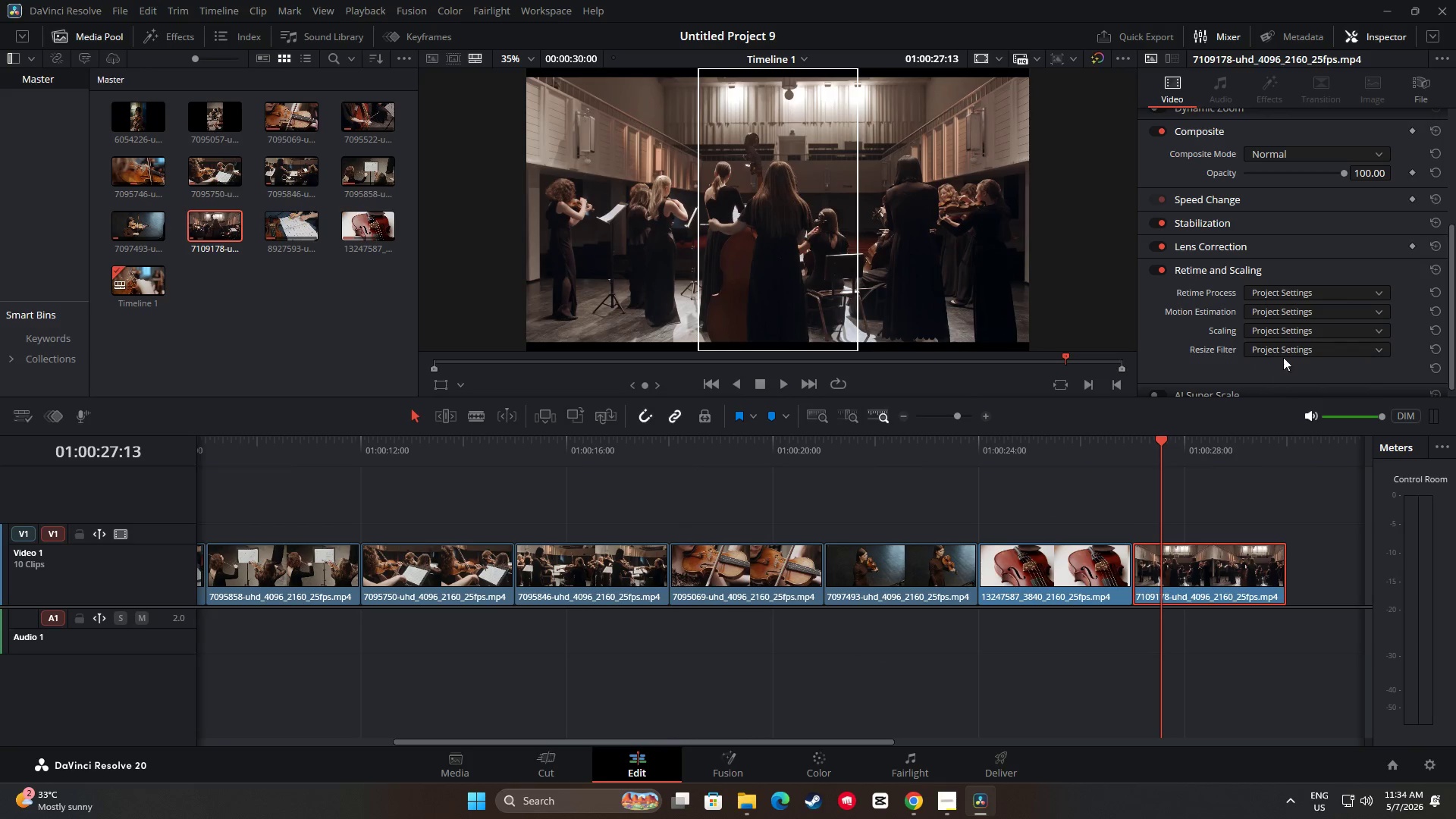 
left_click([1288, 333])
 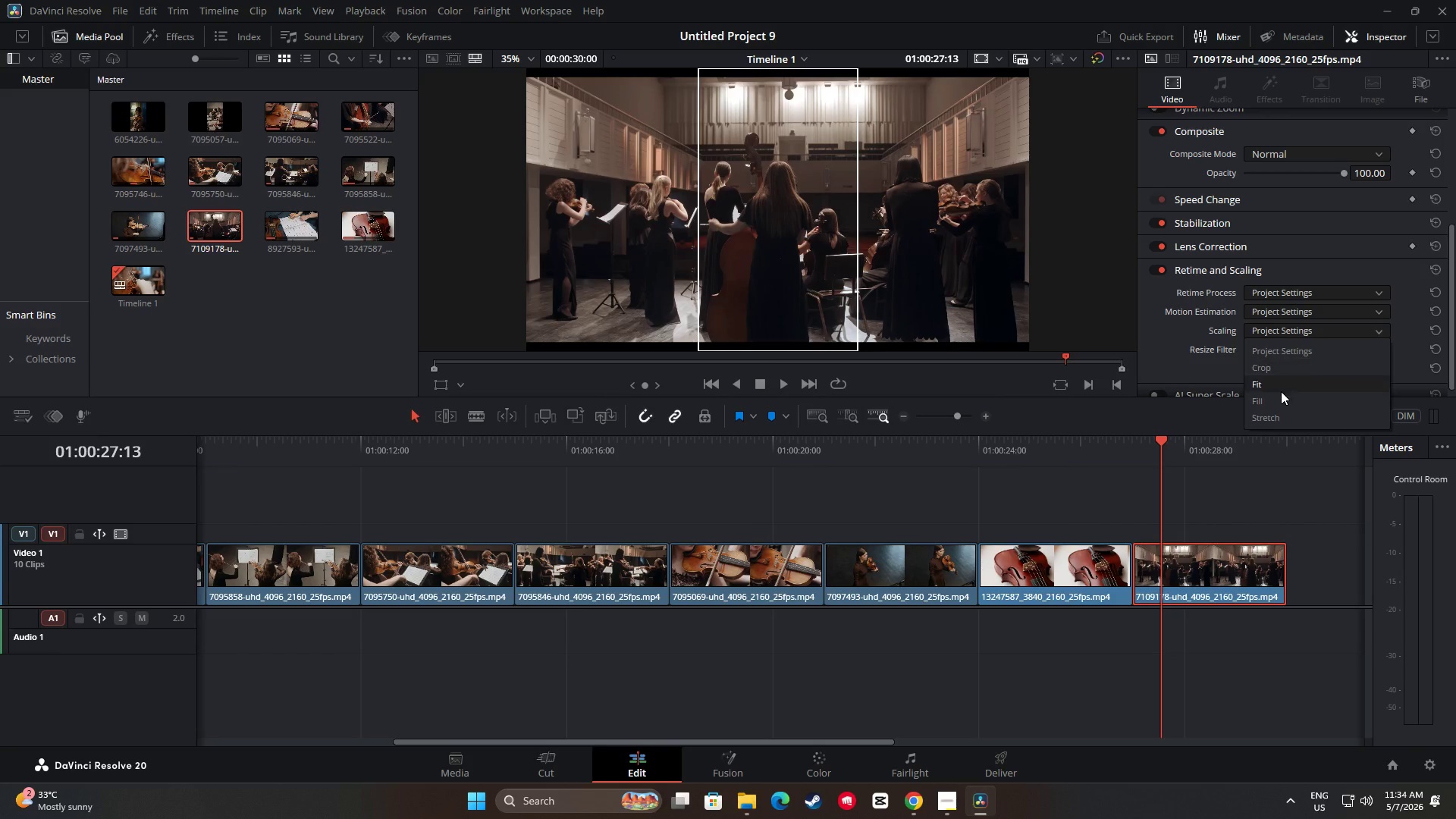 
left_click([1278, 403])
 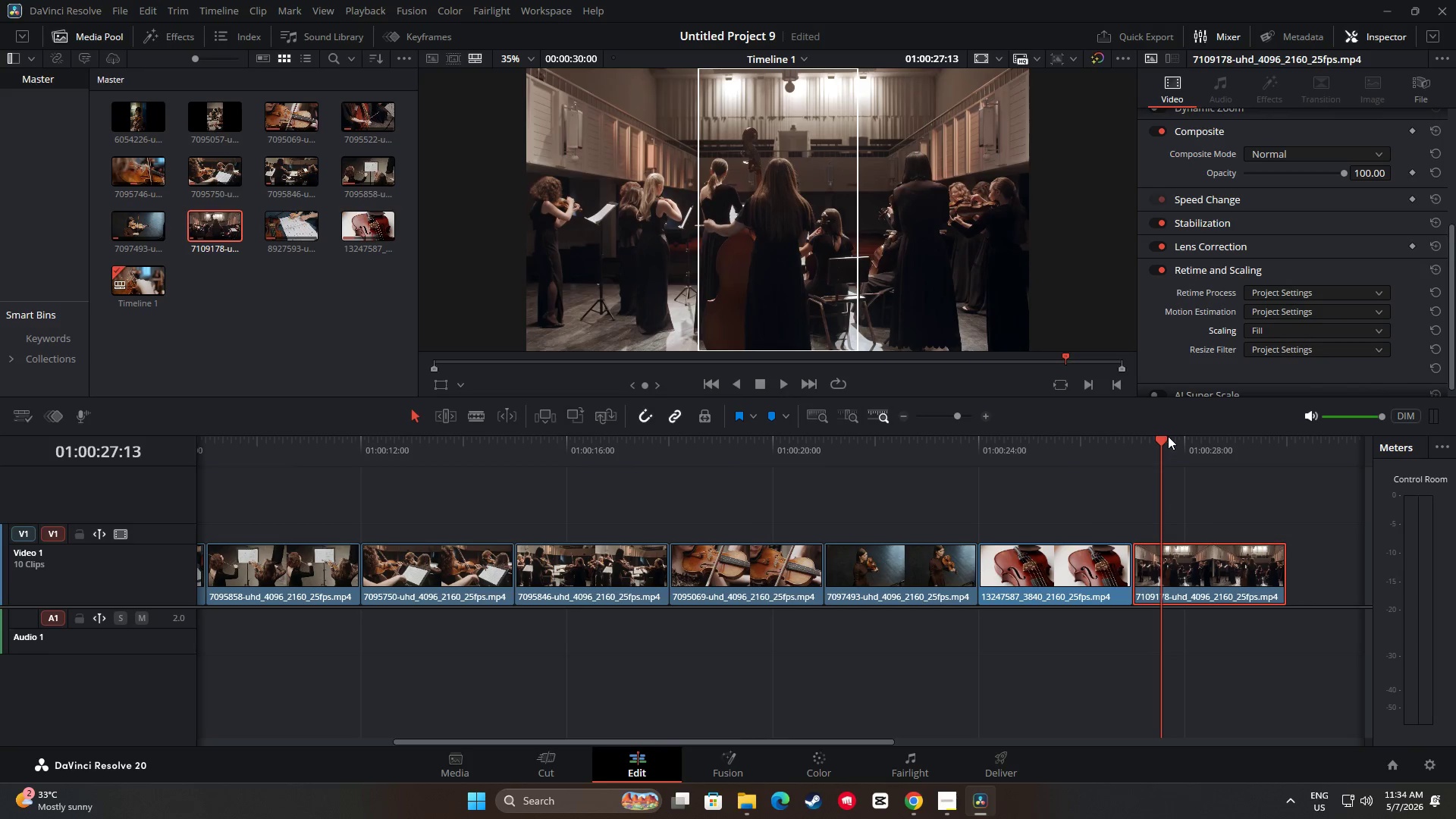 
left_click_drag(start_coordinate=[1161, 441], to_coordinate=[12, 457])
 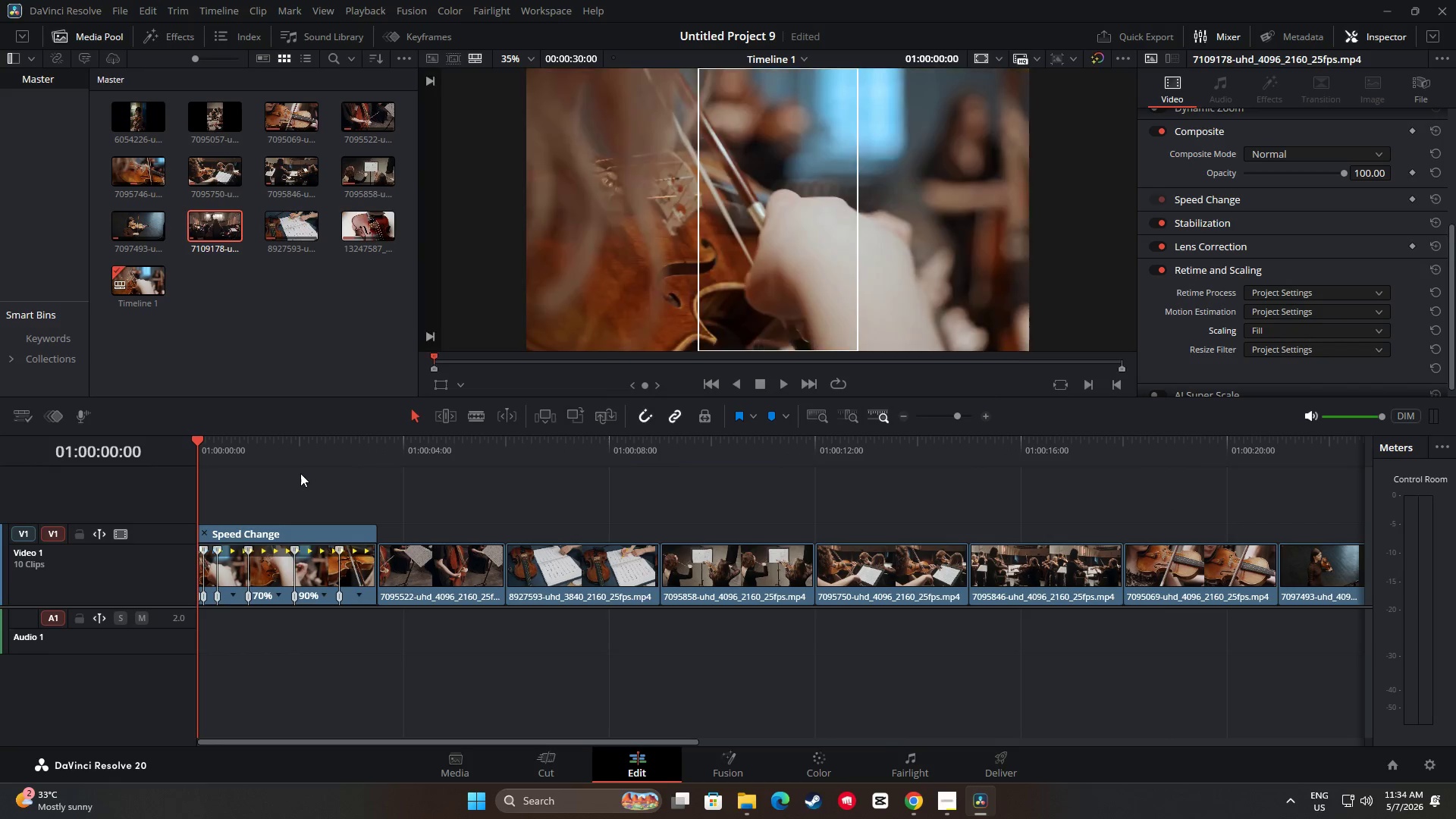 
key(Space)
 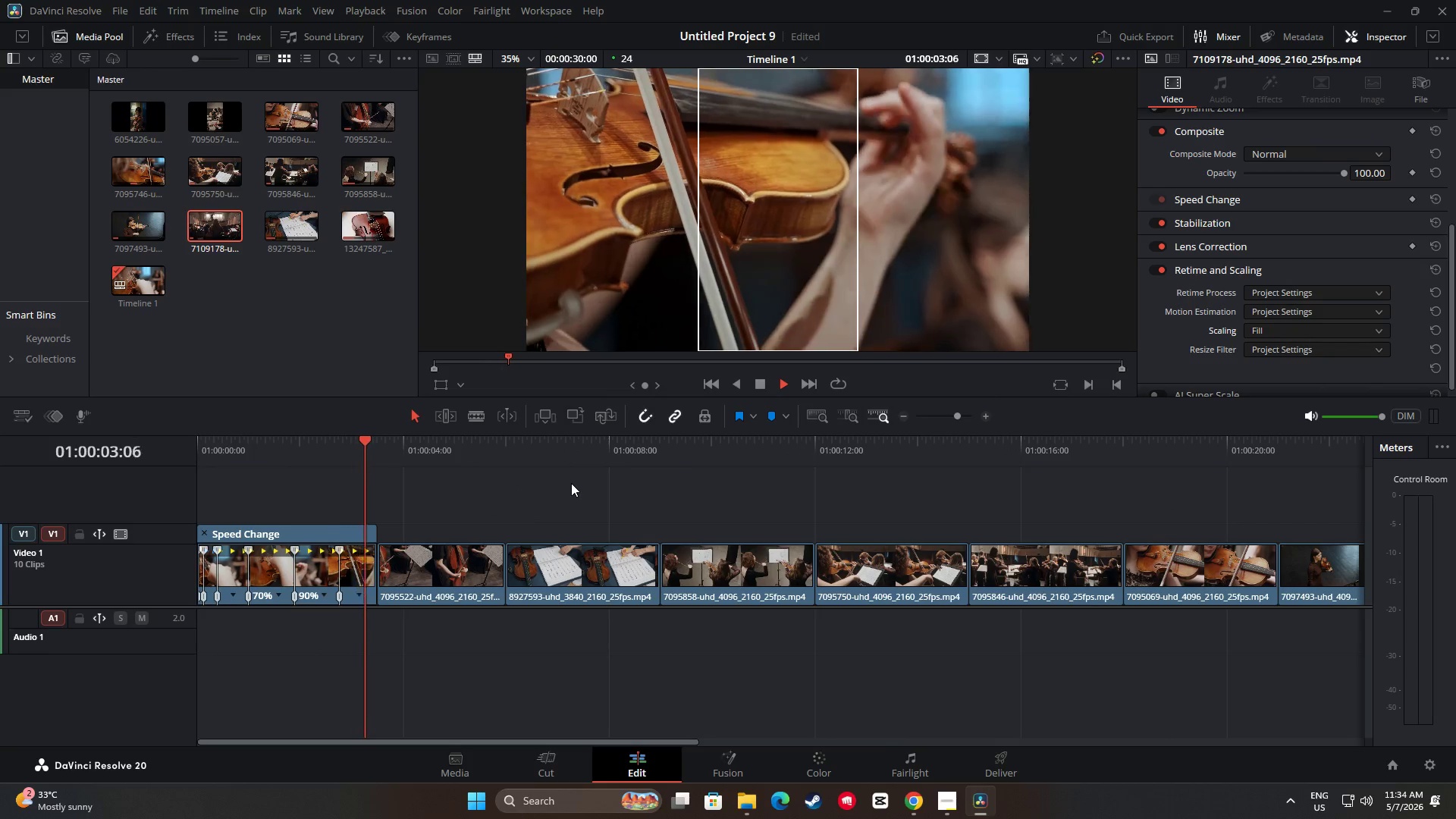 
key(Space)
 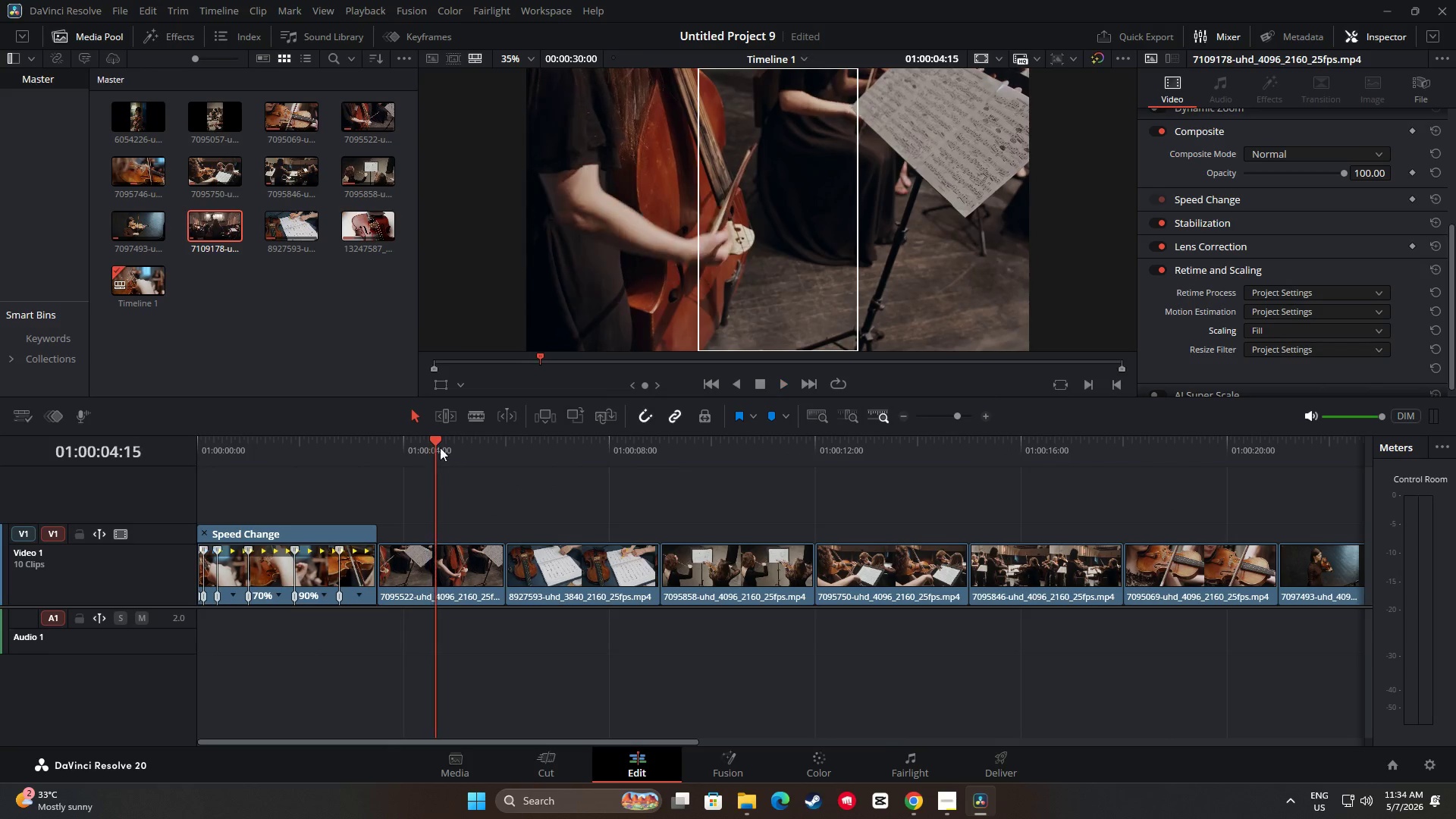 
left_click_drag(start_coordinate=[438, 443], to_coordinate=[351, 450])
 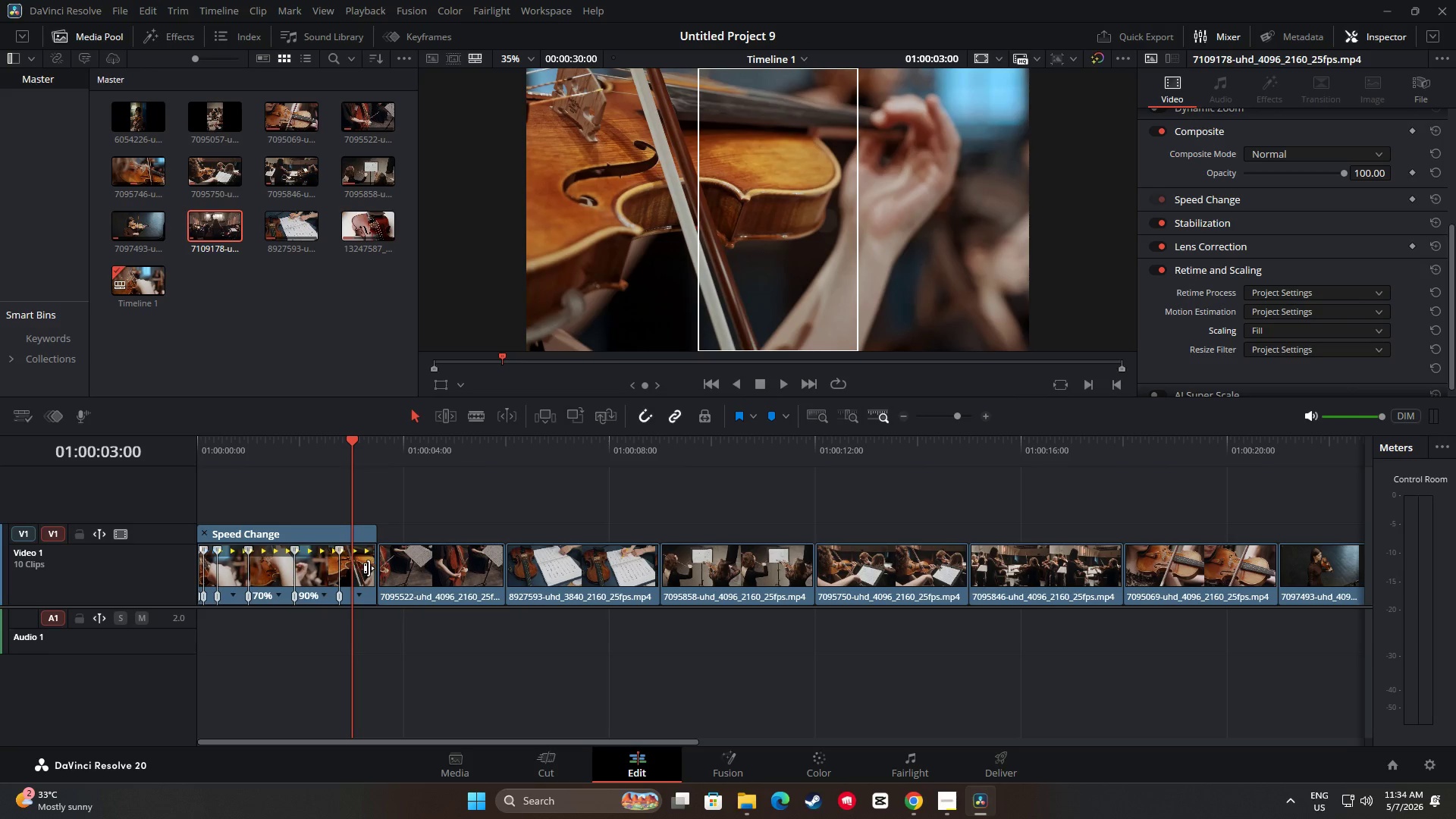 
left_click_drag(start_coordinate=[369, 568], to_coordinate=[347, 566])
 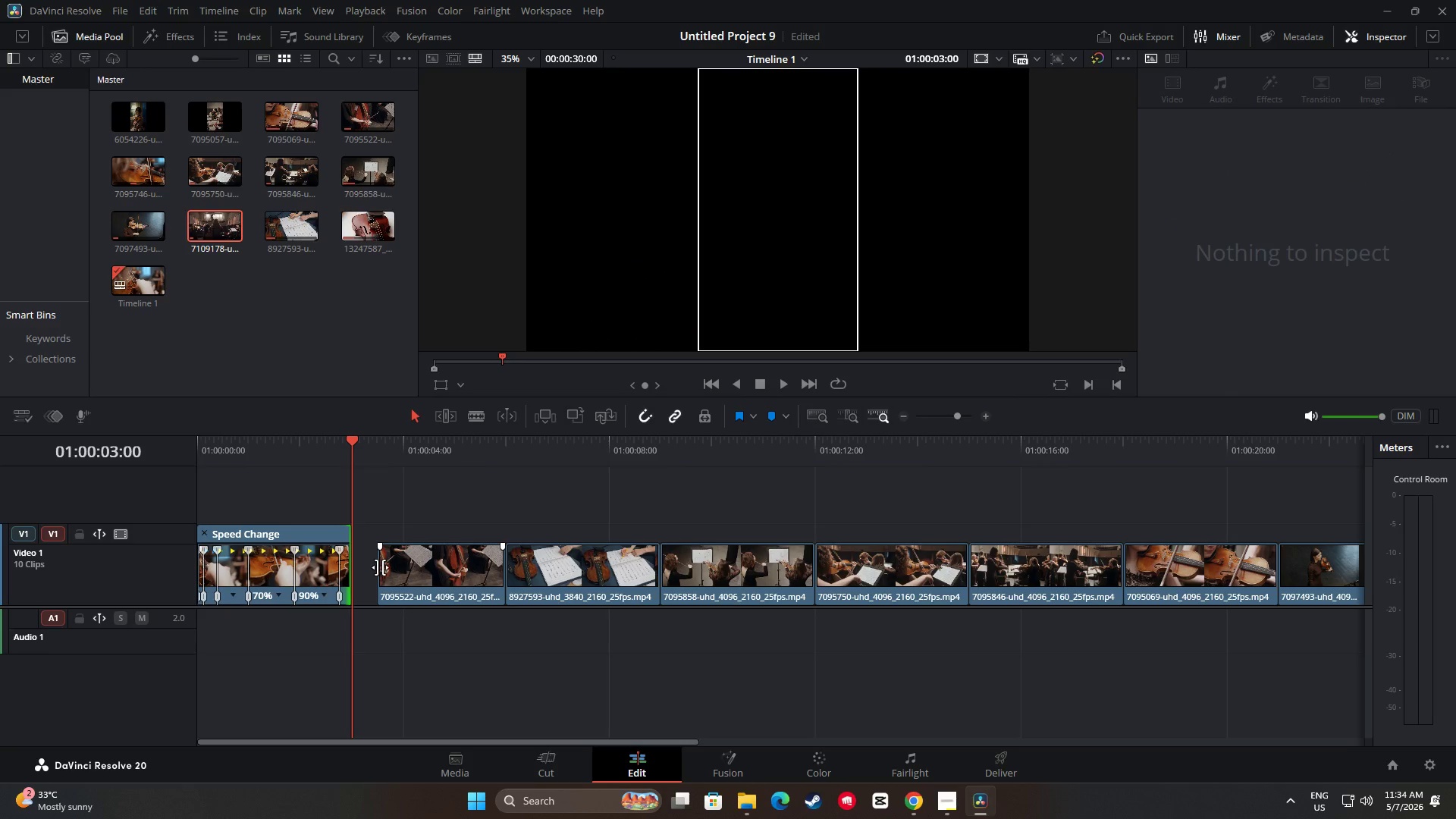 
left_click_drag(start_coordinate=[380, 567], to_coordinate=[356, 567])
 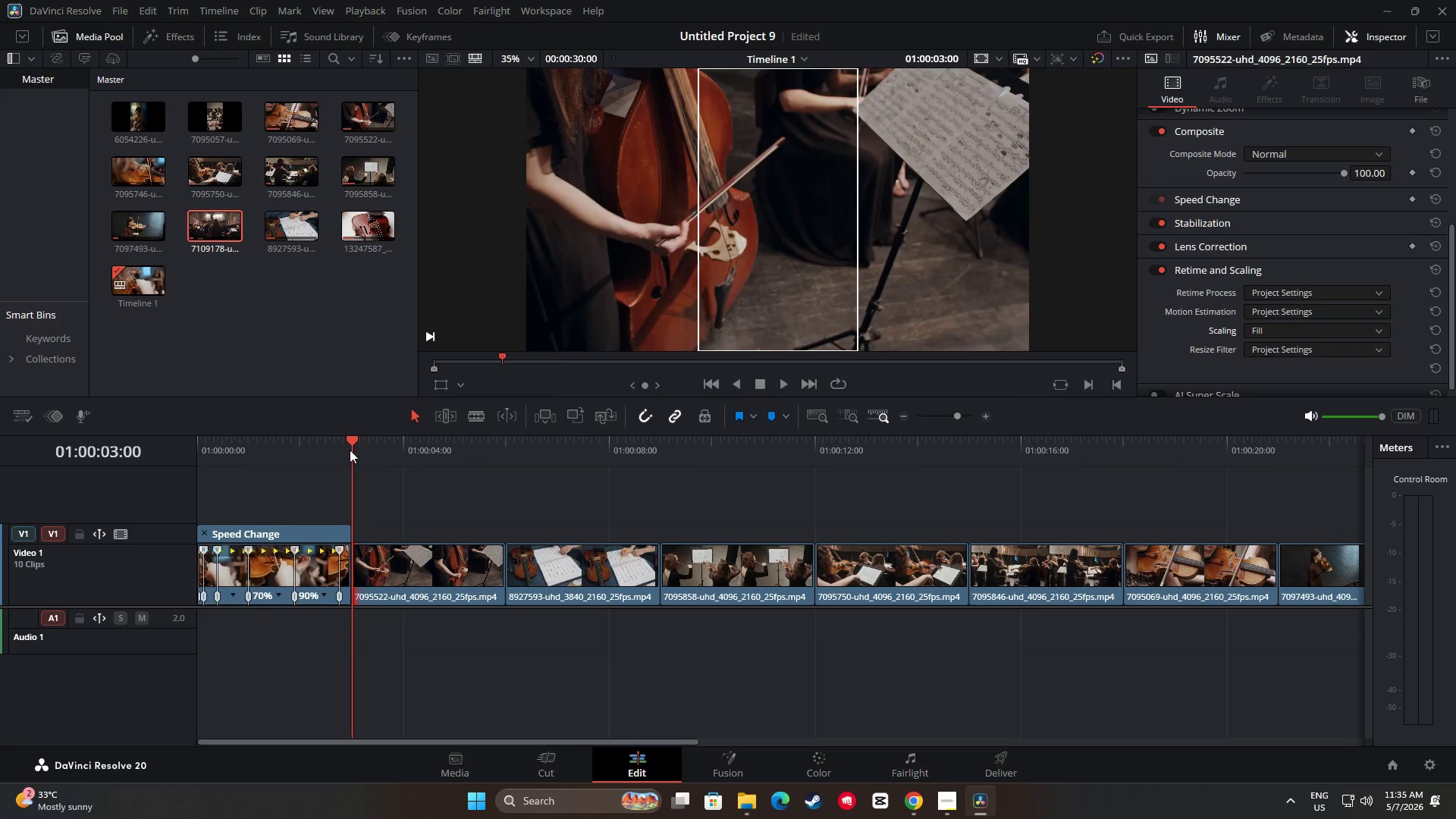 
left_click_drag(start_coordinate=[350, 443], to_coordinate=[183, 489])
 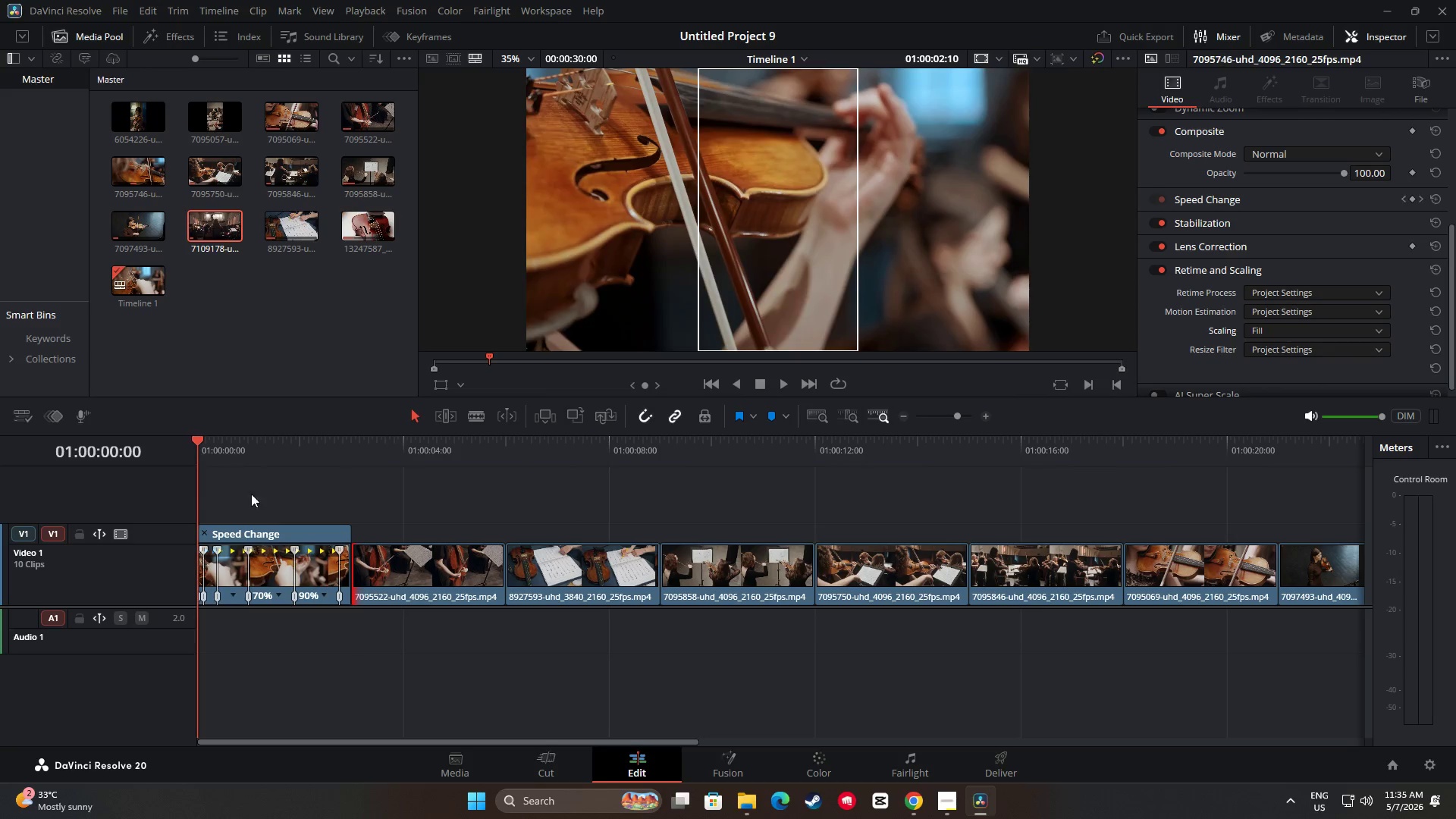 
key(Space)
 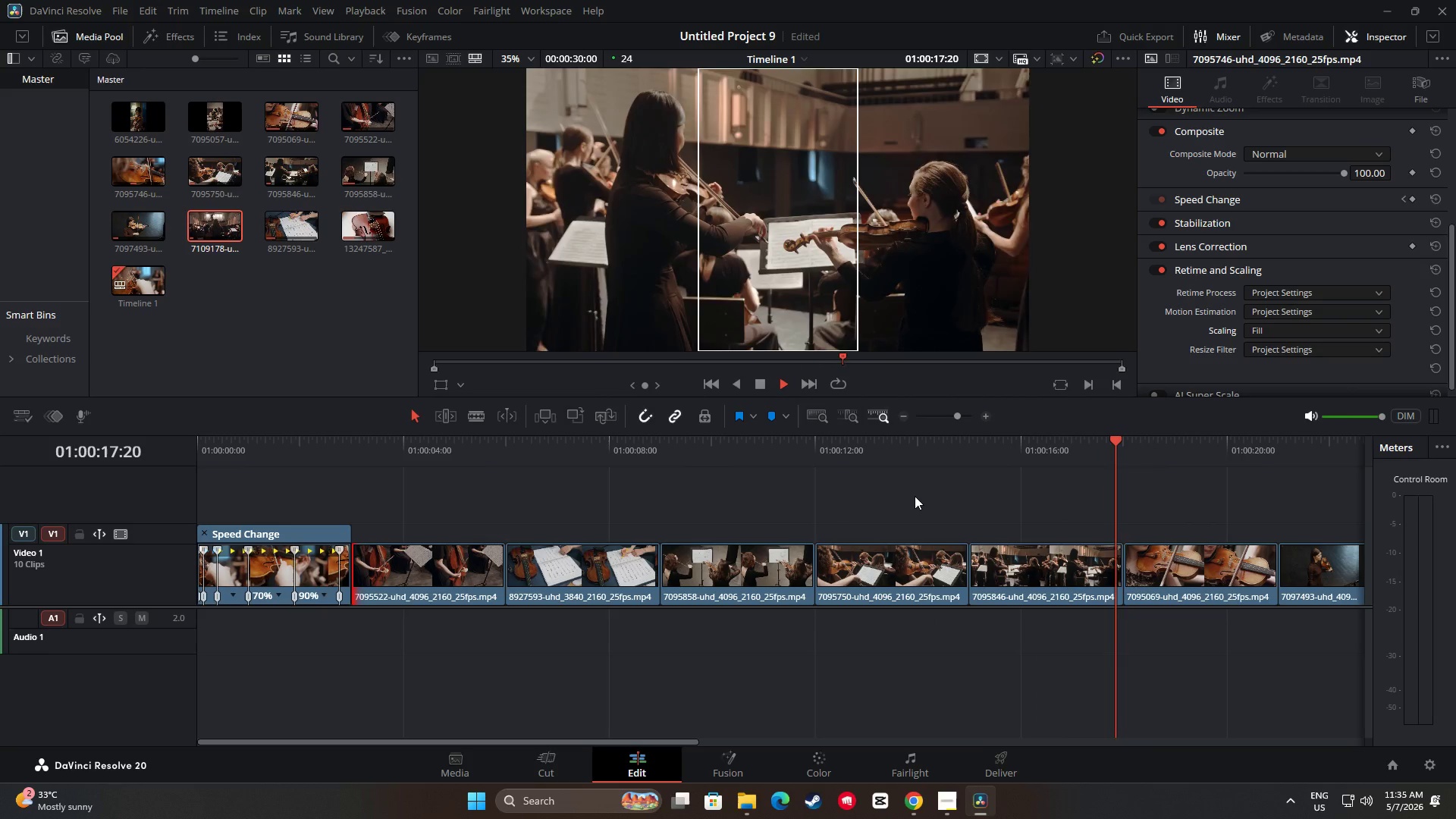 
wait(23.19)
 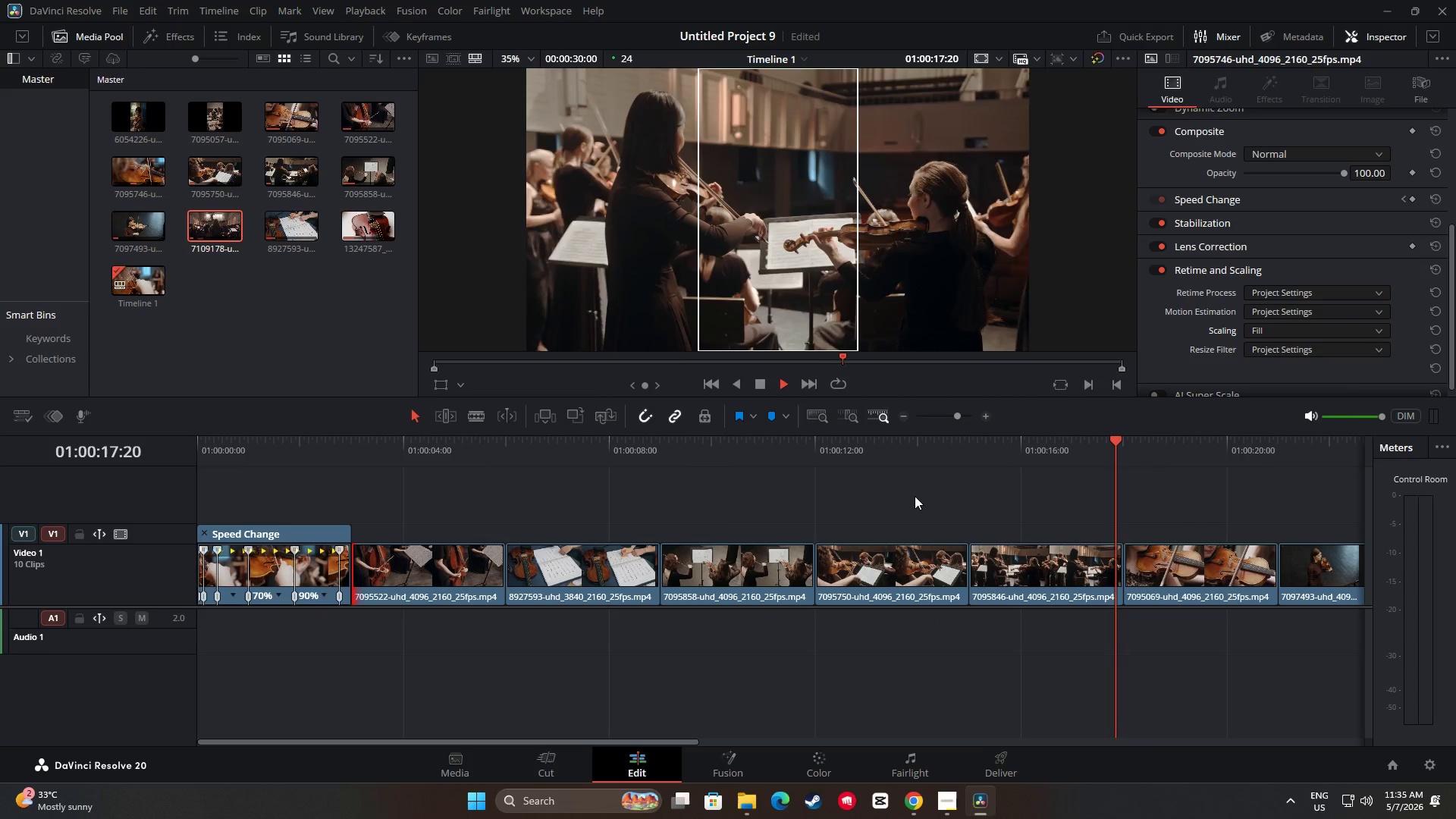 
left_click_drag(start_coordinate=[691, 743], to_coordinate=[702, 740])
 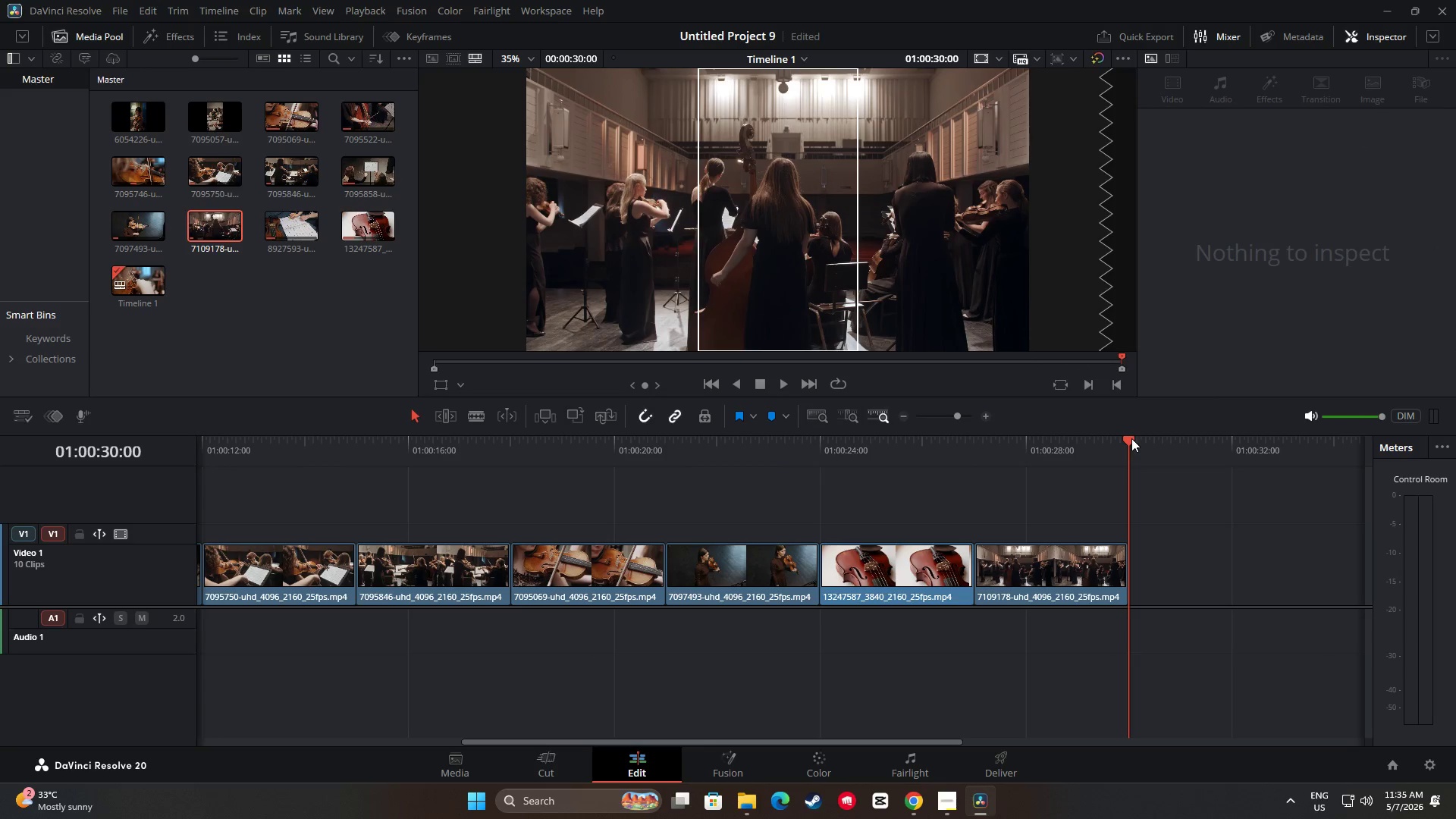 
left_click_drag(start_coordinate=[1130, 440], to_coordinate=[104, 475])
 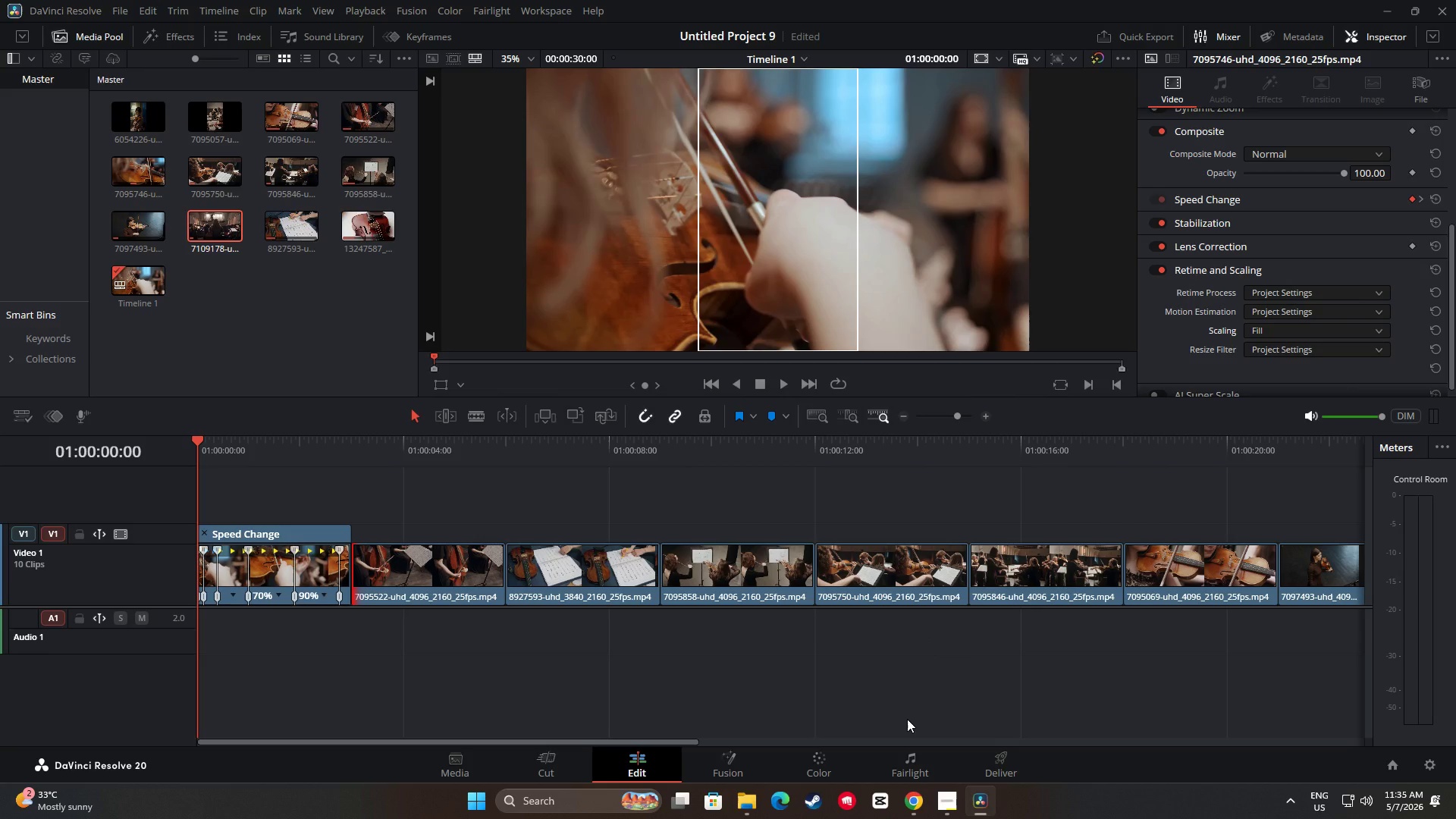 
wait(6.86)
 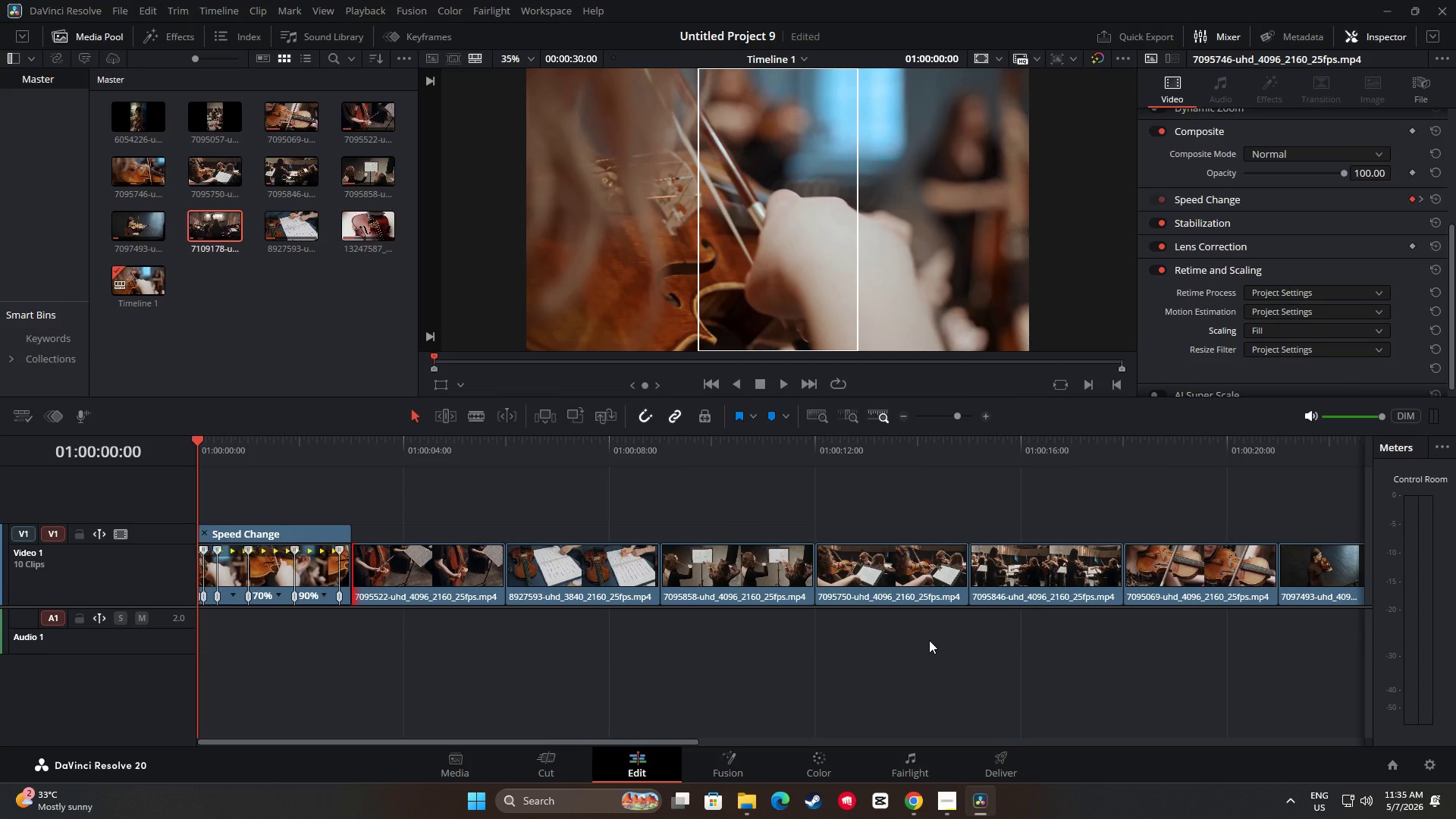 
left_click_drag(start_coordinate=[193, 439], to_coordinate=[184, 469])
 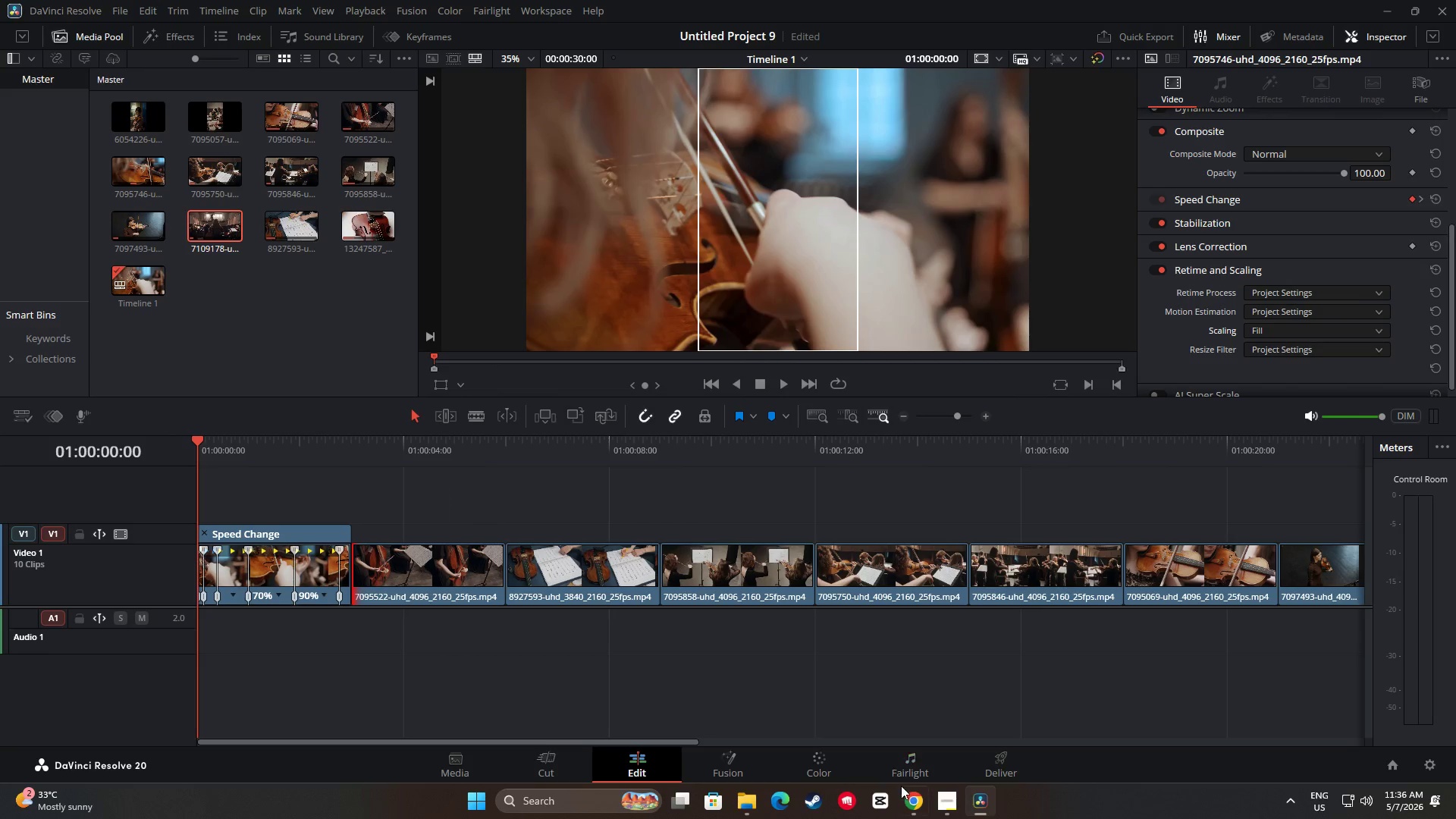 
left_click([909, 815])
 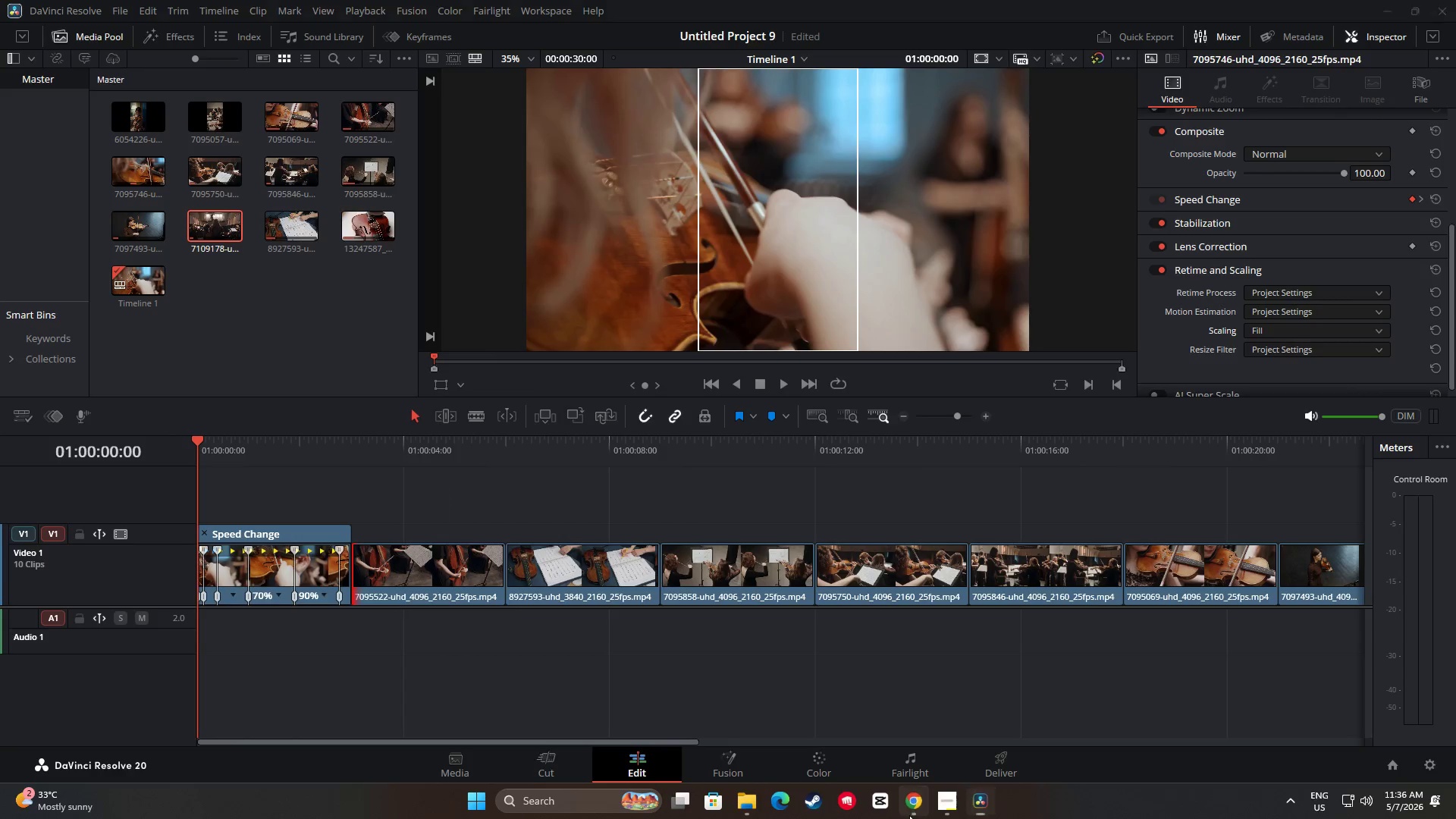 
right_click([909, 815])
 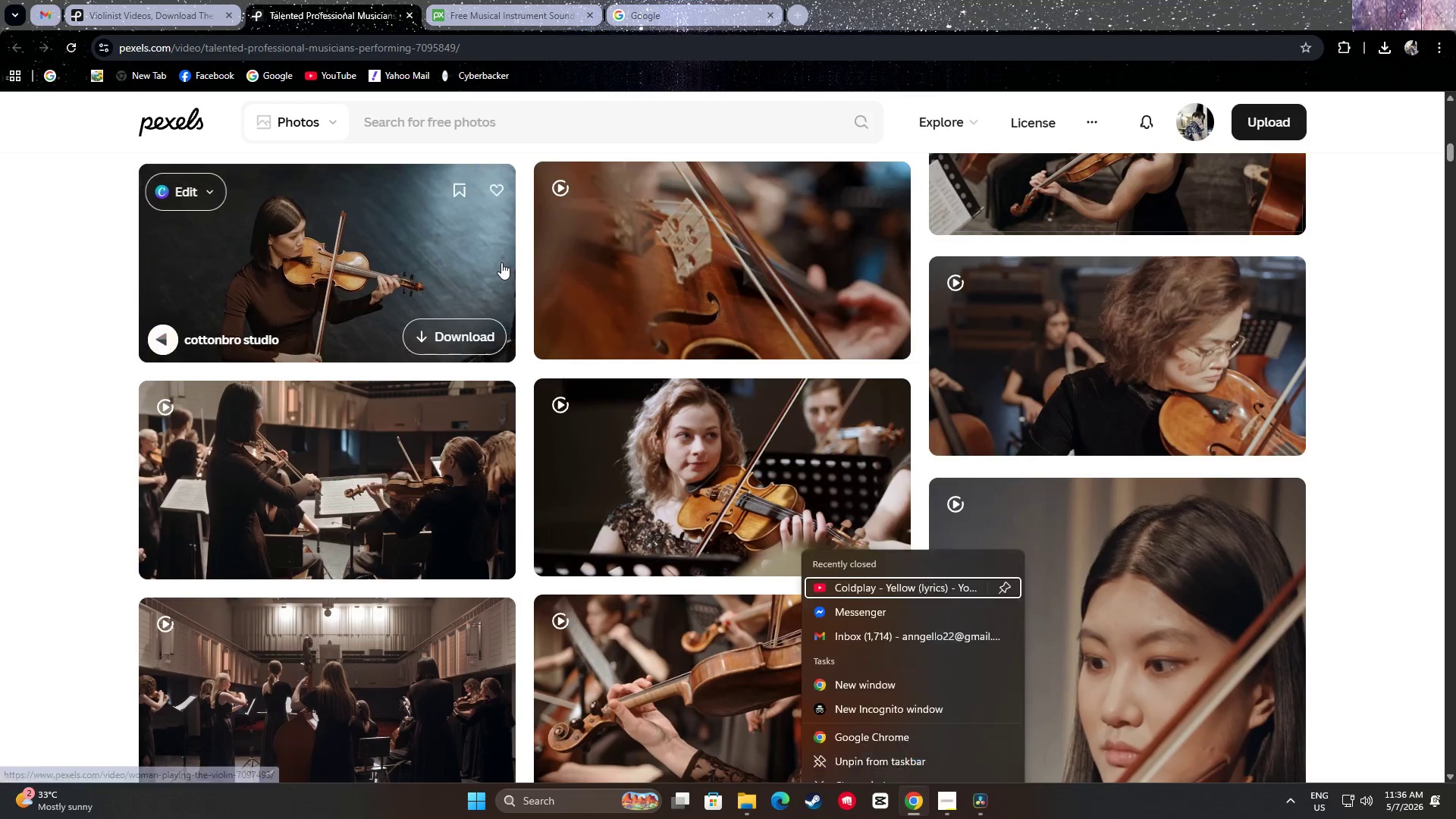 
left_click([438, 0])
 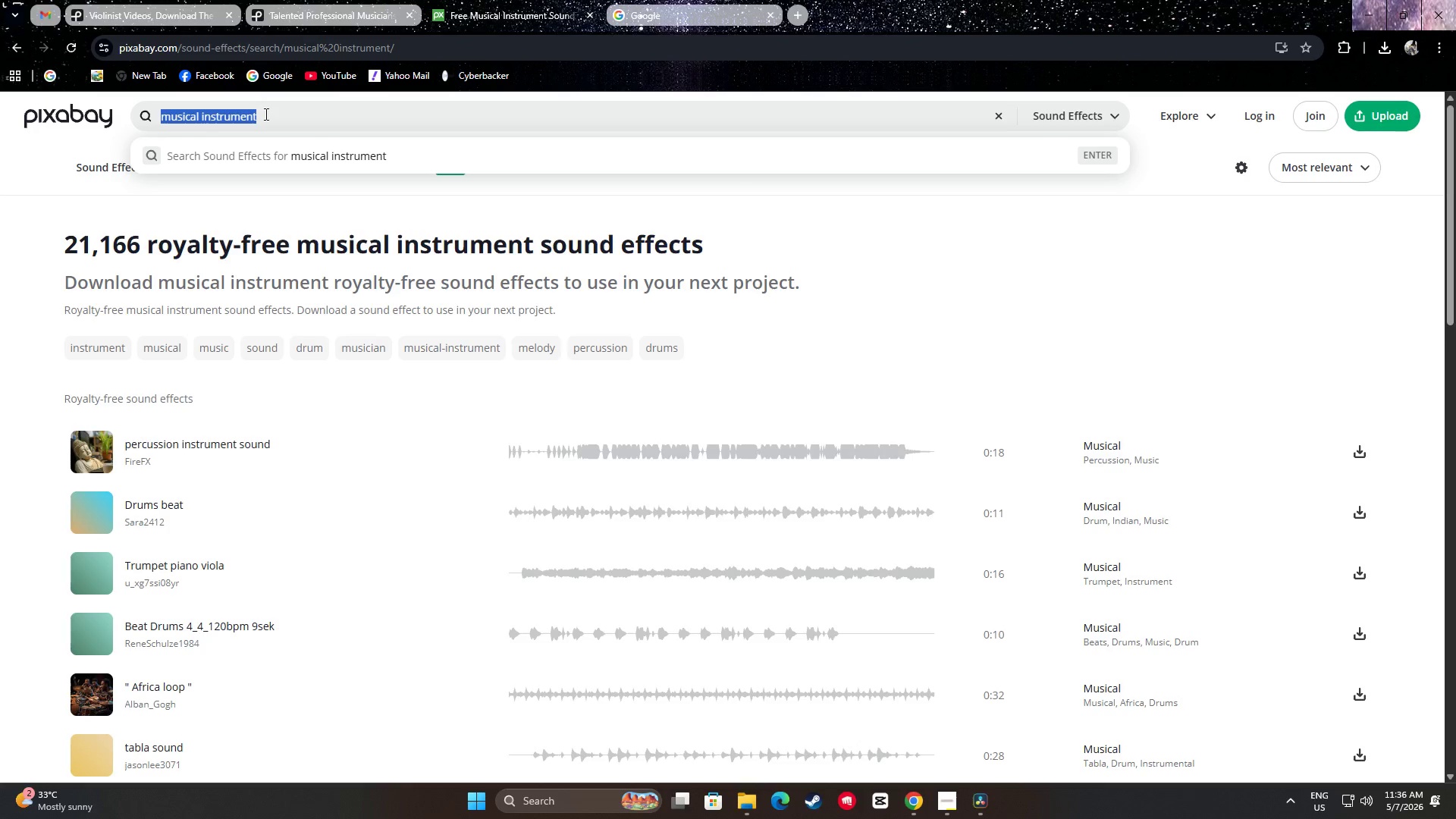 
key(D)
 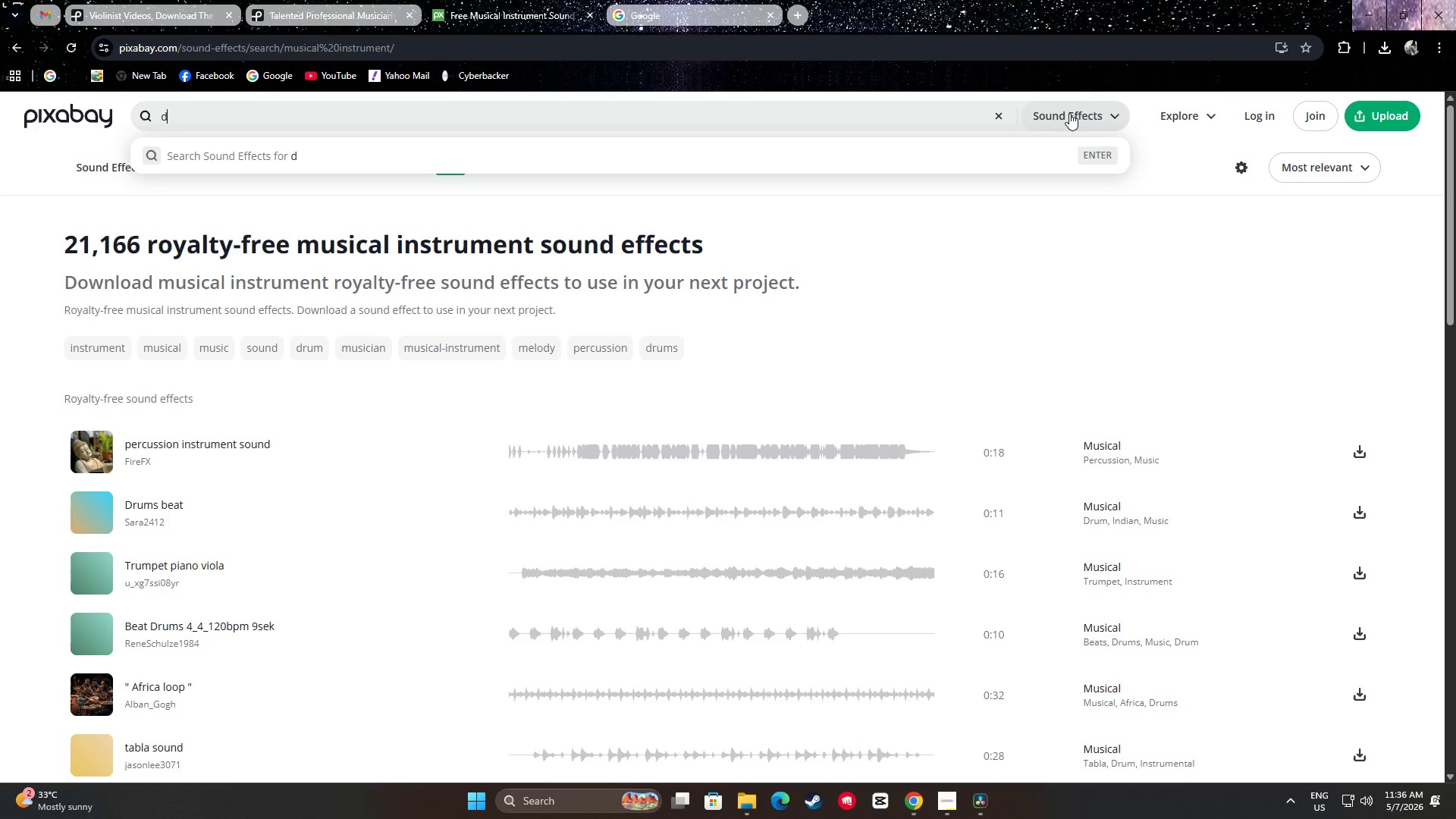 
type(ar)
 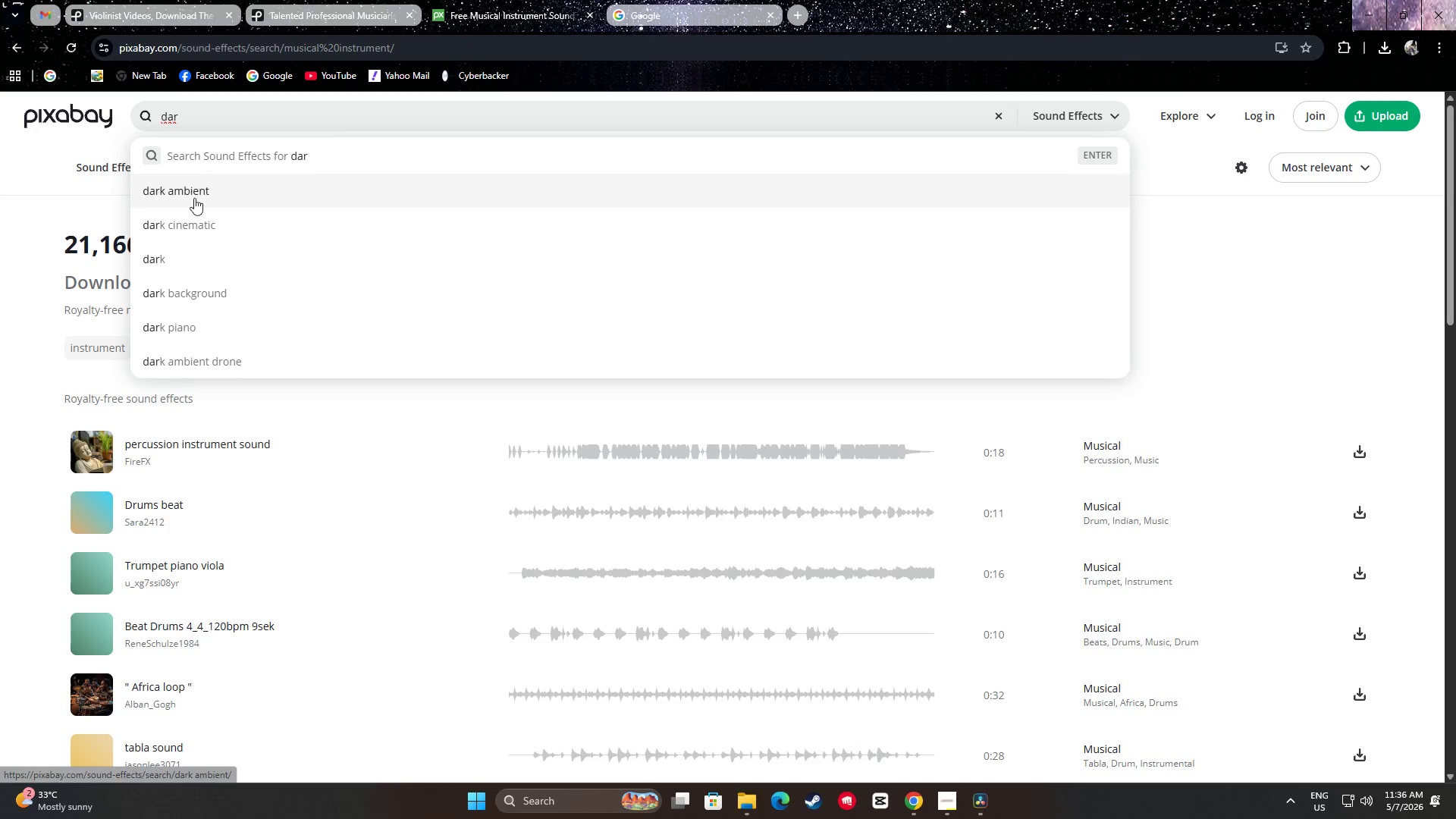 
left_click([172, 331])
 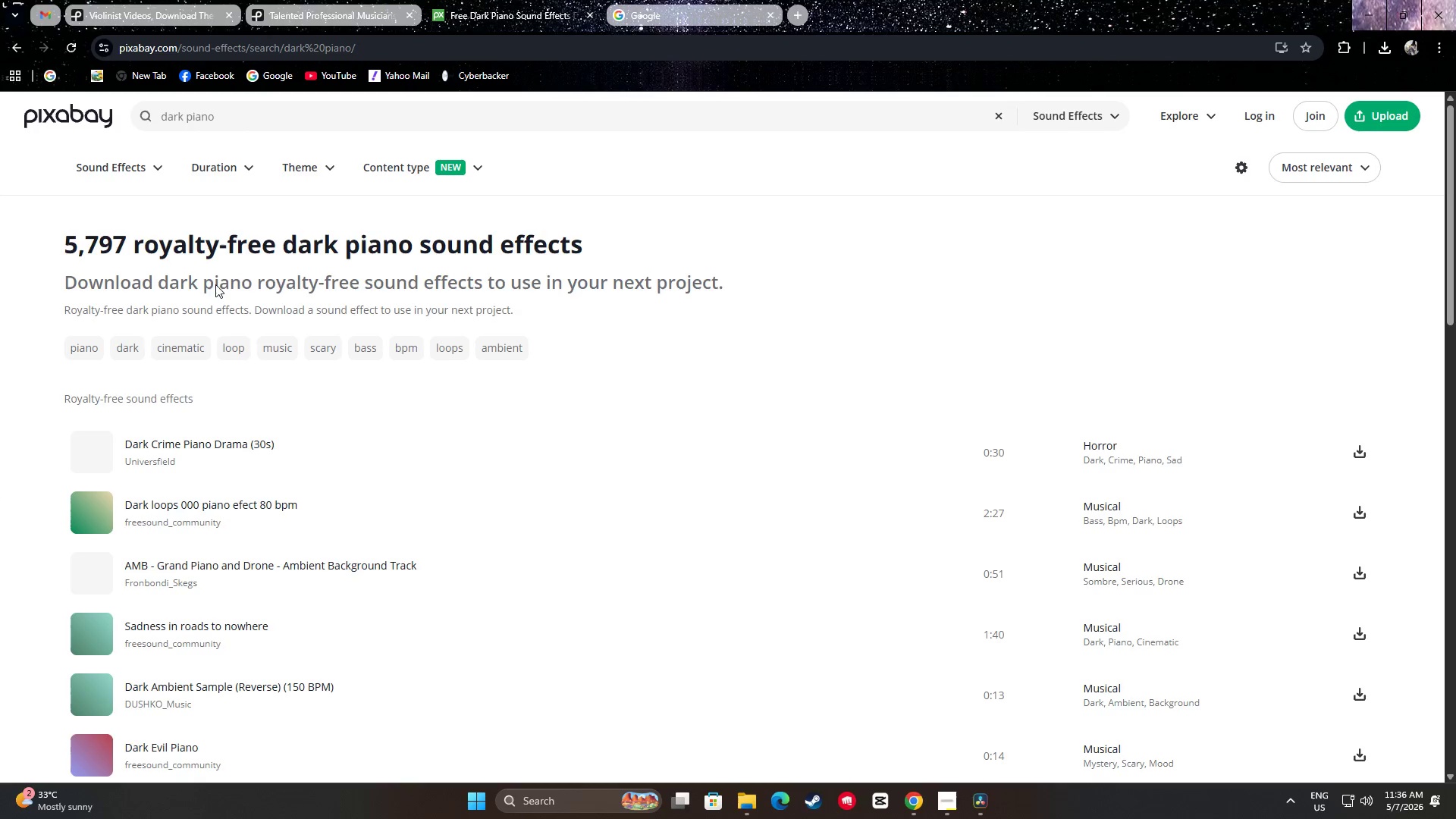 
left_click_drag(start_coordinate=[256, 120], to_coordinate=[188, 118])
 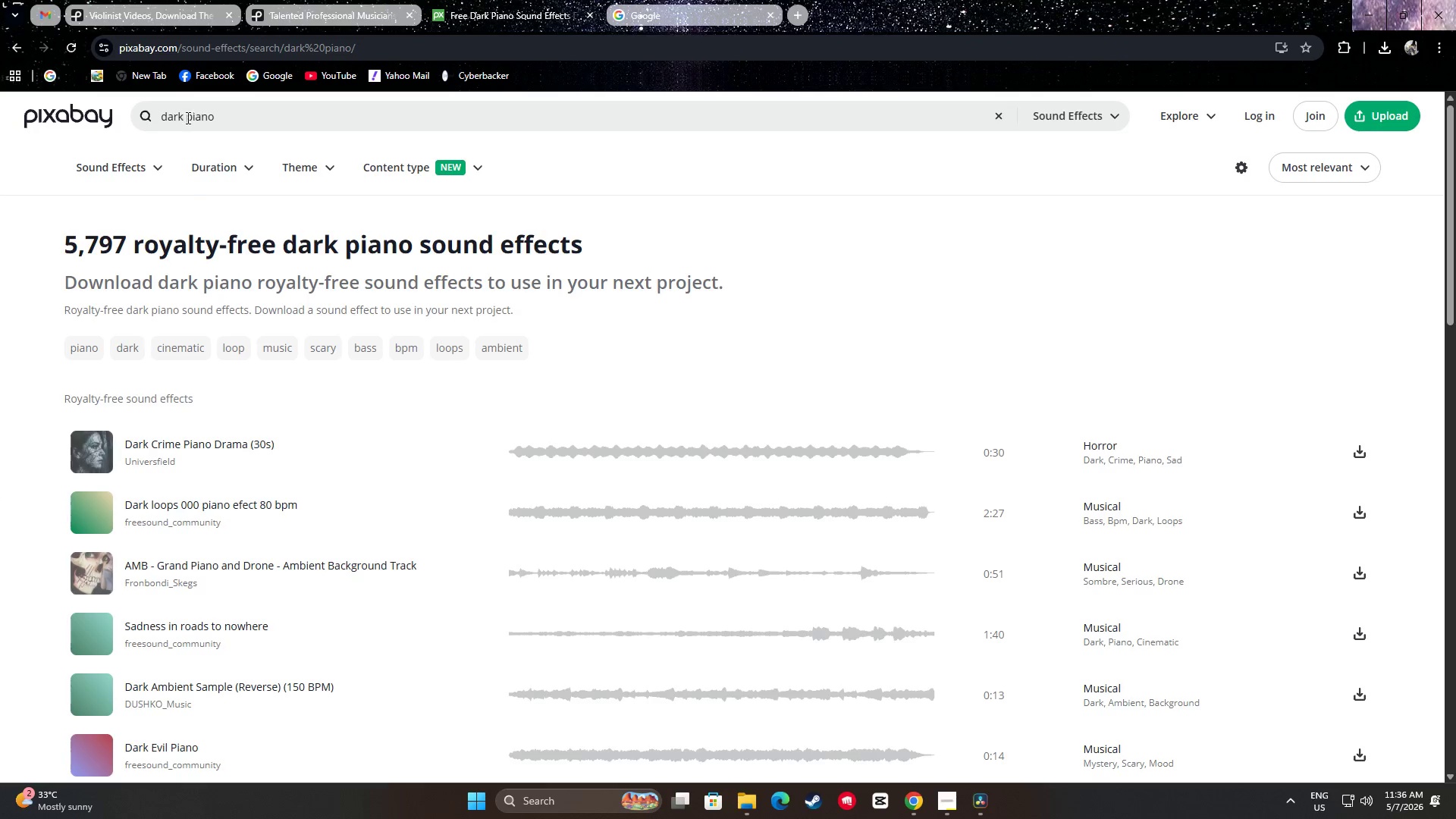 
left_click([185, 118])
 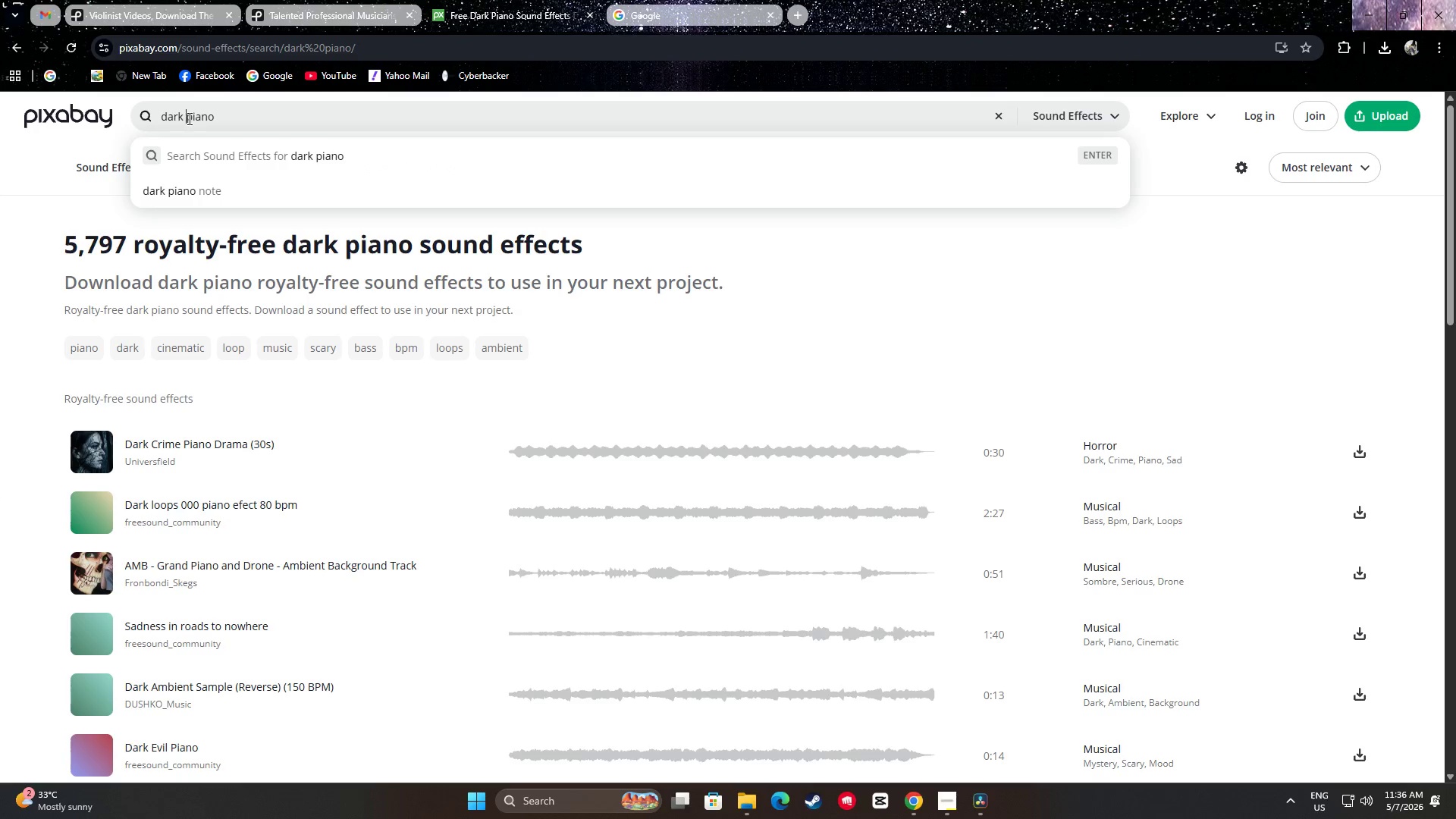 
left_click_drag(start_coordinate=[219, 115], to_coordinate=[187, 115])
 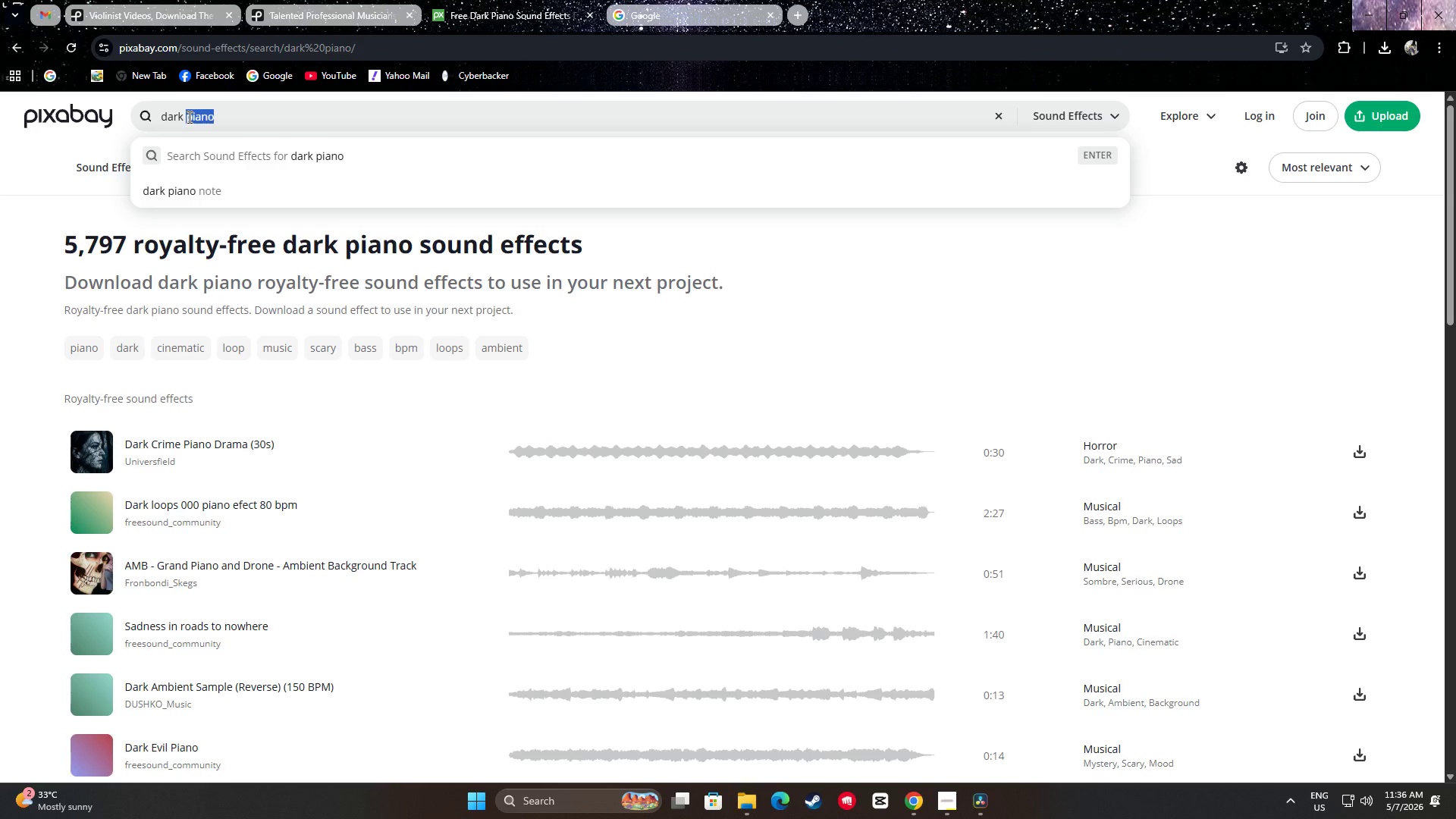 
key(Backspace)
type(violin)
 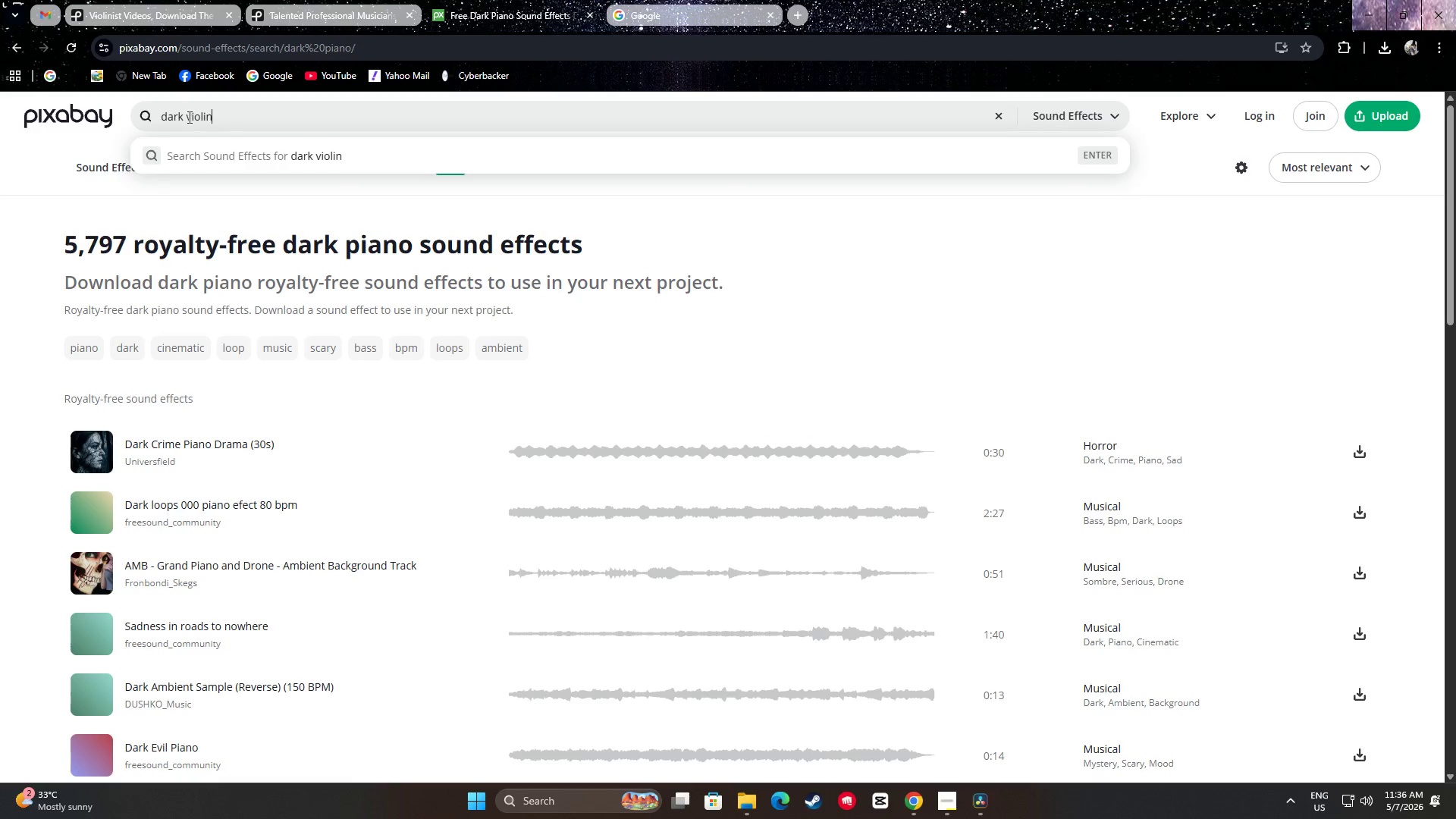 
key(Enter)
 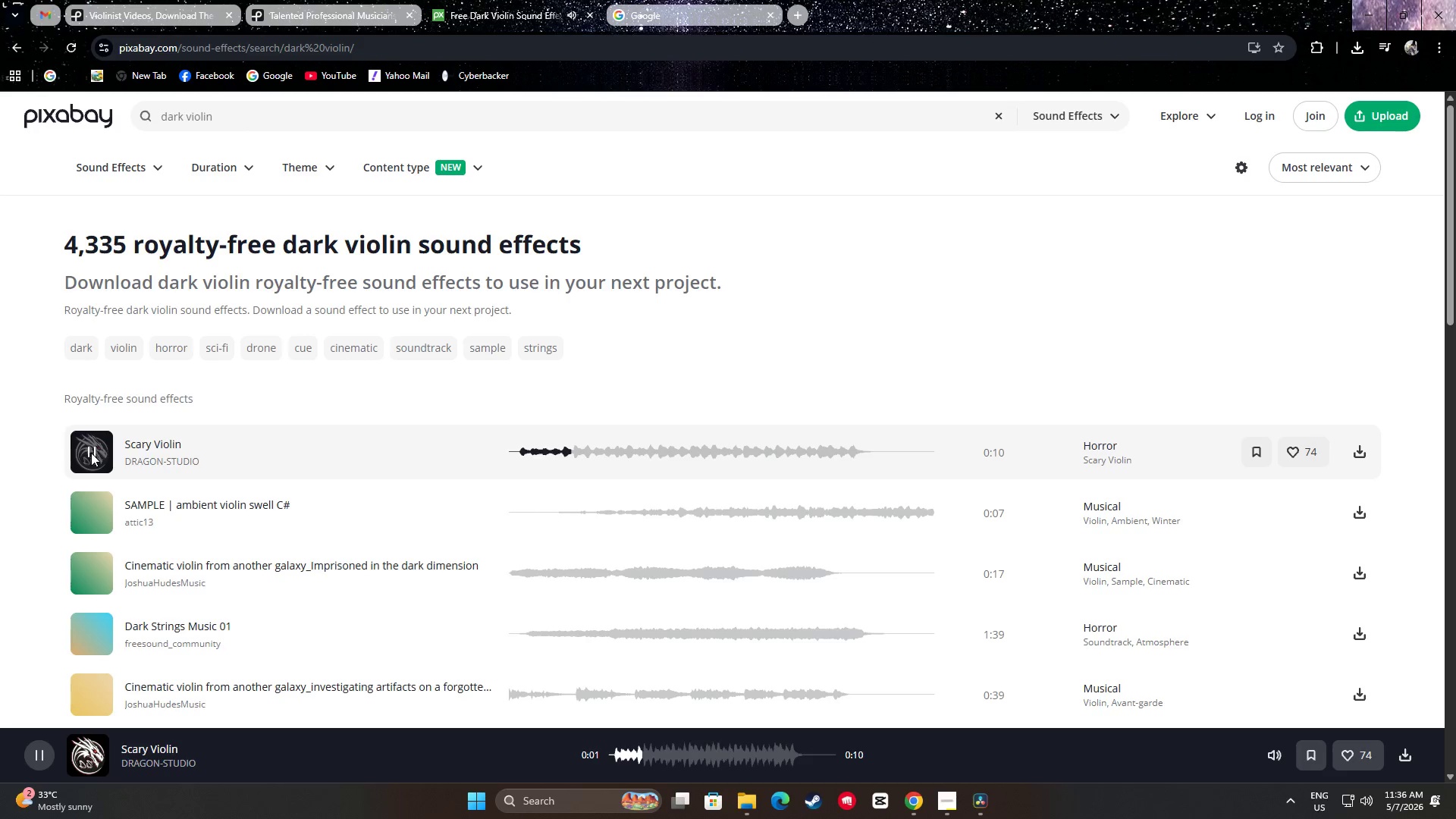 
wait(6.27)
 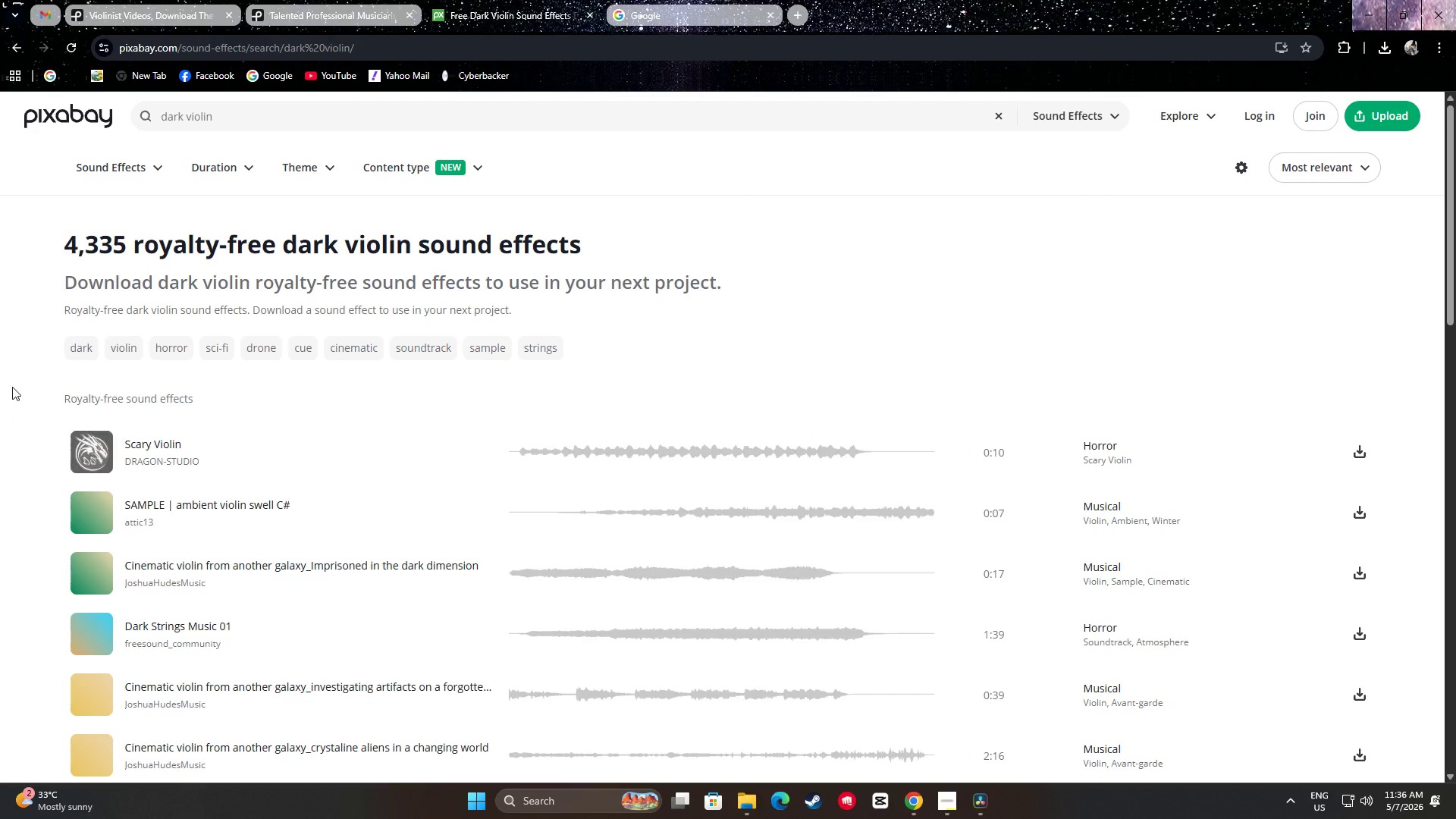 
left_click([91, 450])
 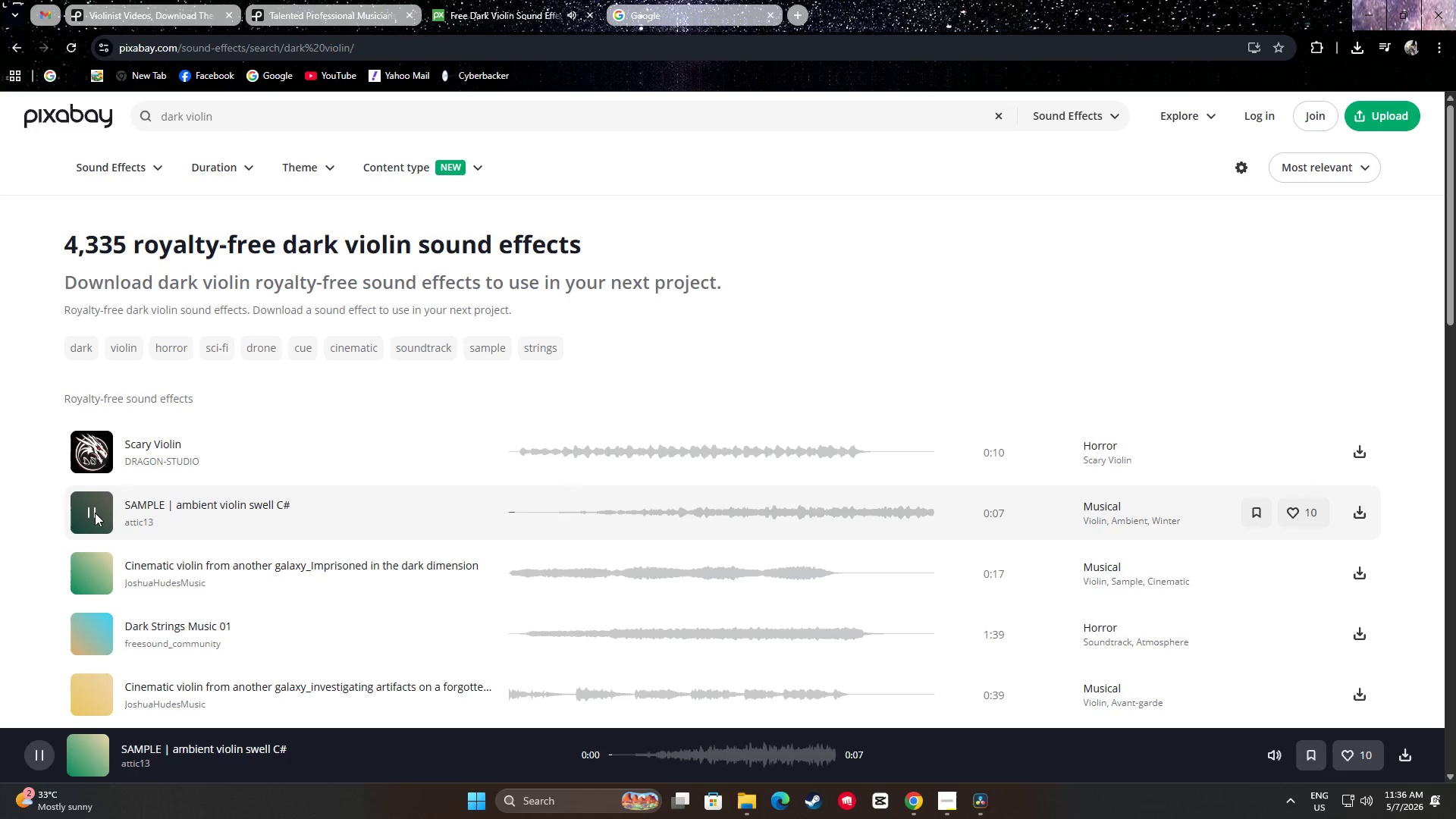 
left_click([687, 519])
 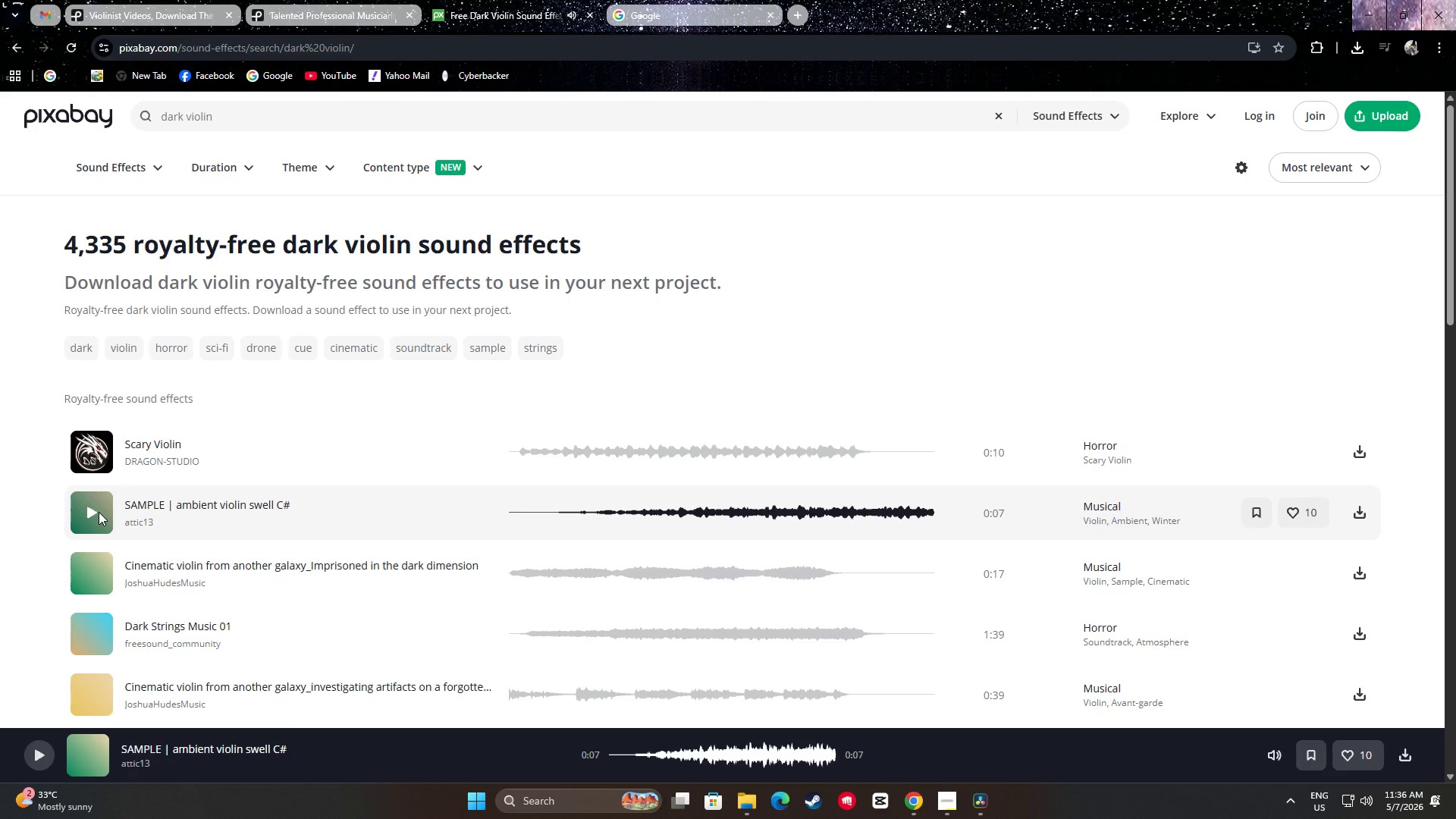 
wait(10.34)
 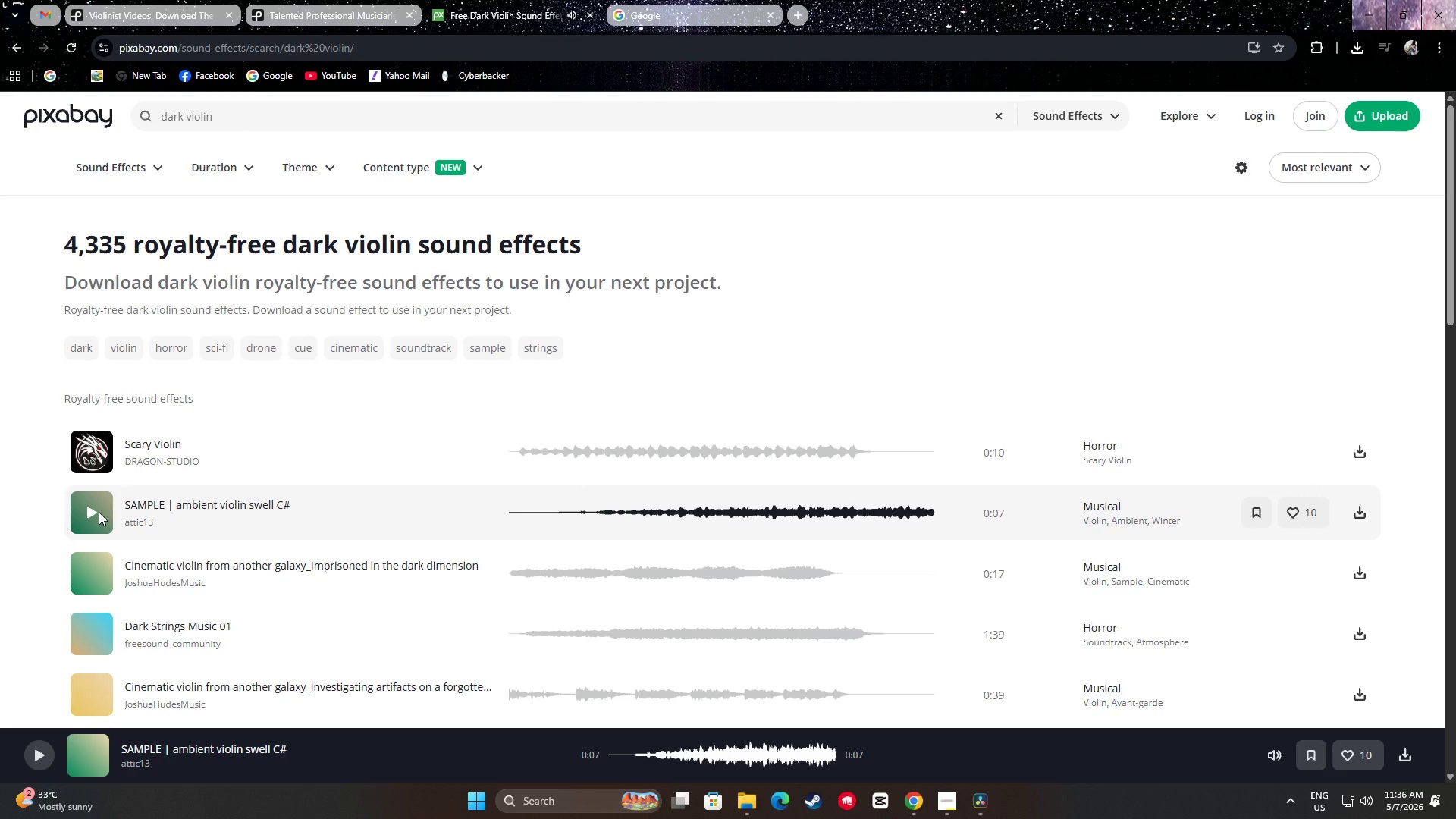 
left_click([93, 507])
 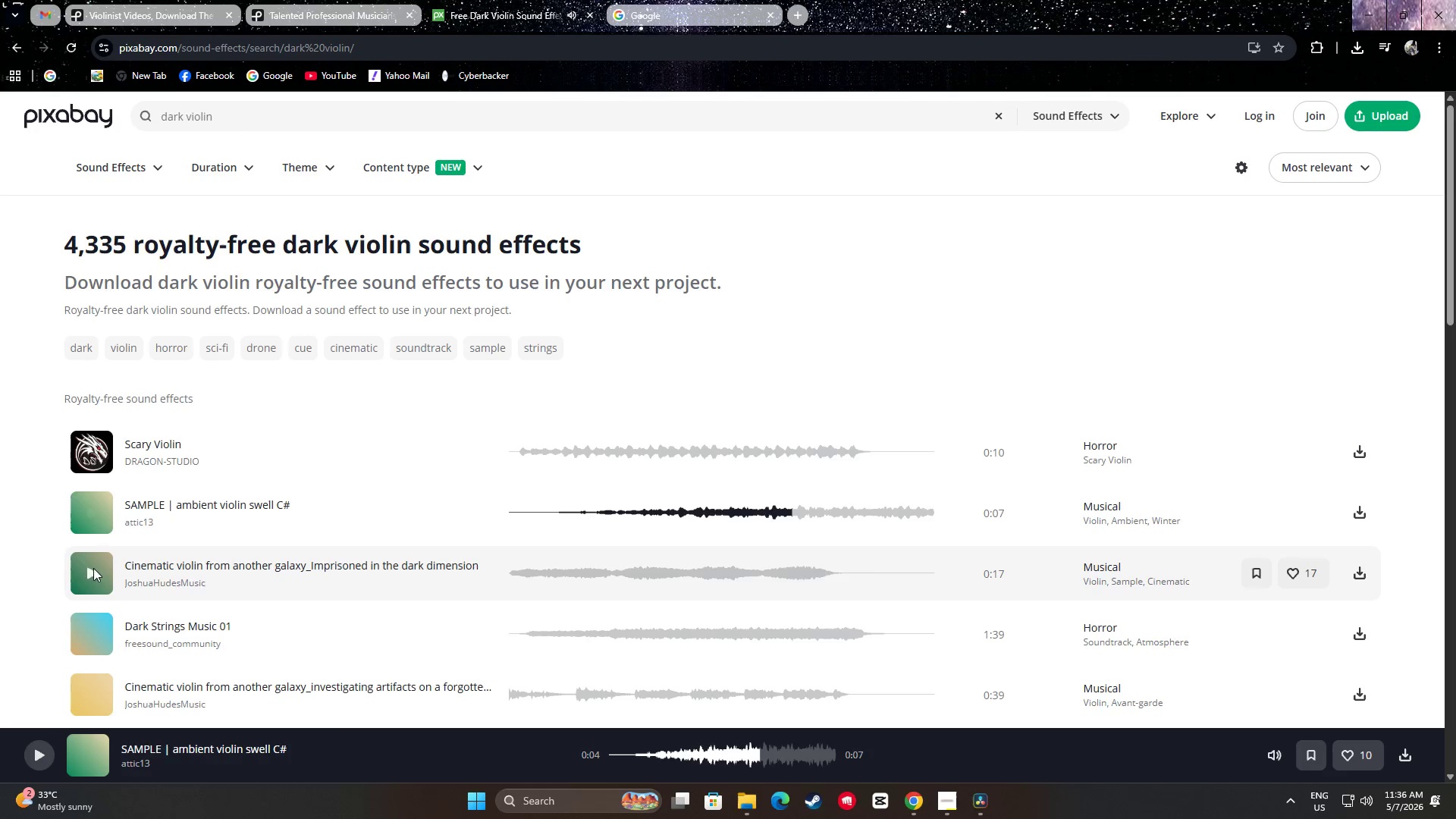 
left_click([89, 573])
 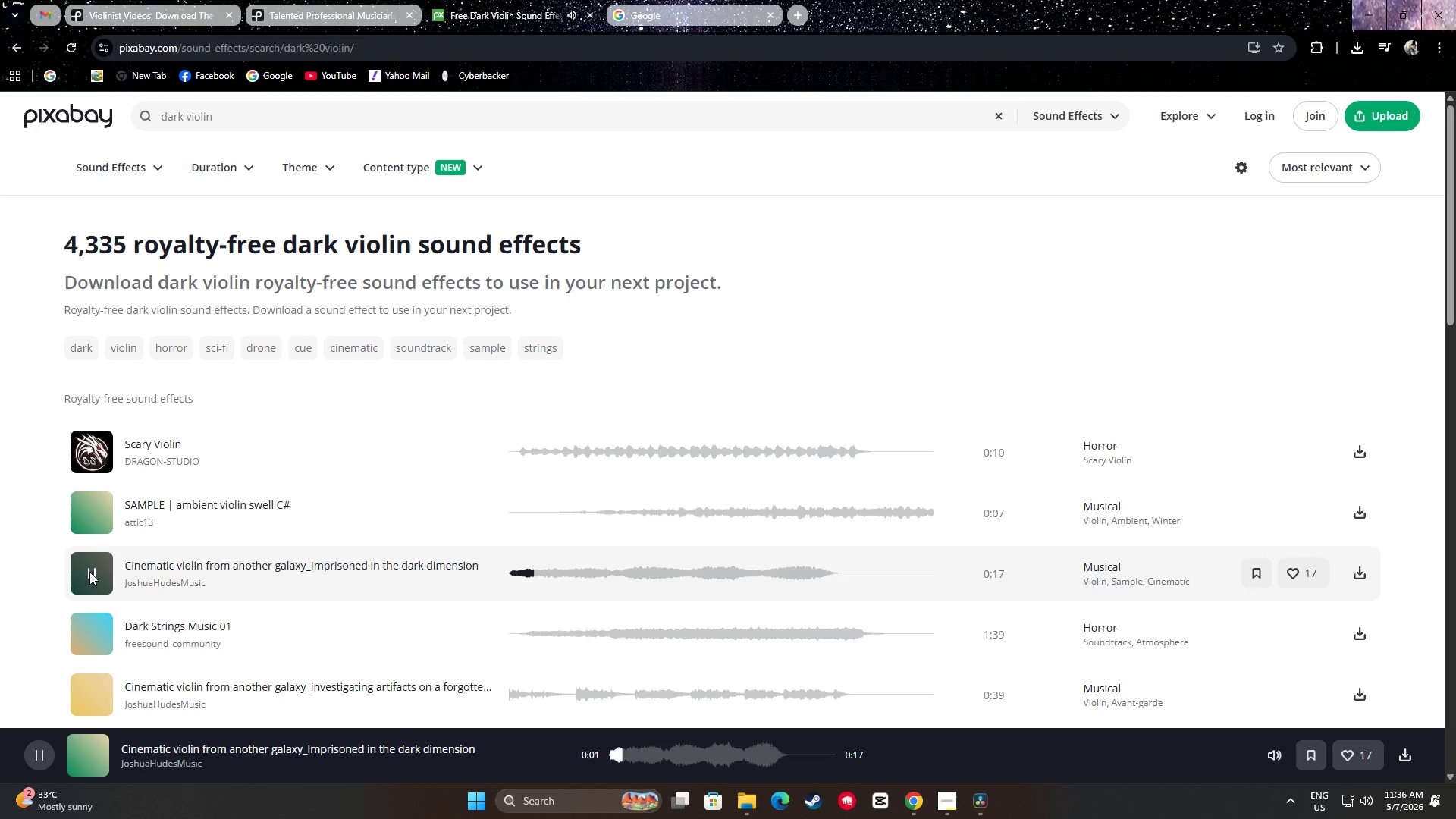 
scroll: coordinate [6, 488], scroll_direction: down, amount: 2.0
 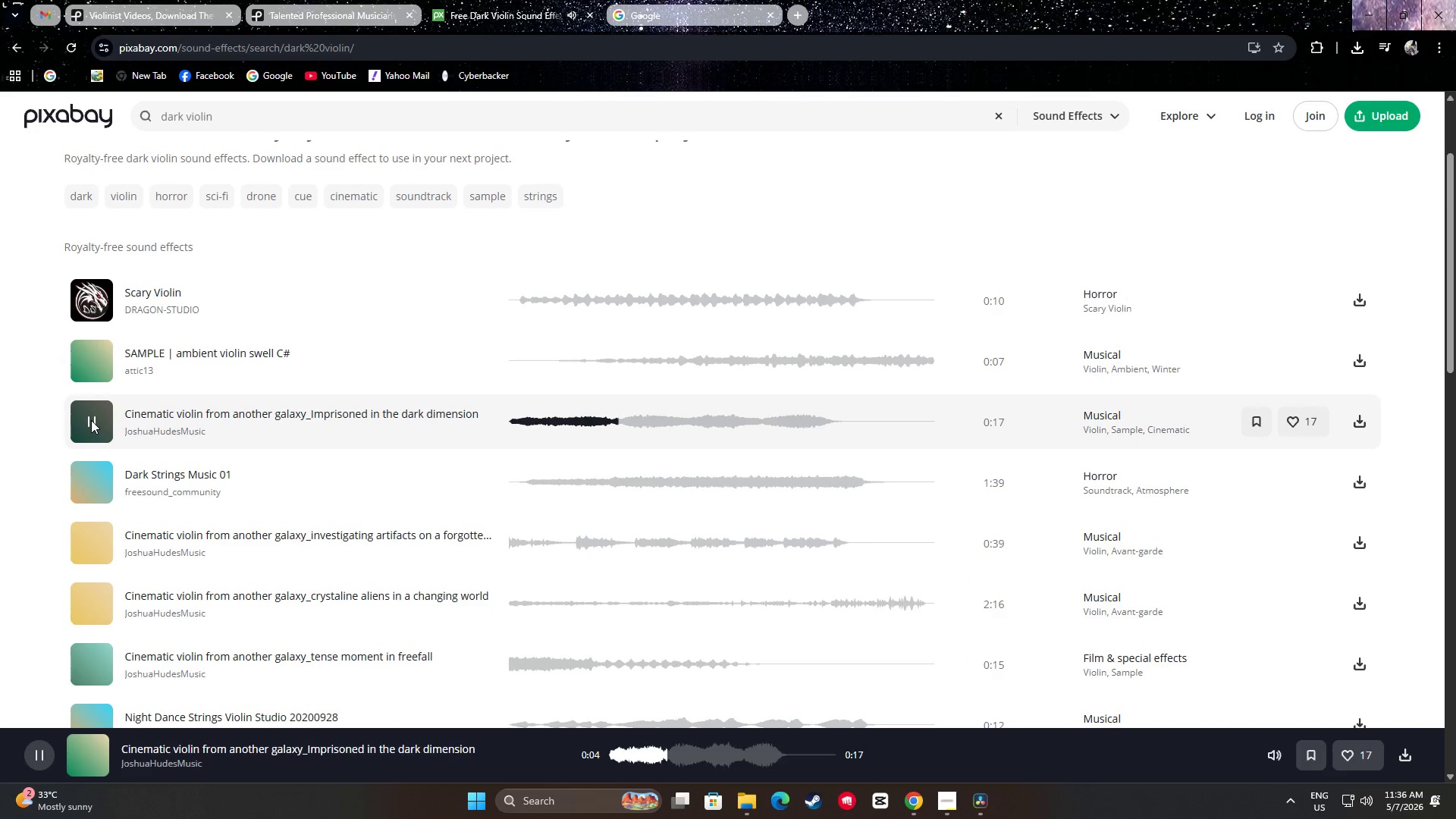 
left_click([91, 419])
 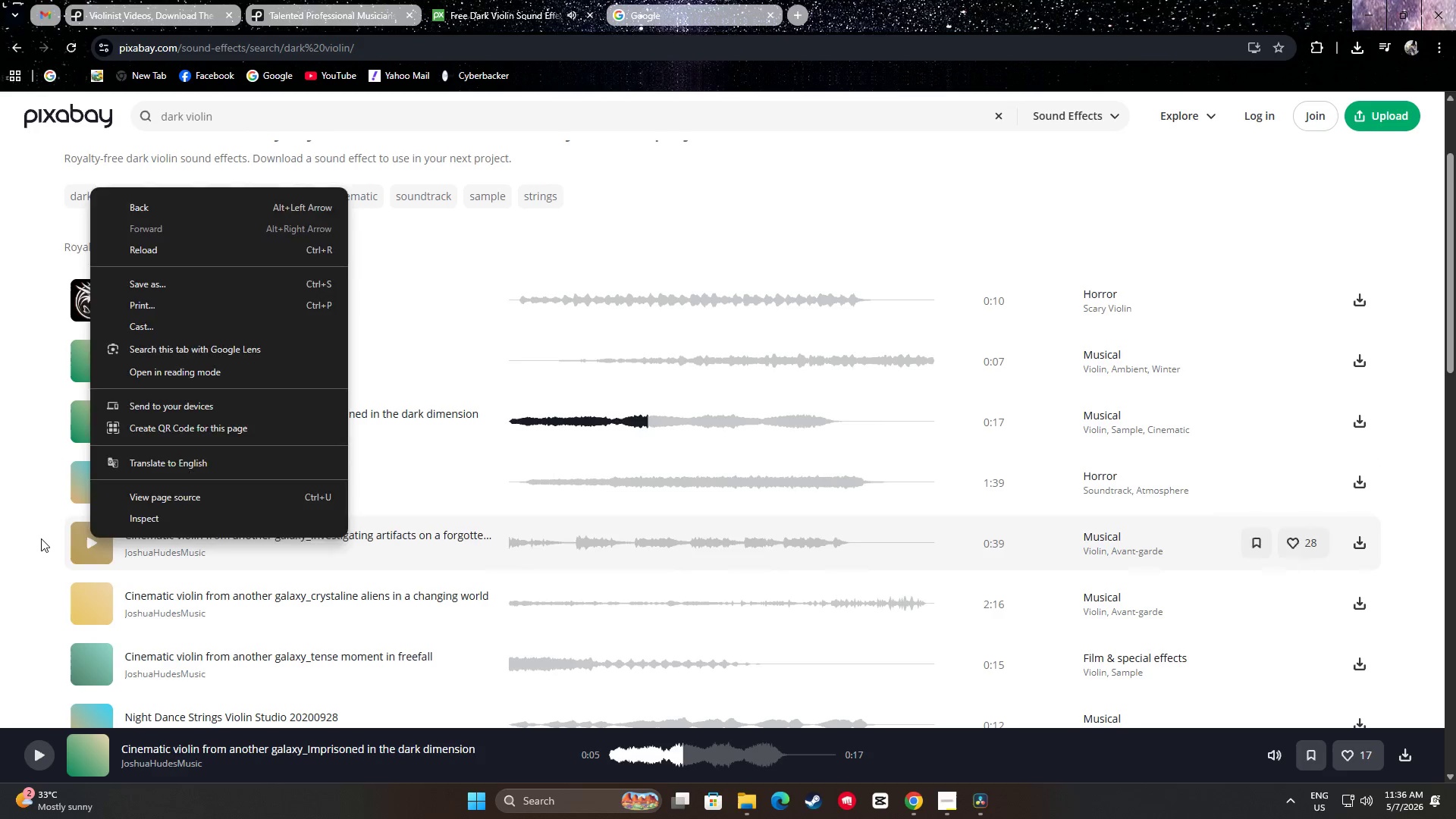 
double_click([89, 544])
 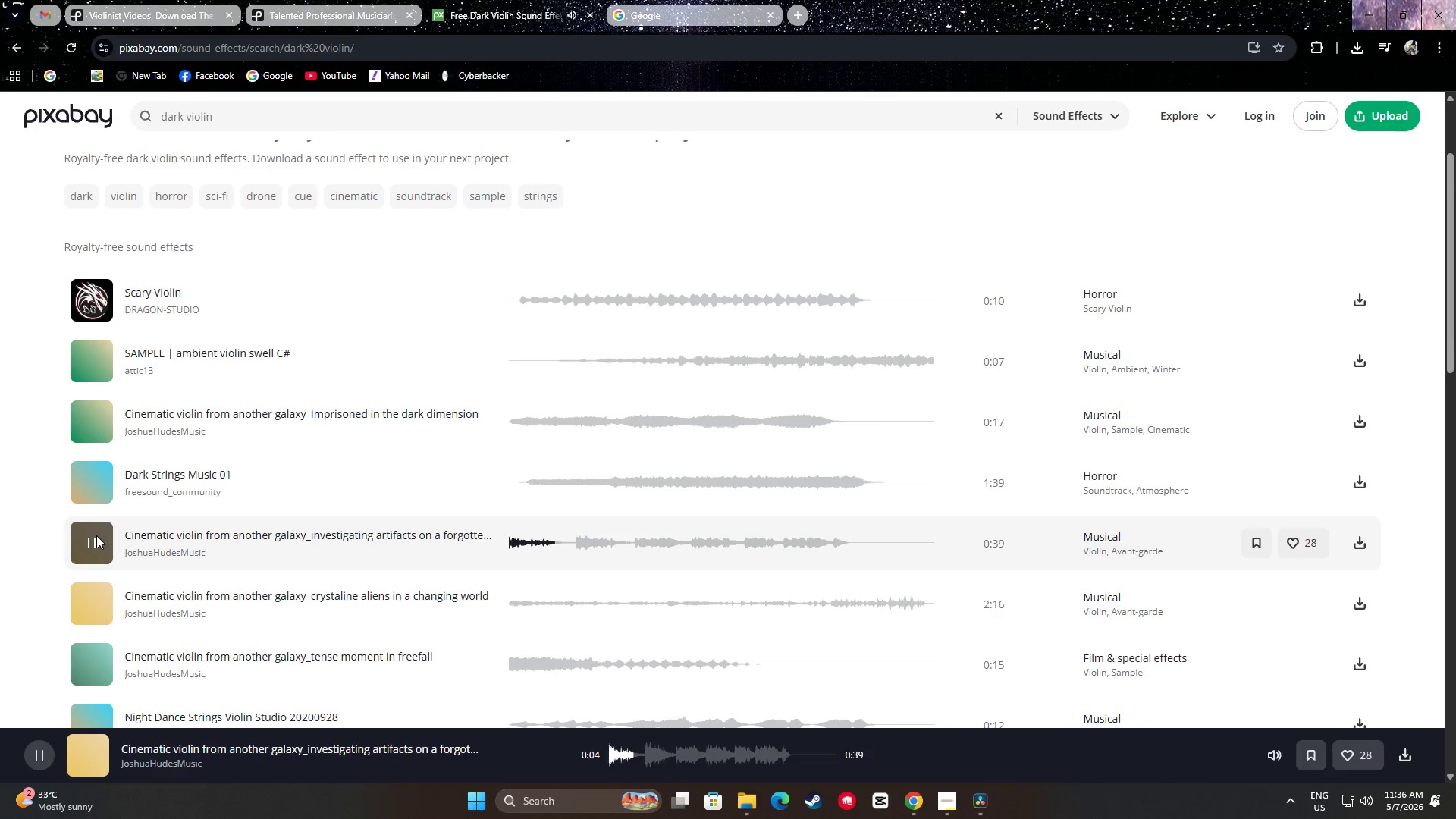 
wait(6.2)
 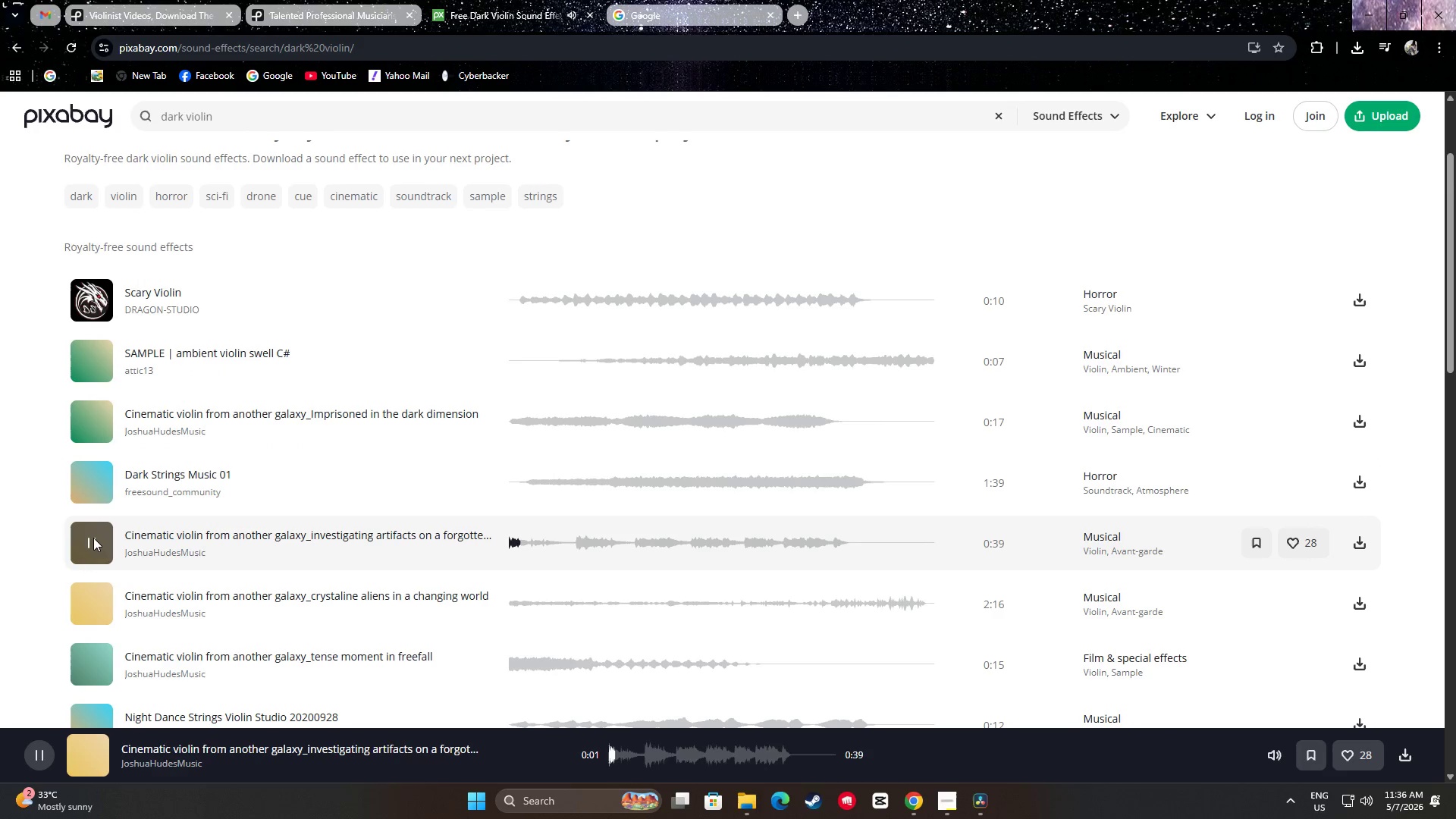 
left_click([96, 536])
 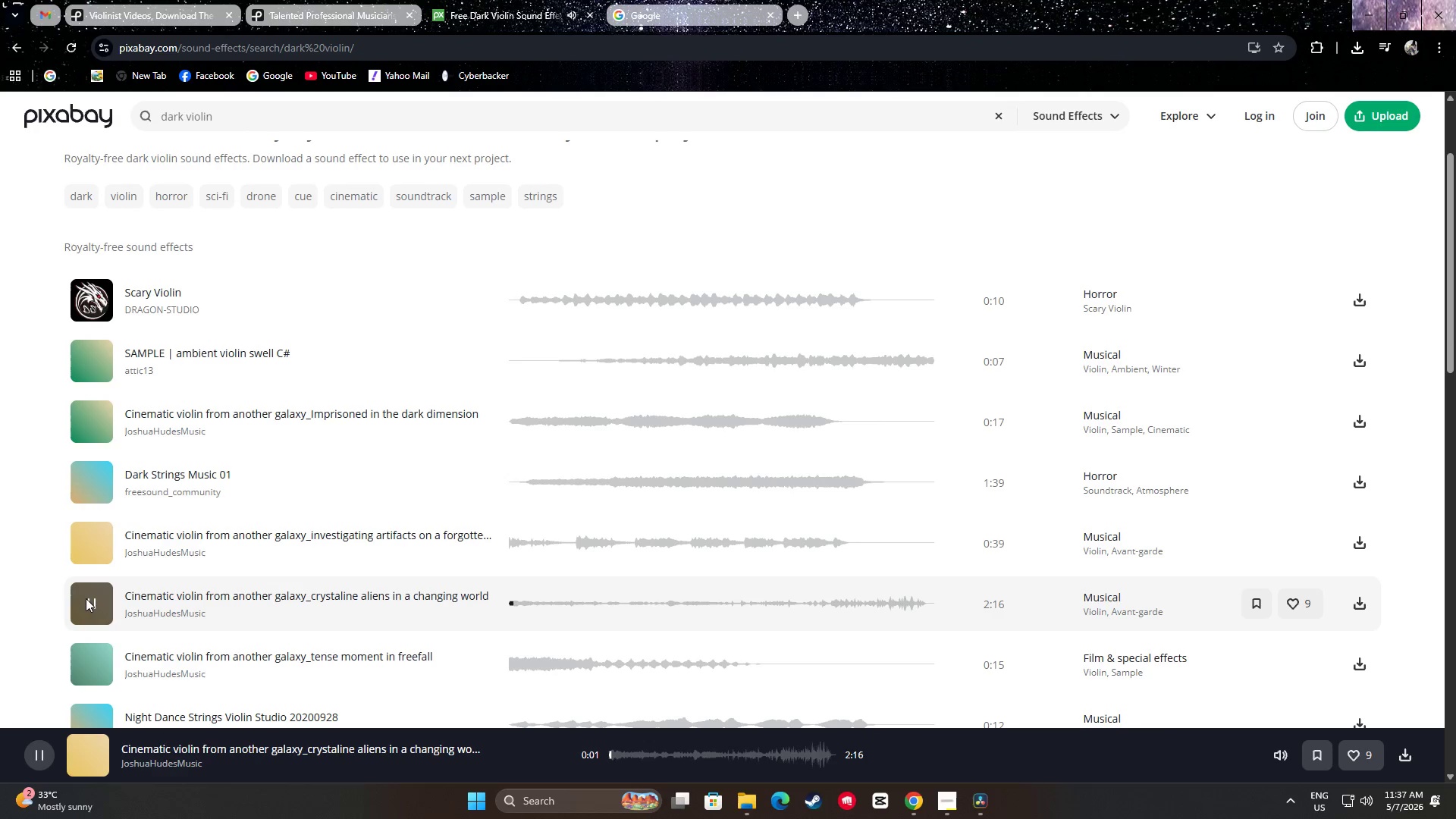 
wait(6.59)
 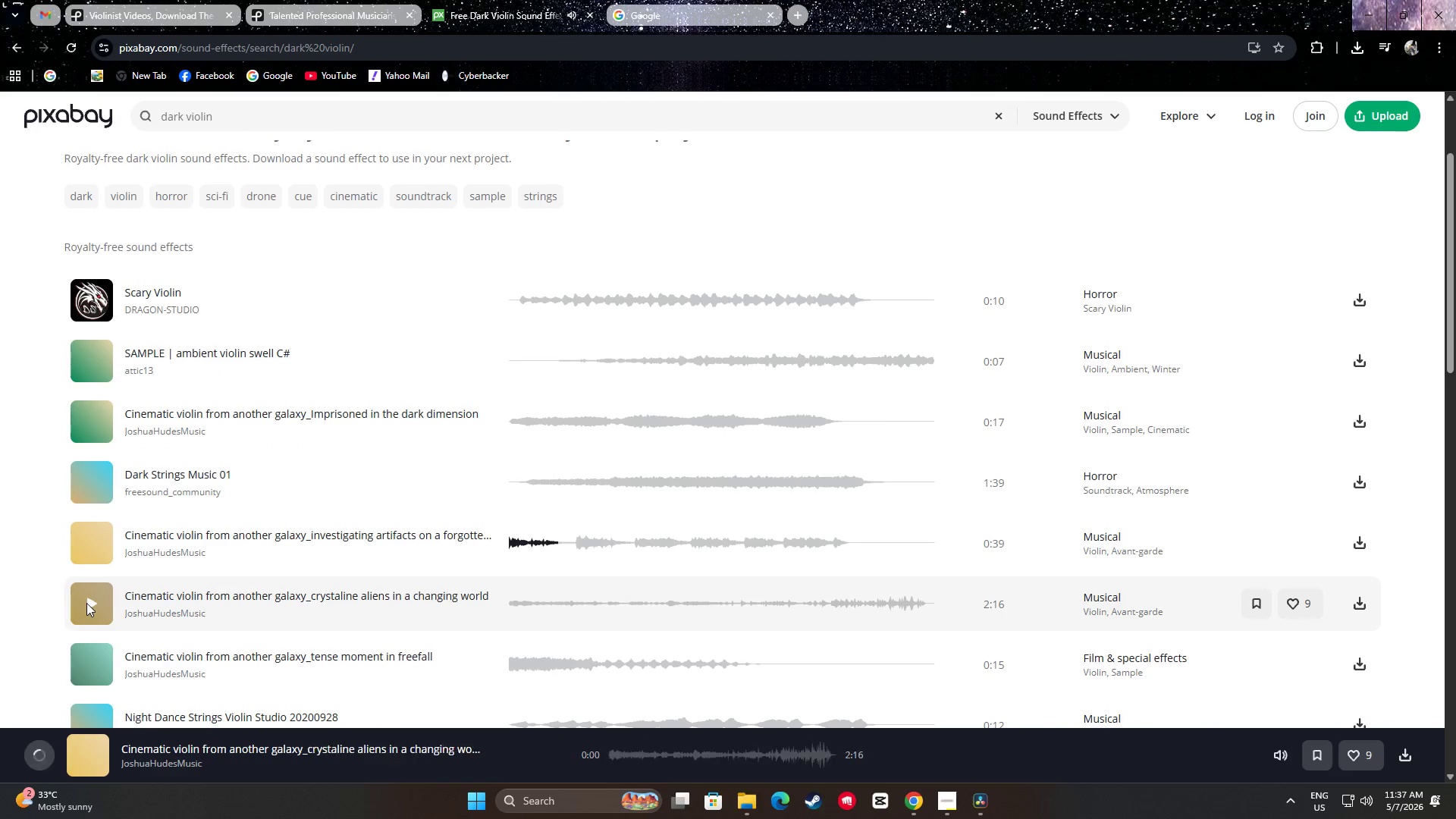 
left_click([86, 598])
 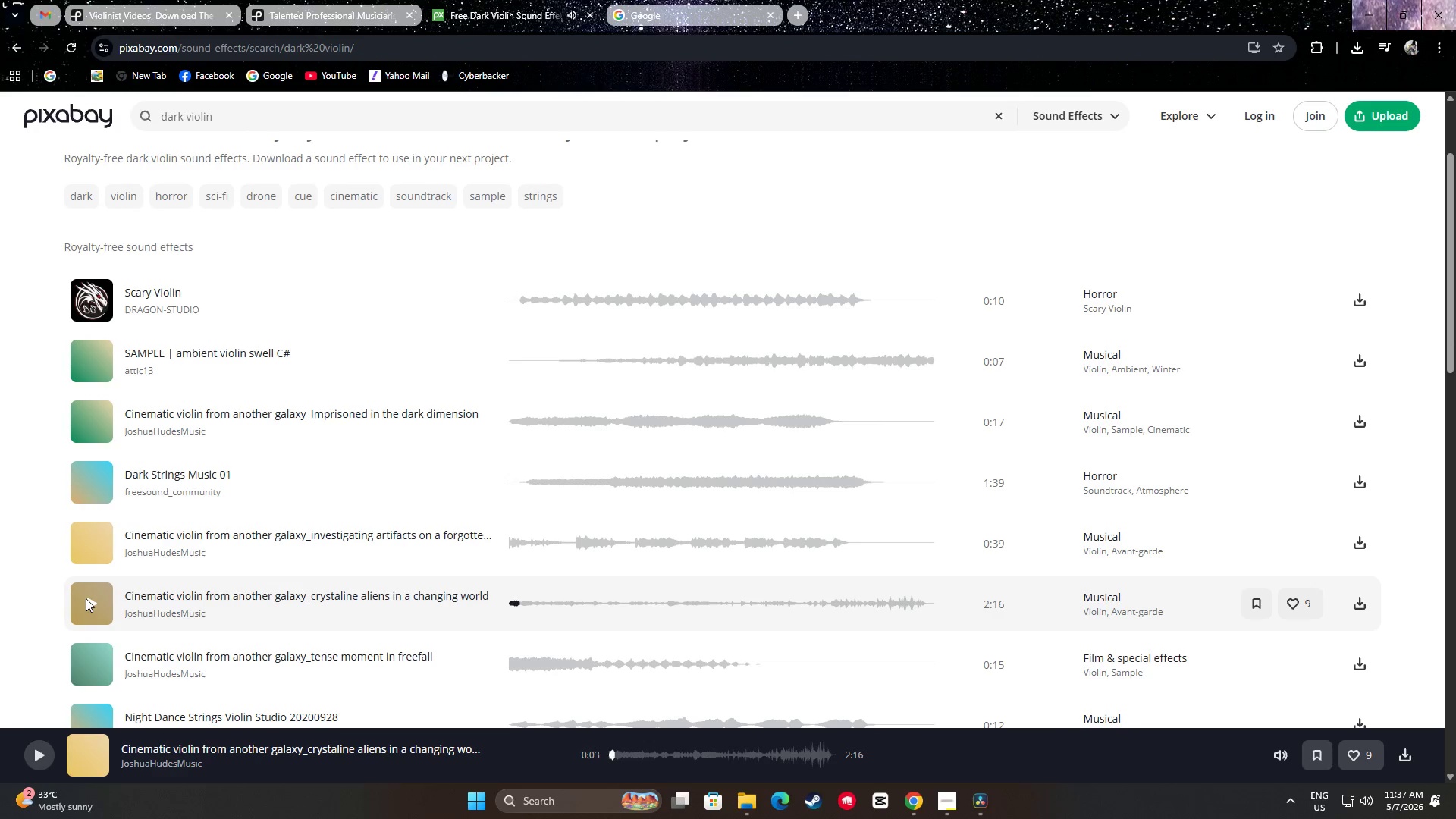 
scroll: coordinate [12, 504], scroll_direction: down, amount: 3.0
 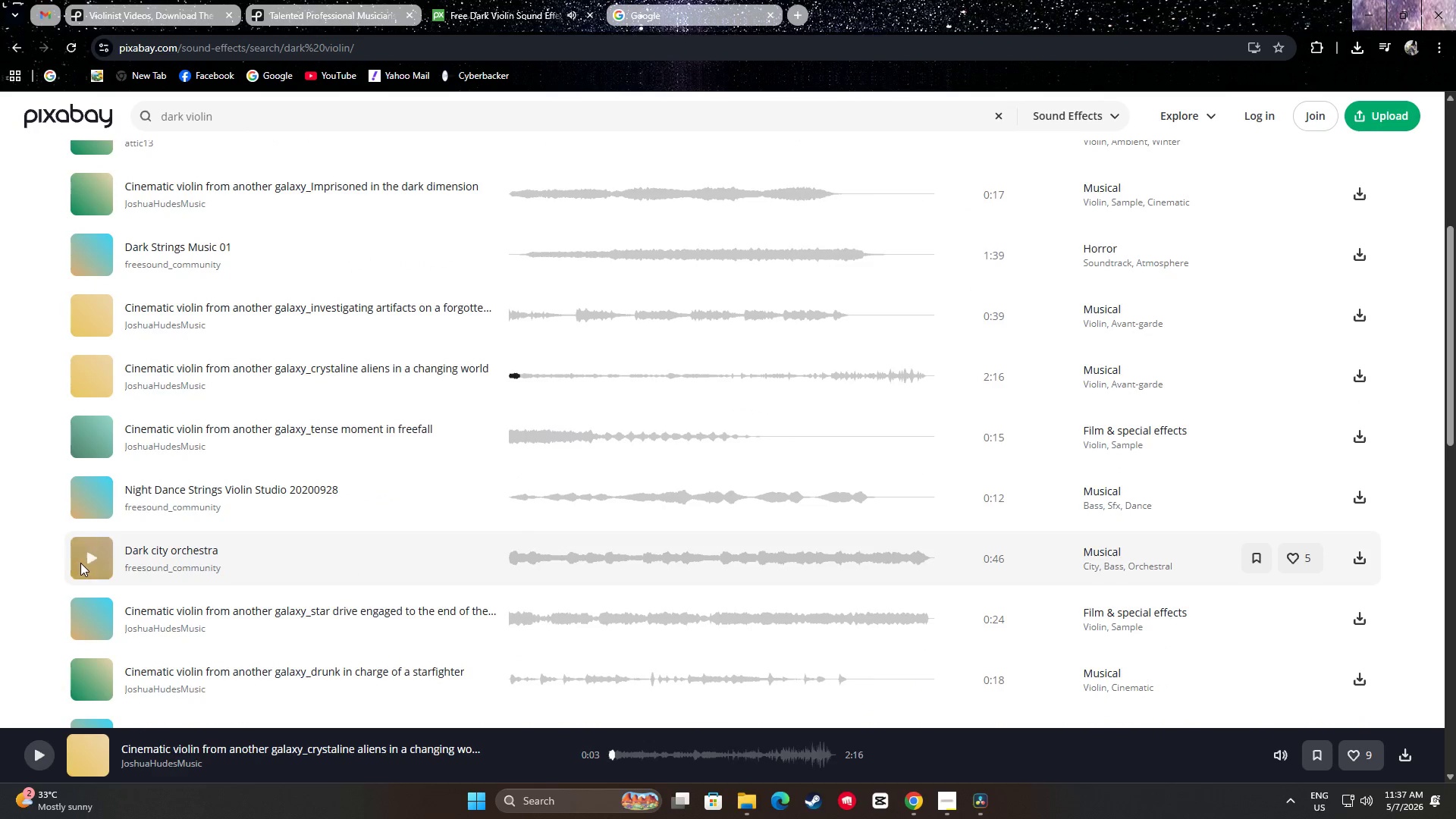 
left_click([89, 555])
 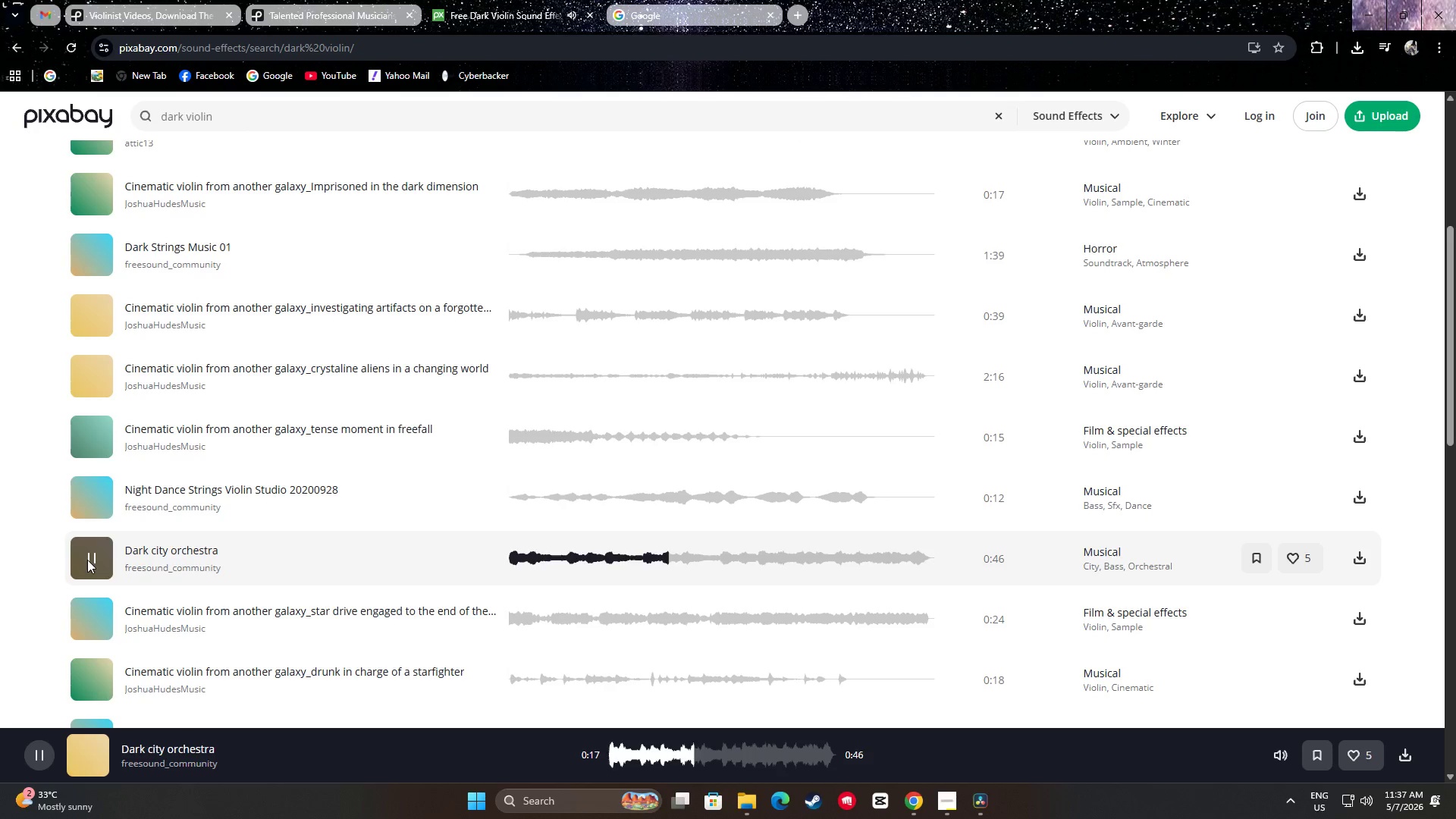 
wait(11.12)
 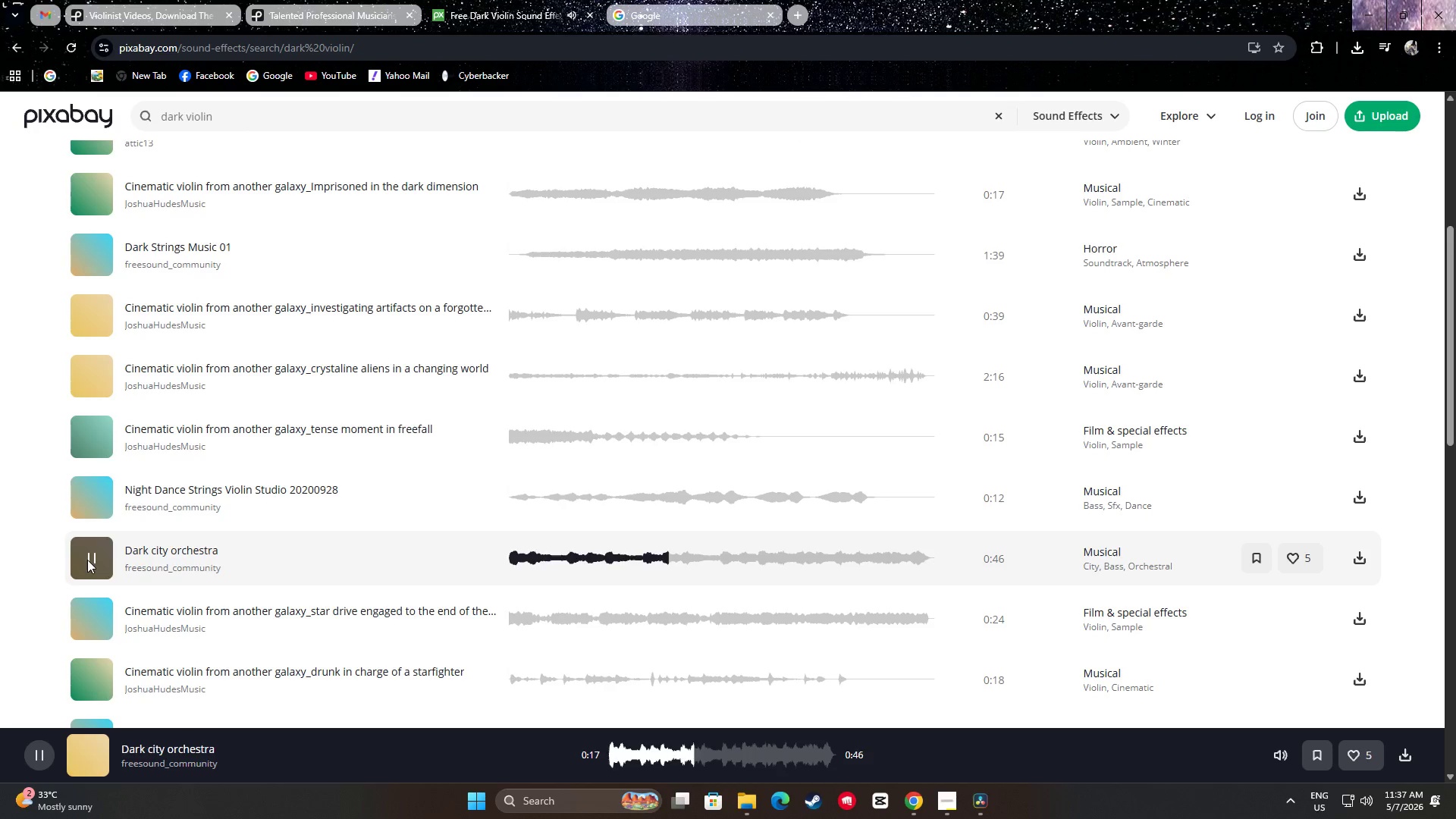 
left_click([89, 554])
 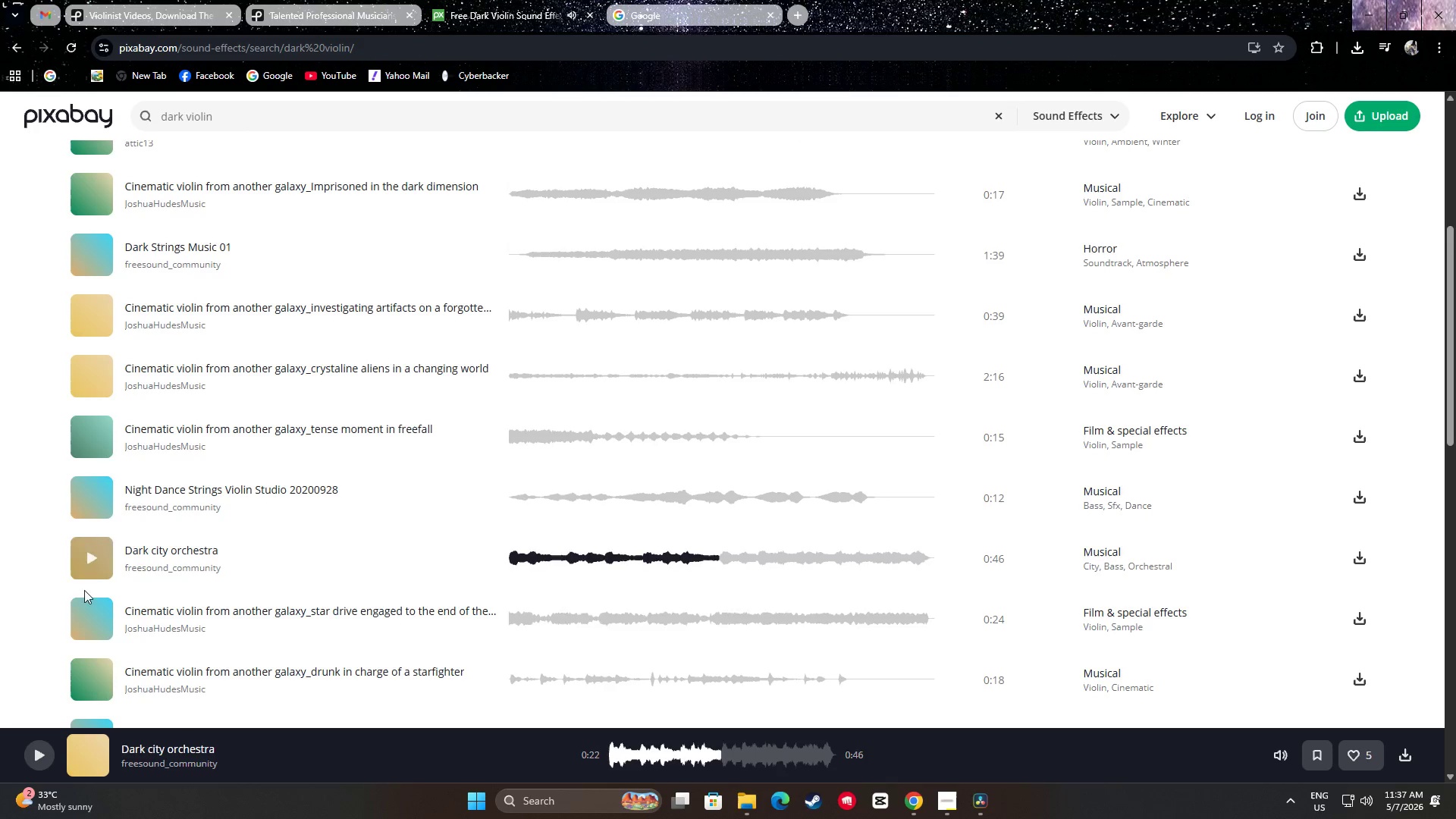 
left_click([85, 618])
 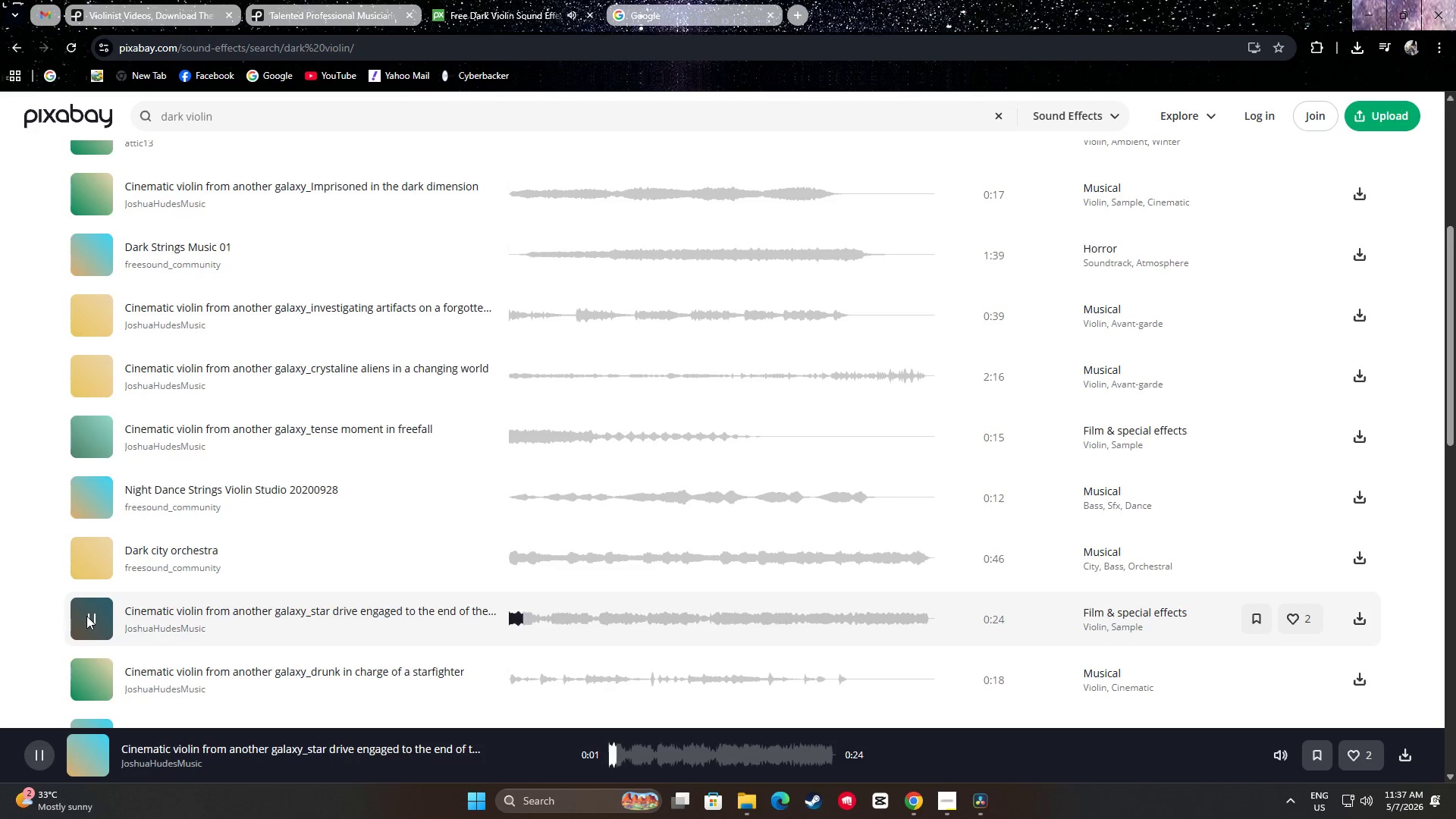 
left_click([88, 498])
 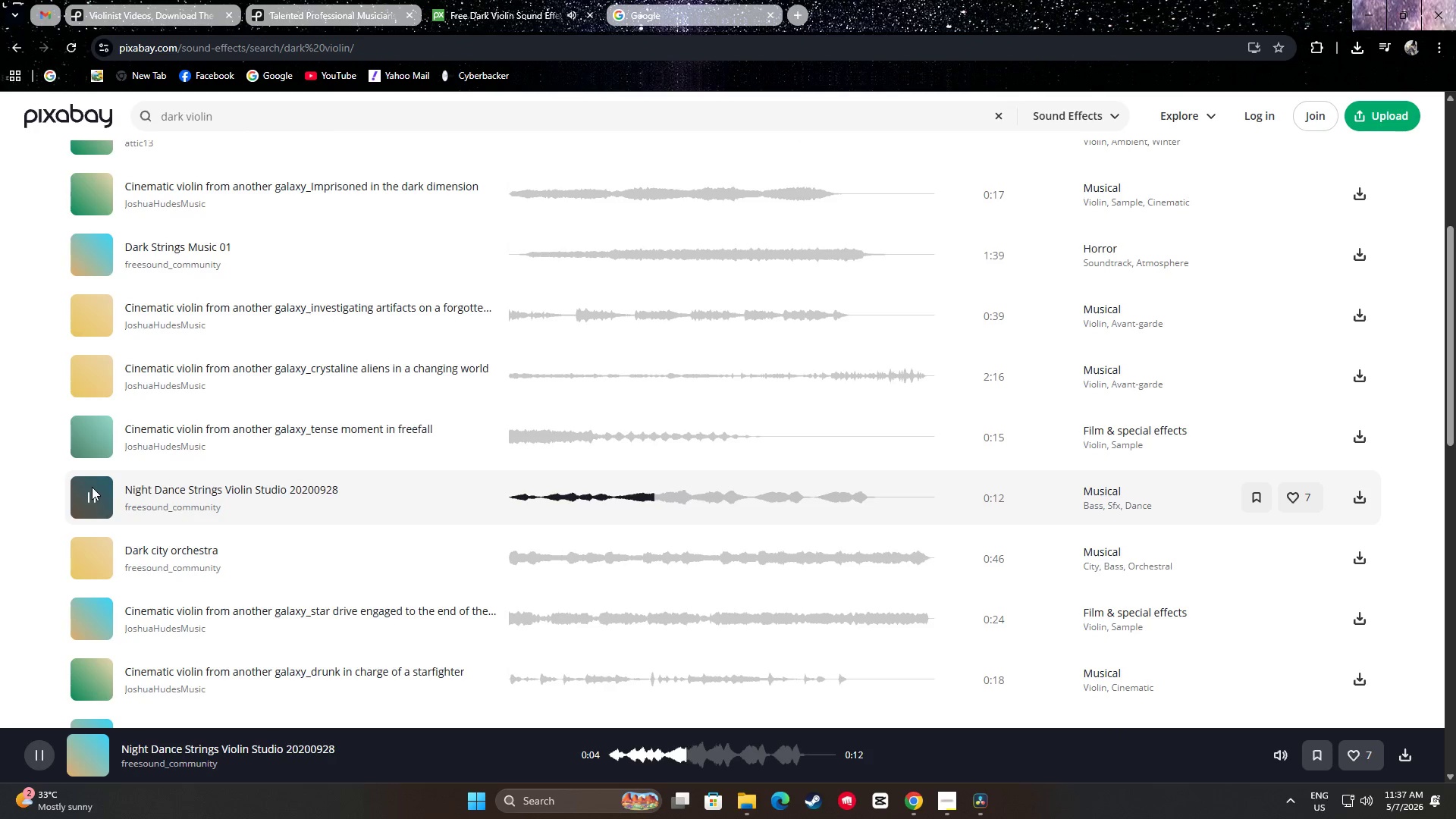 
wait(7.58)
 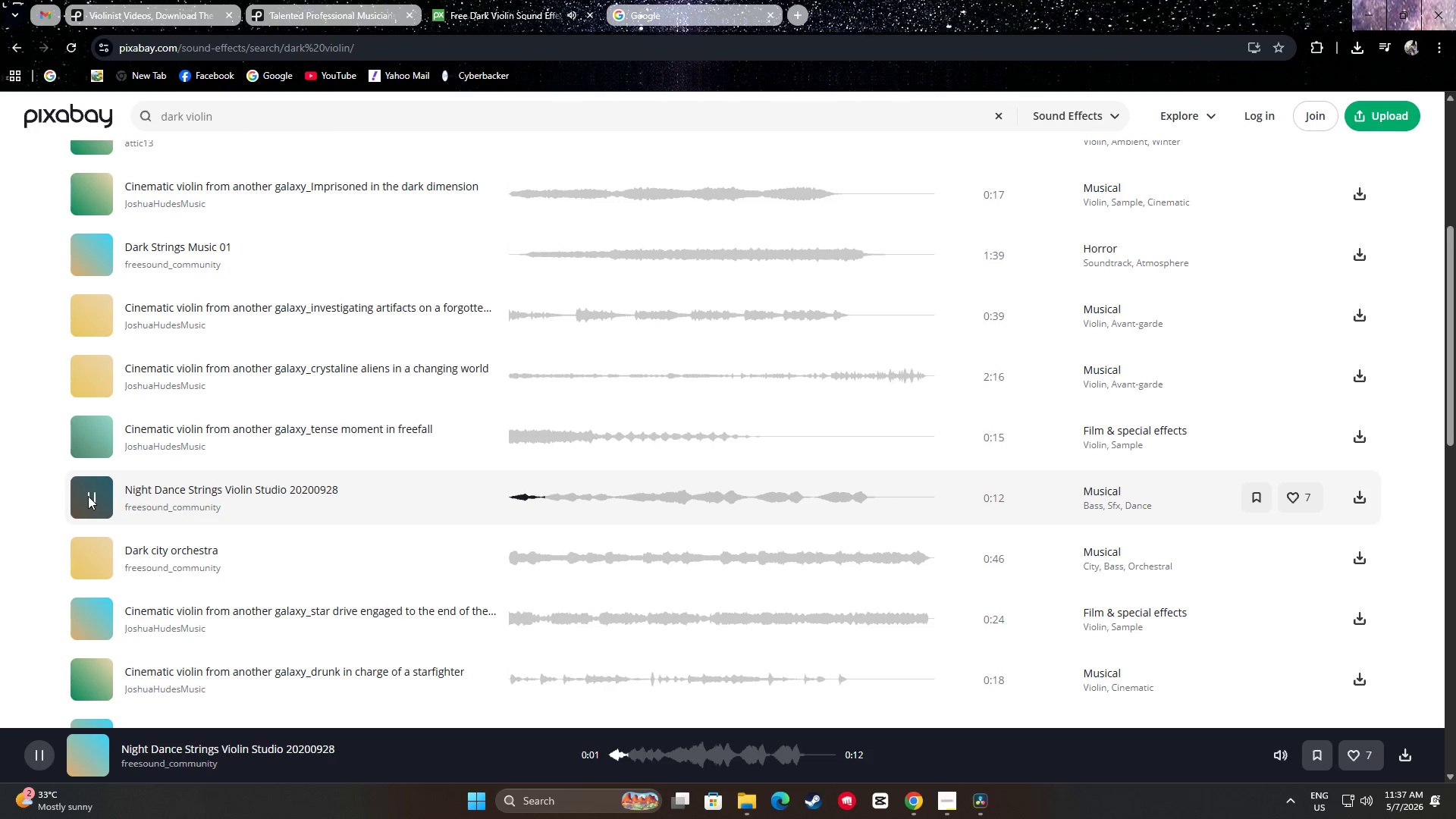 
right_click([92, 485])
 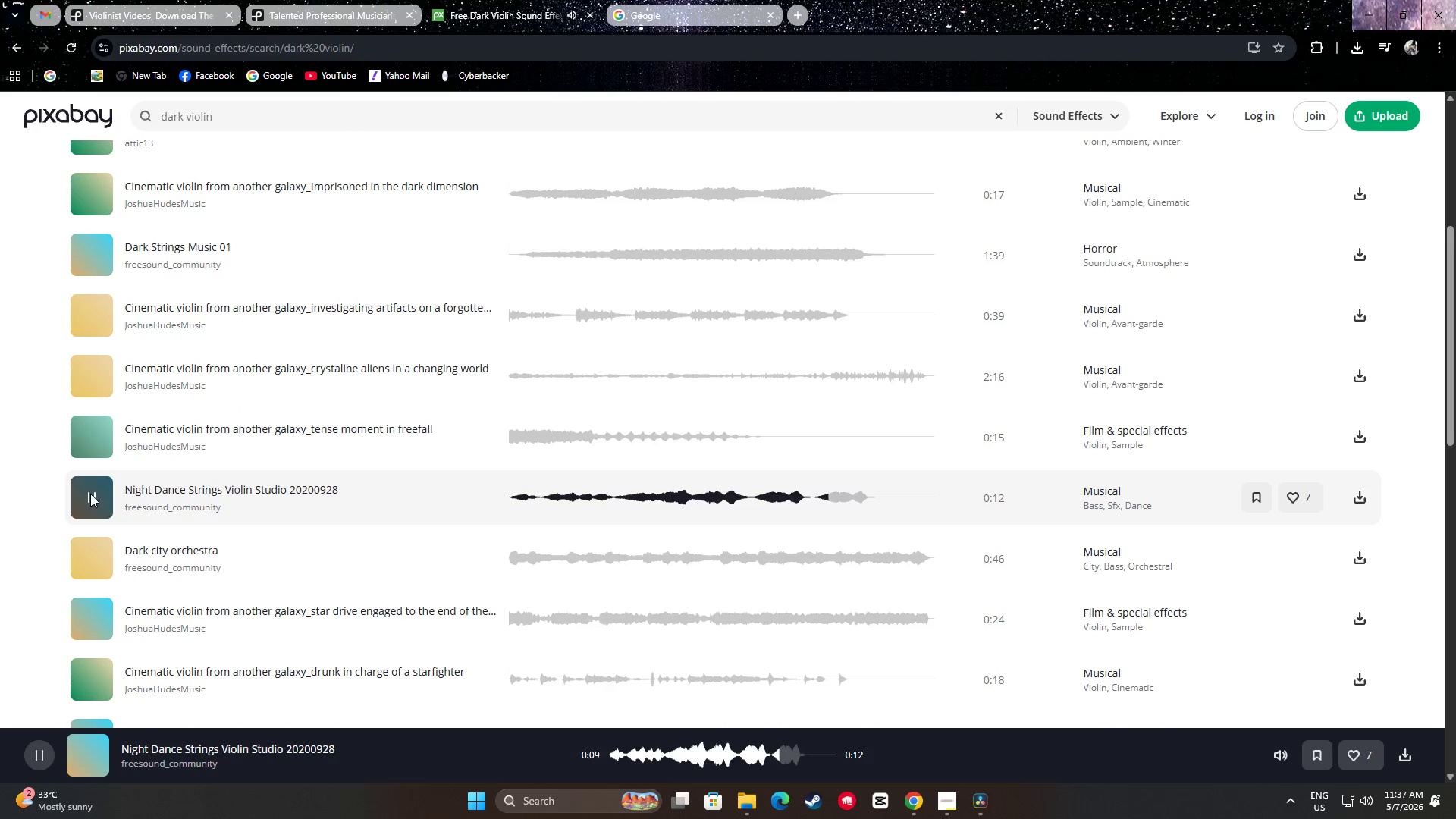 
left_click([90, 494])
 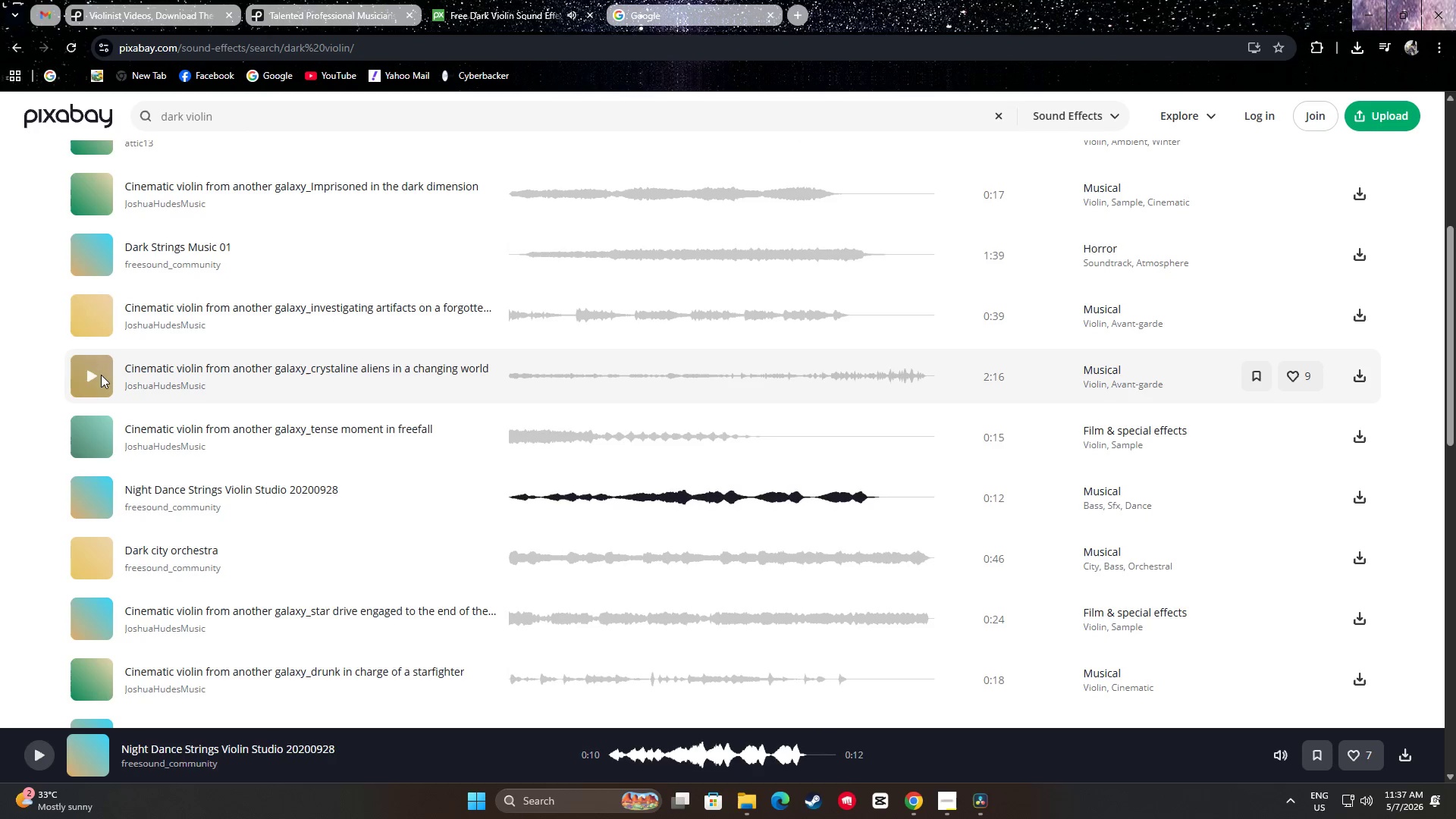 
left_click([93, 375])
 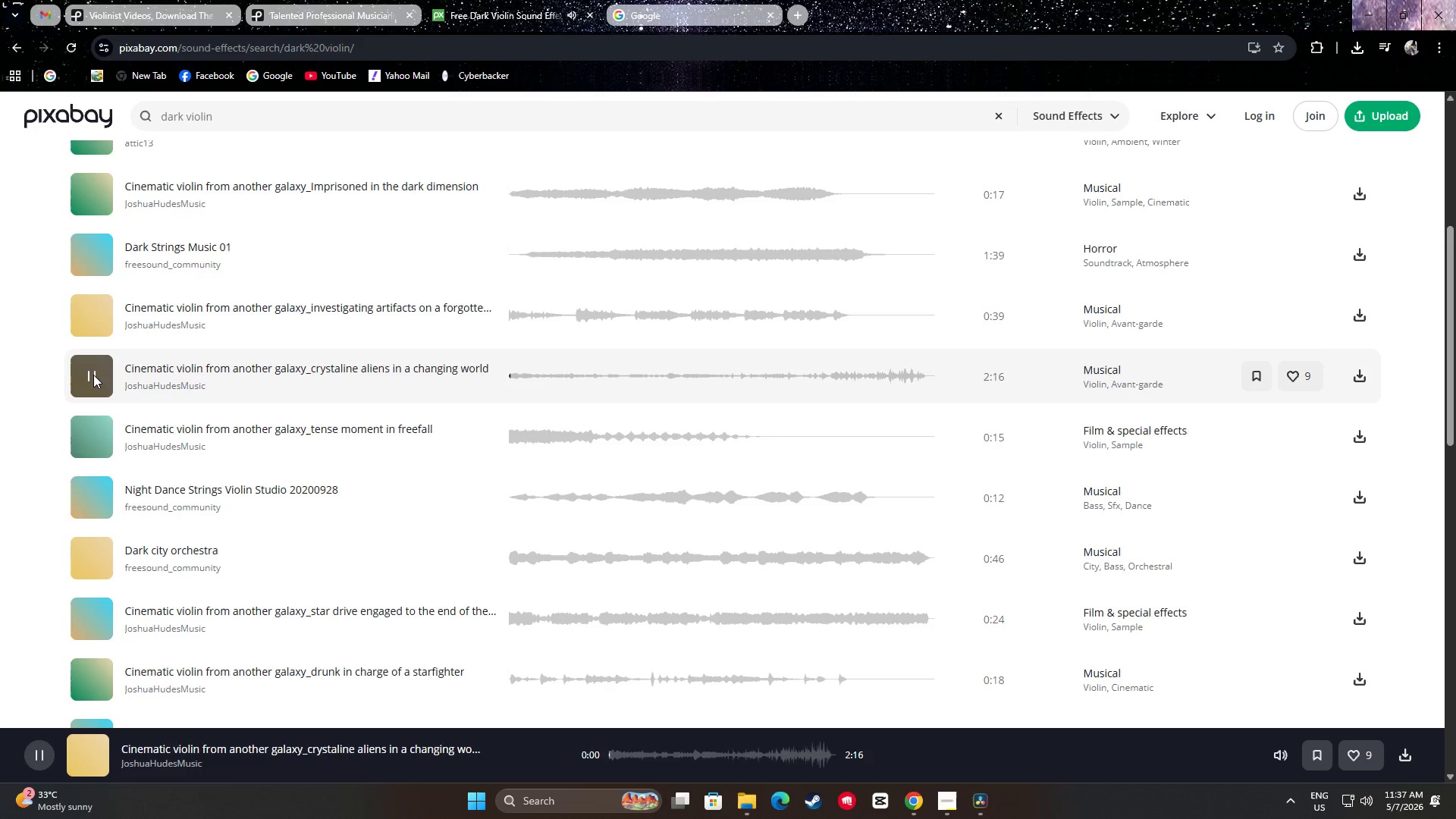 
left_click([93, 375])
 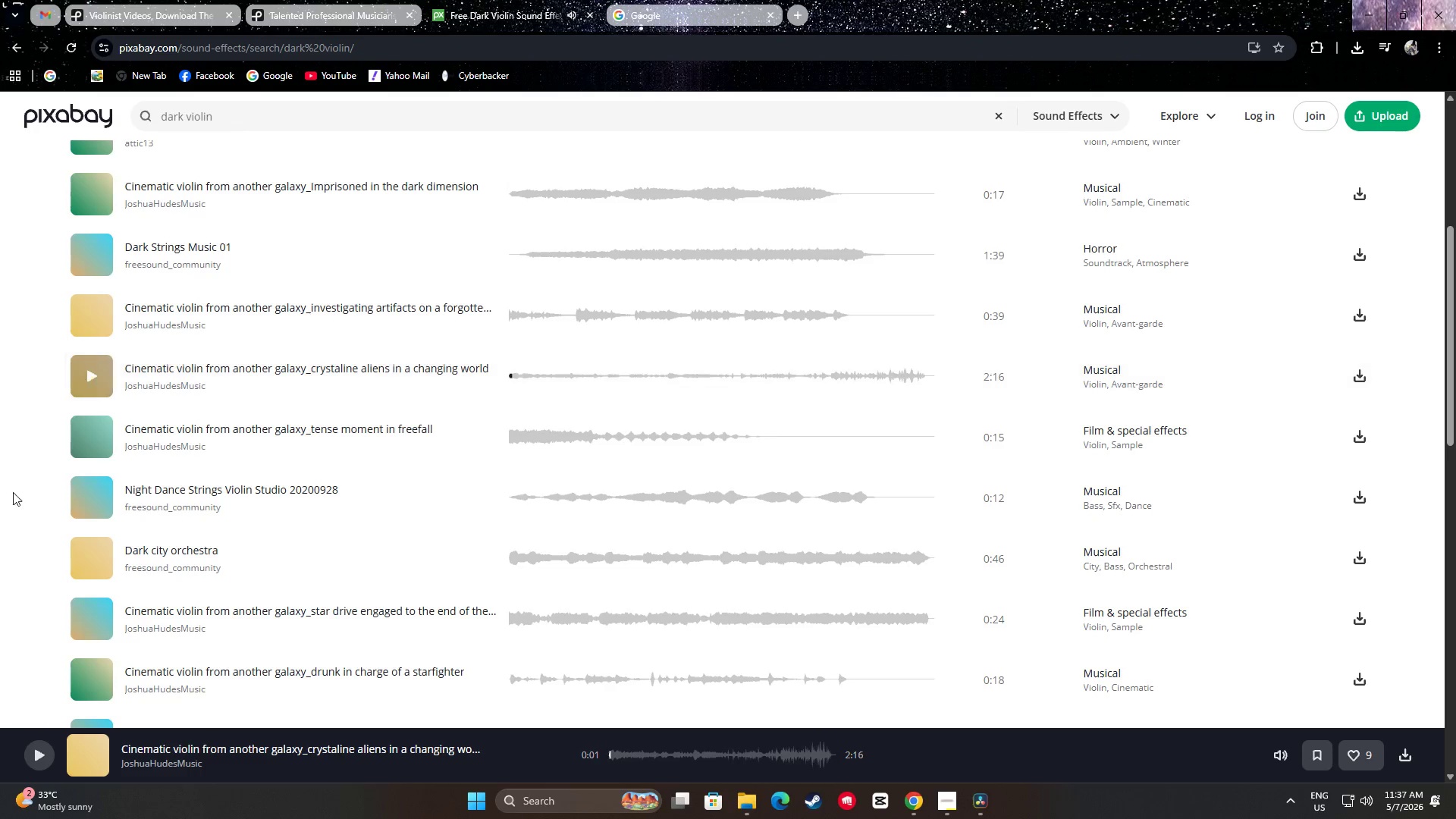 
scroll: coordinate [16, 513], scroll_direction: down, amount: 5.0
 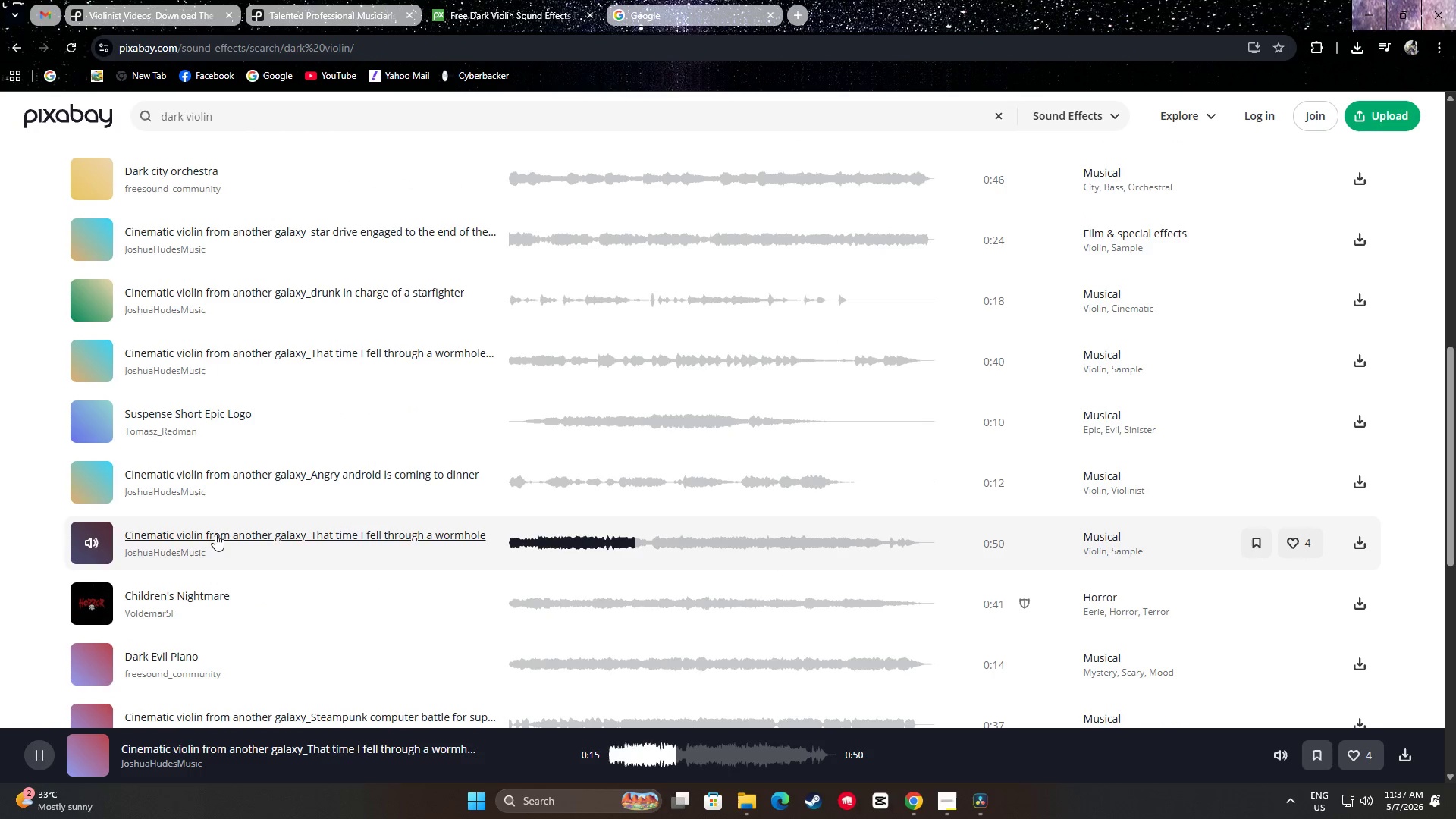 
wait(5.86)
 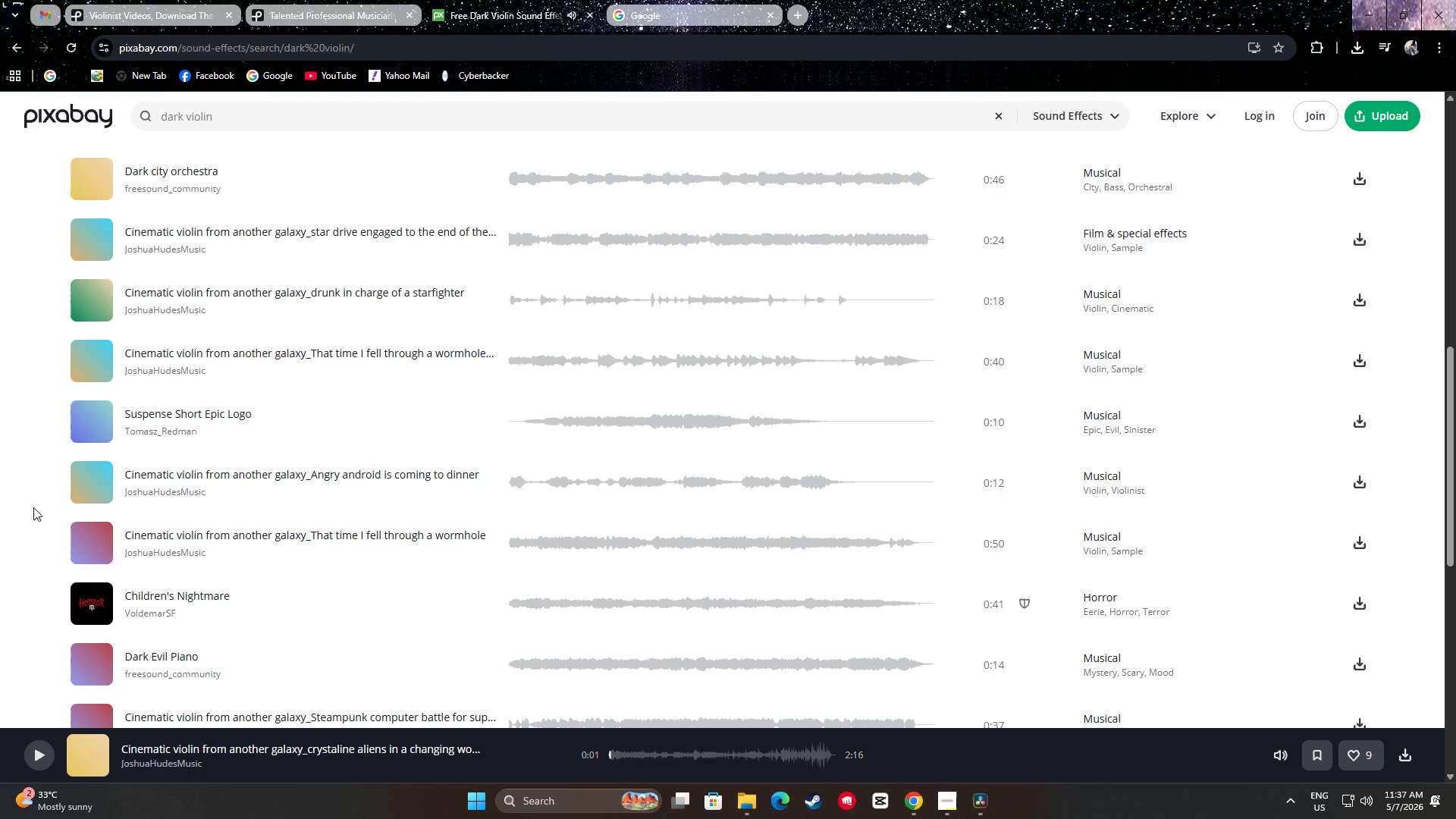 
left_click([91, 541])
 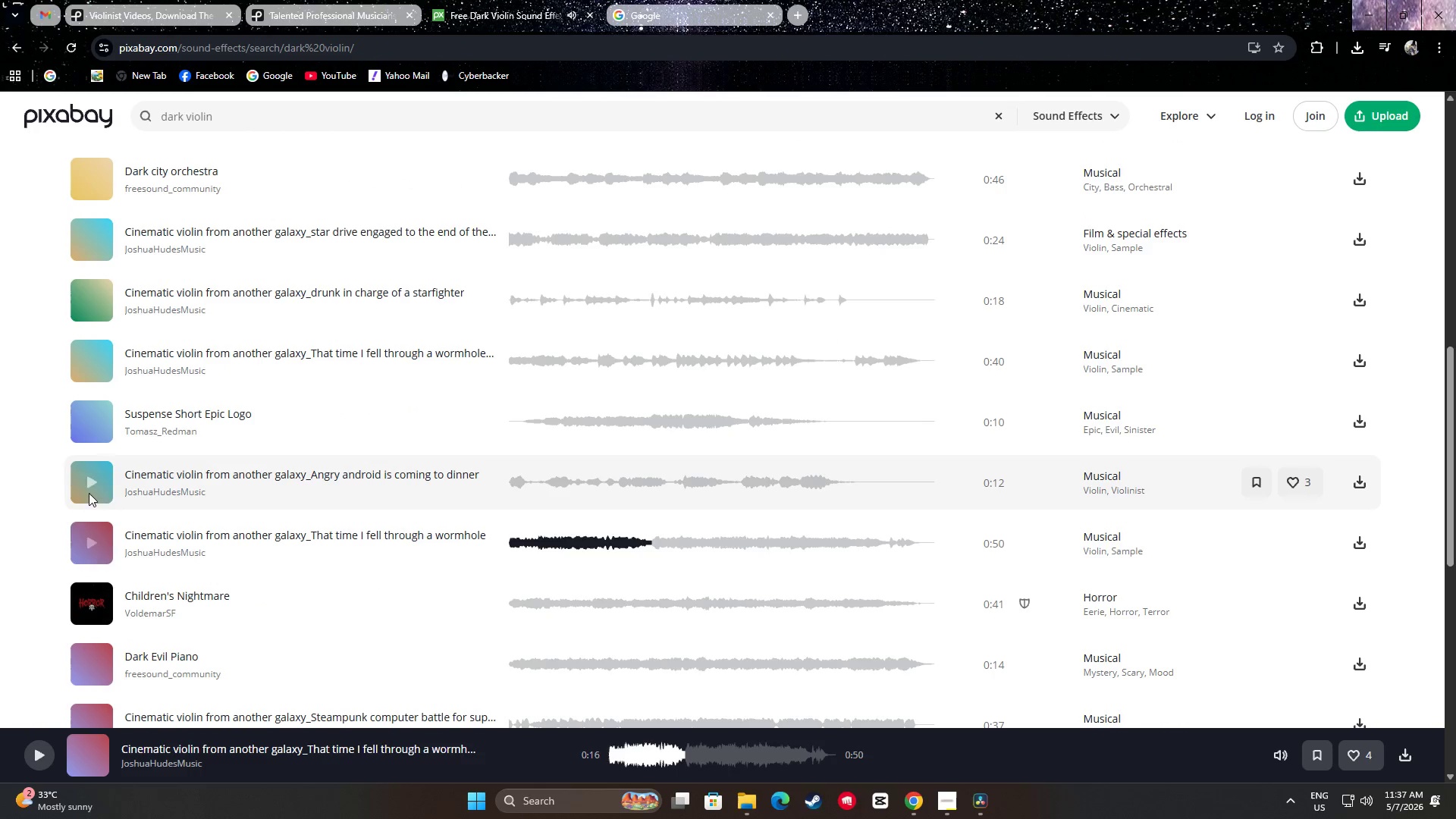 
left_click([87, 482])
 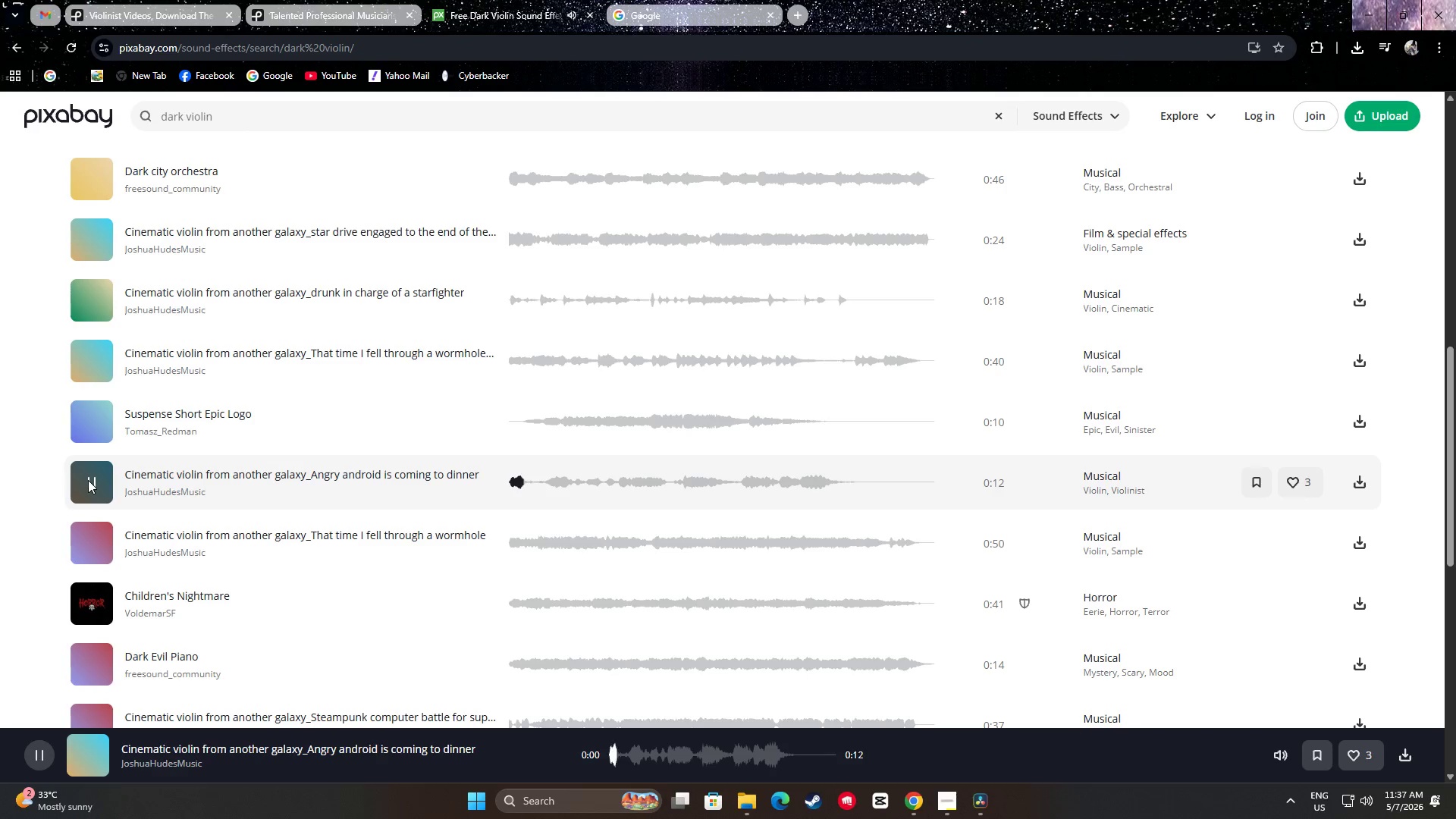 
left_click([89, 480])
 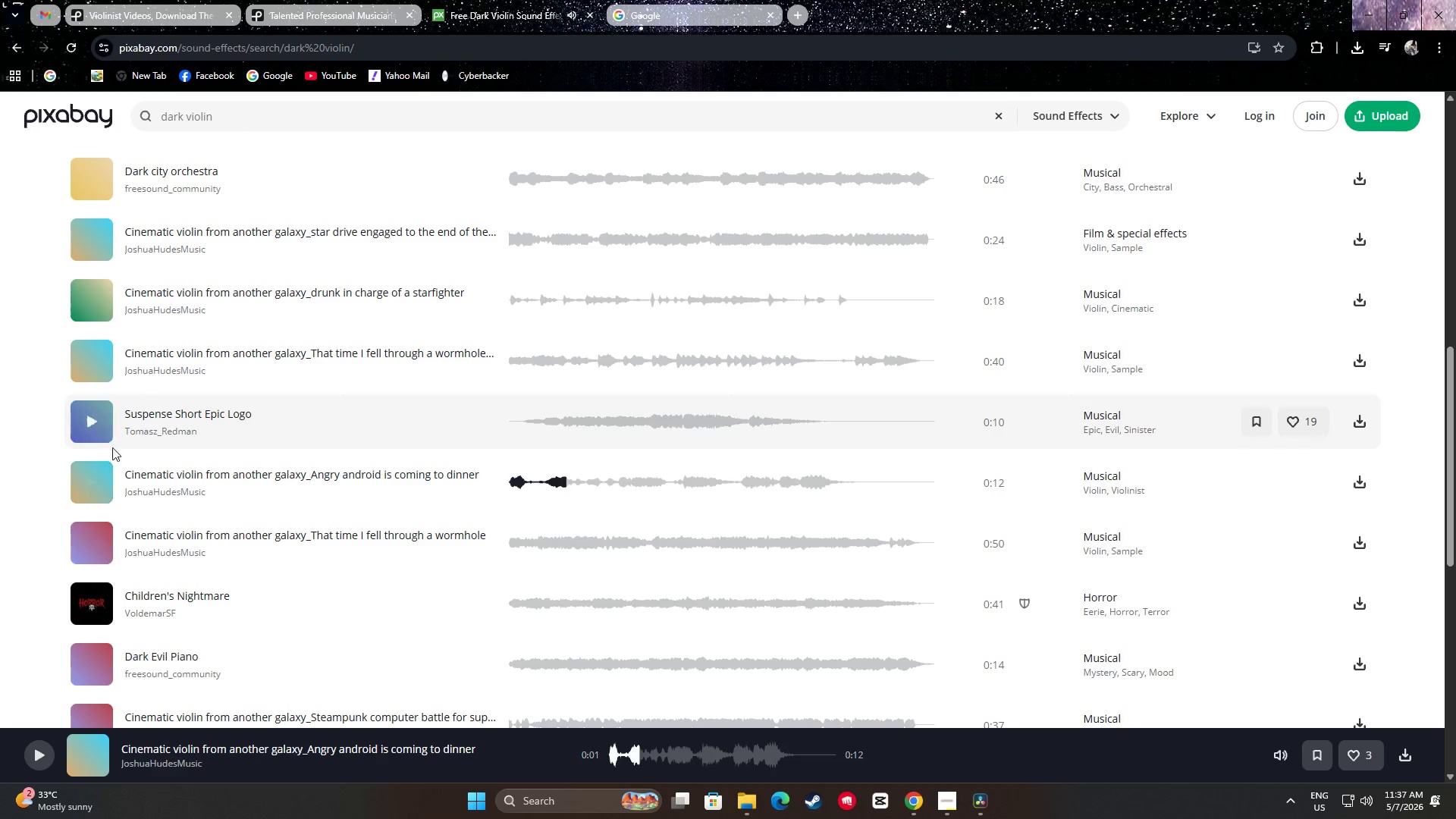 
scroll: coordinate [100, 452], scroll_direction: down, amount: 2.0
 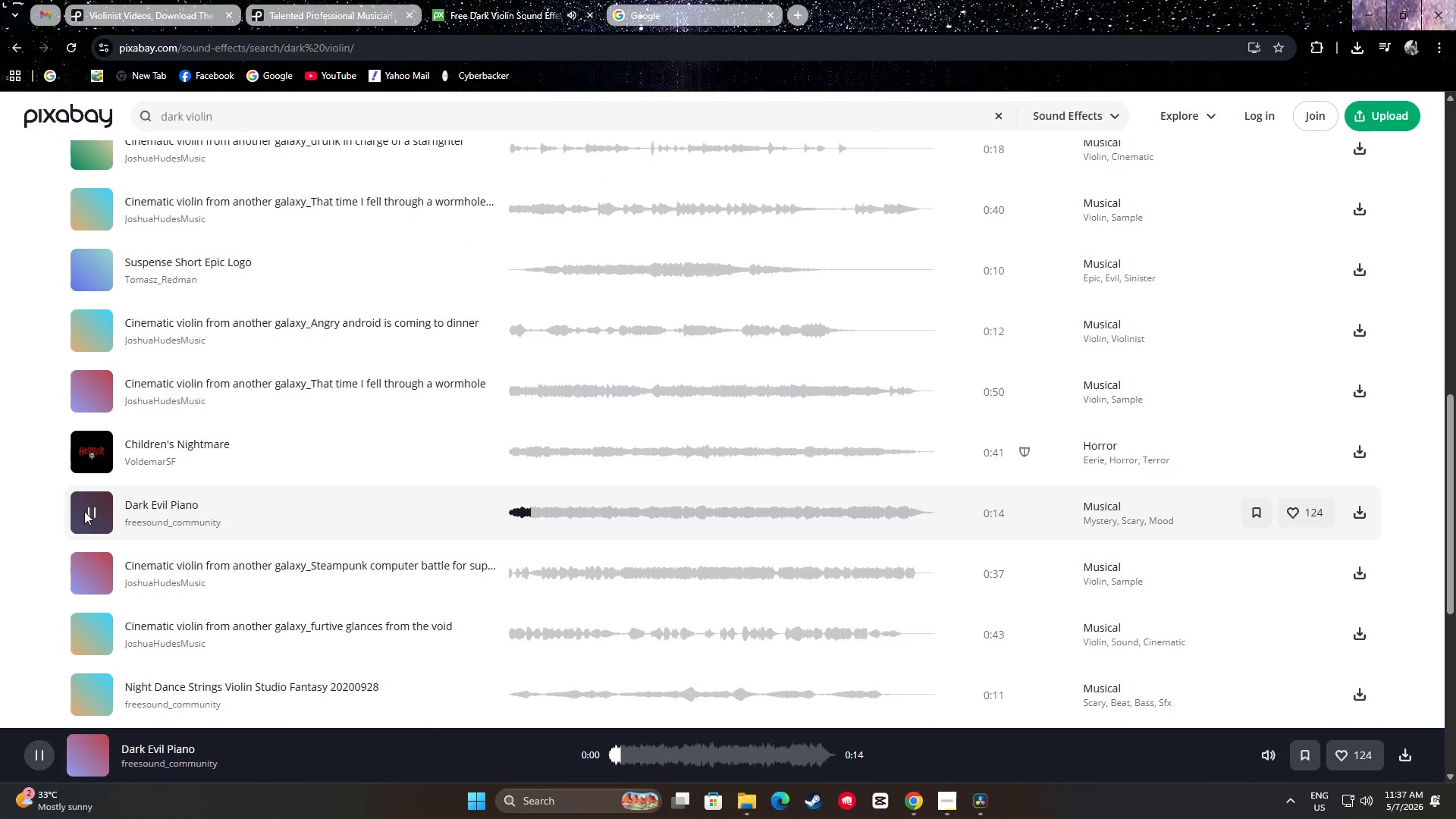 
left_click([90, 510])
 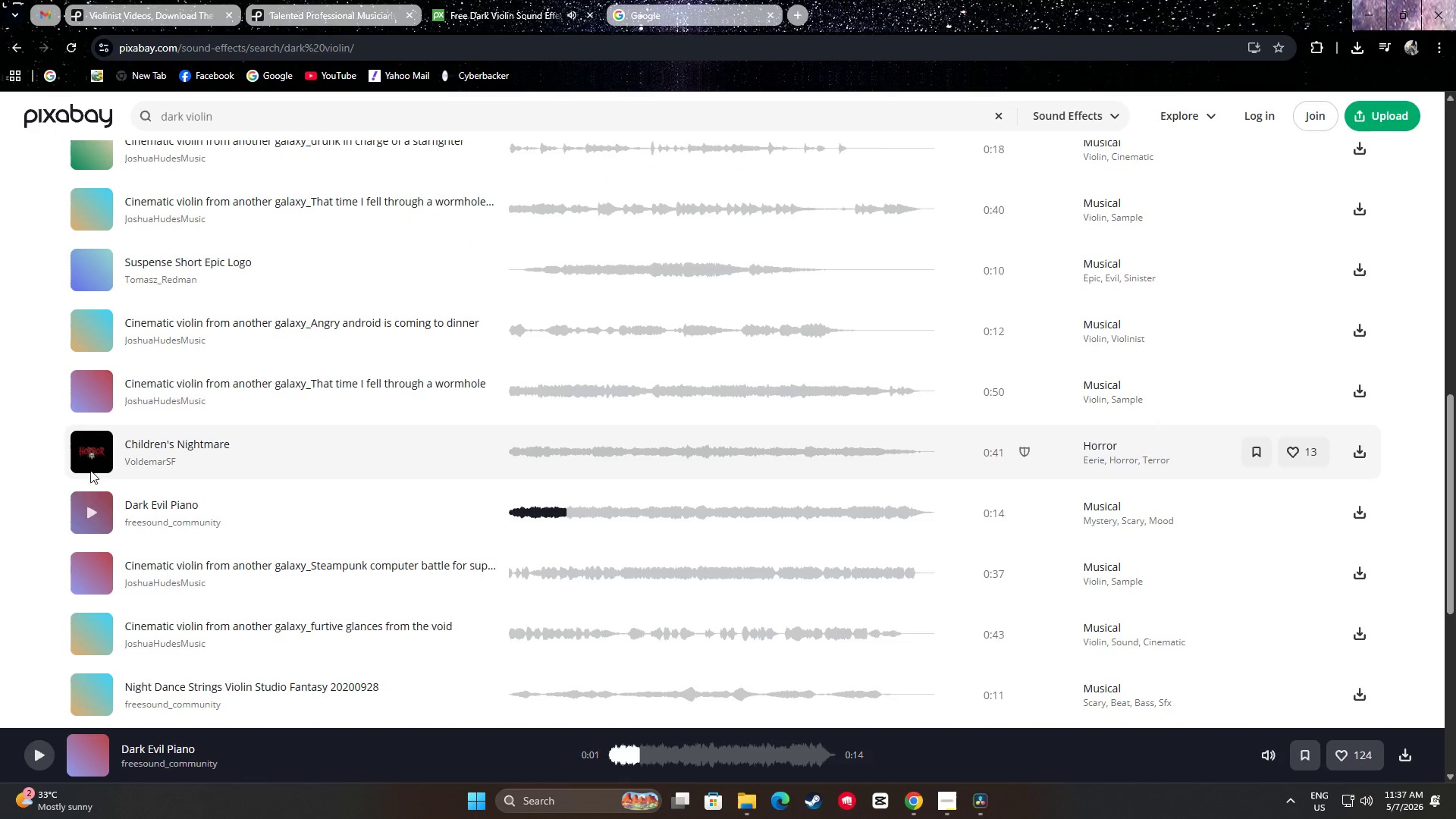 
double_click([92, 456])
 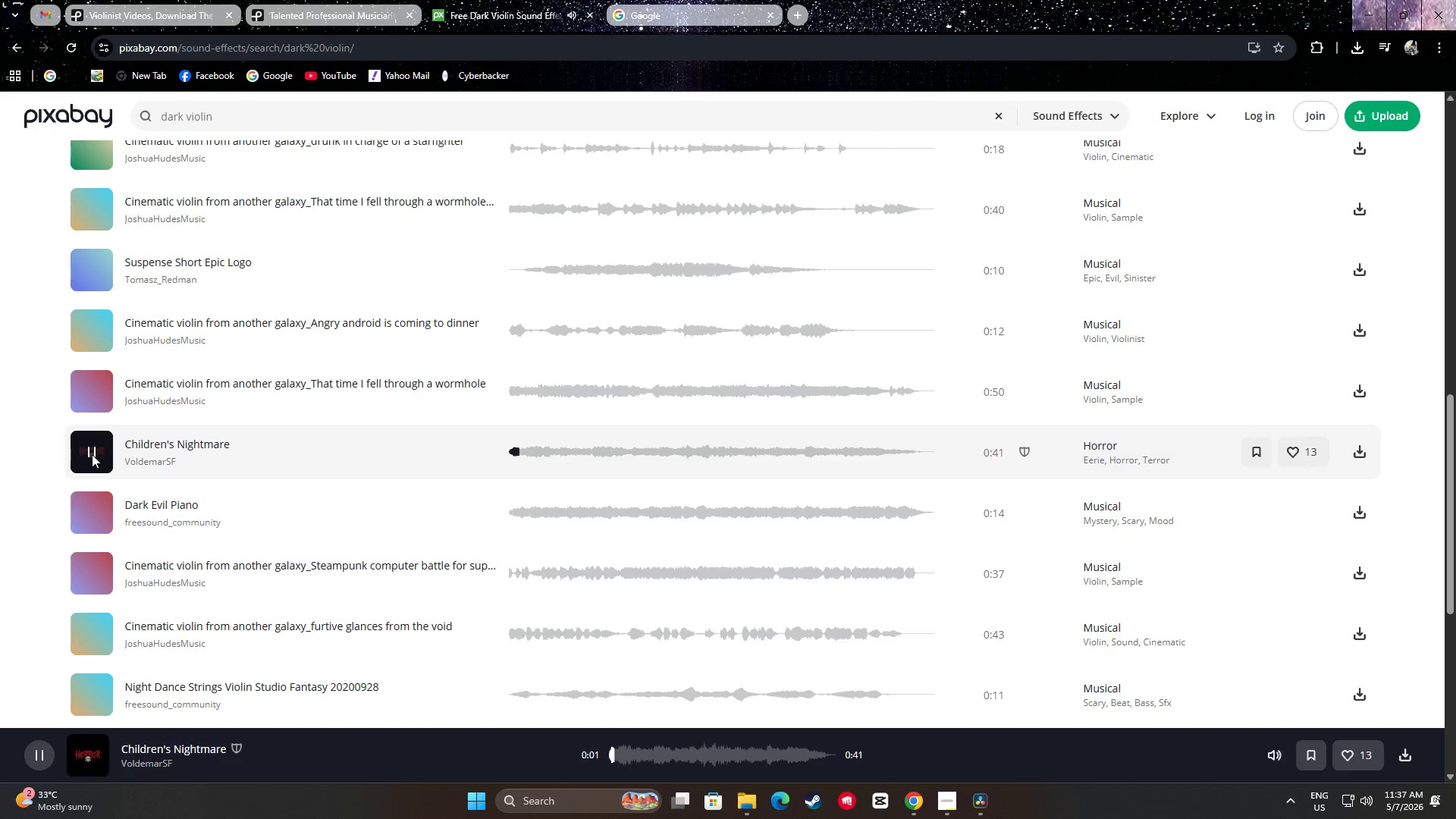 
left_click([92, 451])
 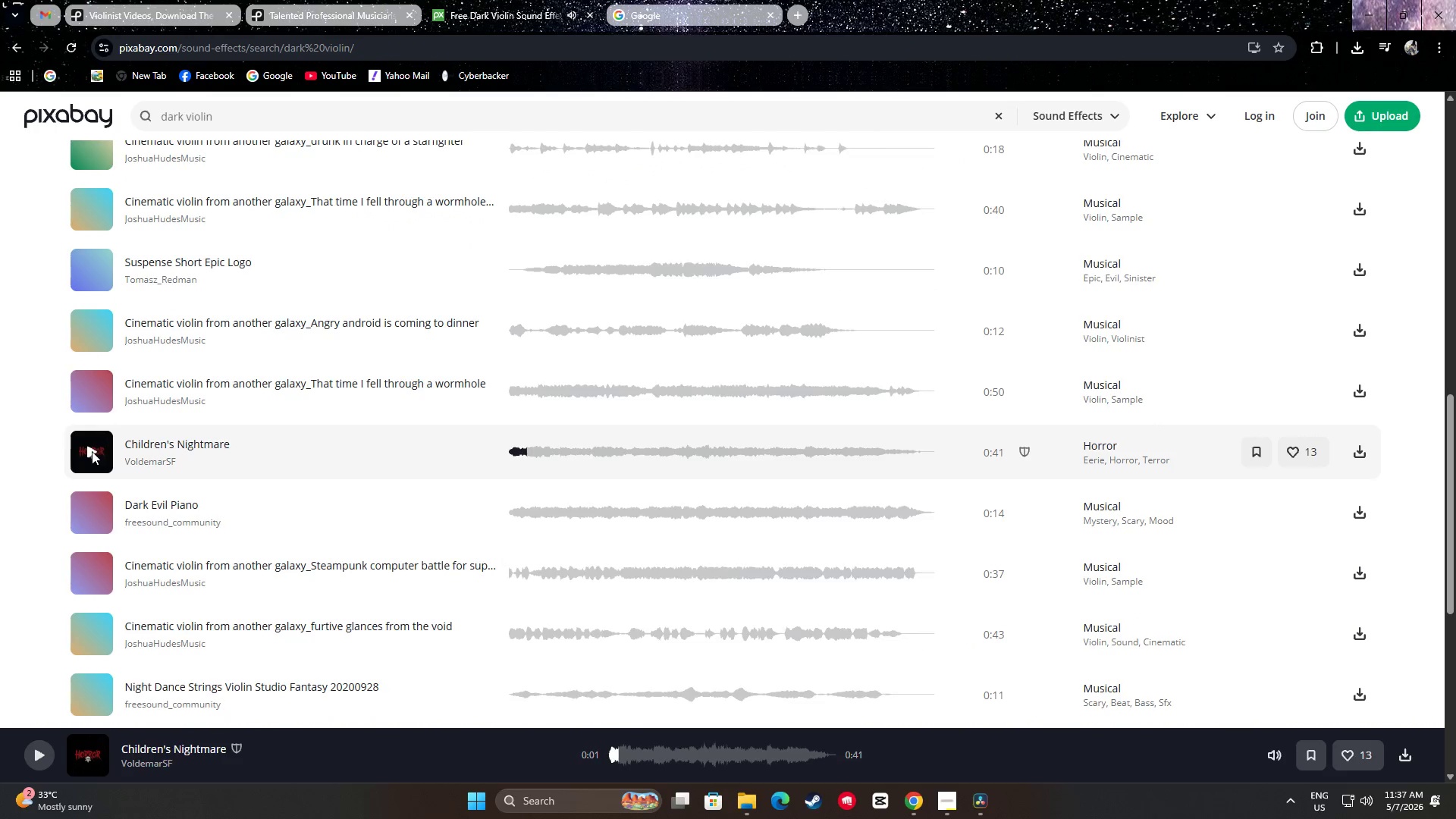 
scroll: coordinate [93, 452], scroll_direction: down, amount: 1.0
 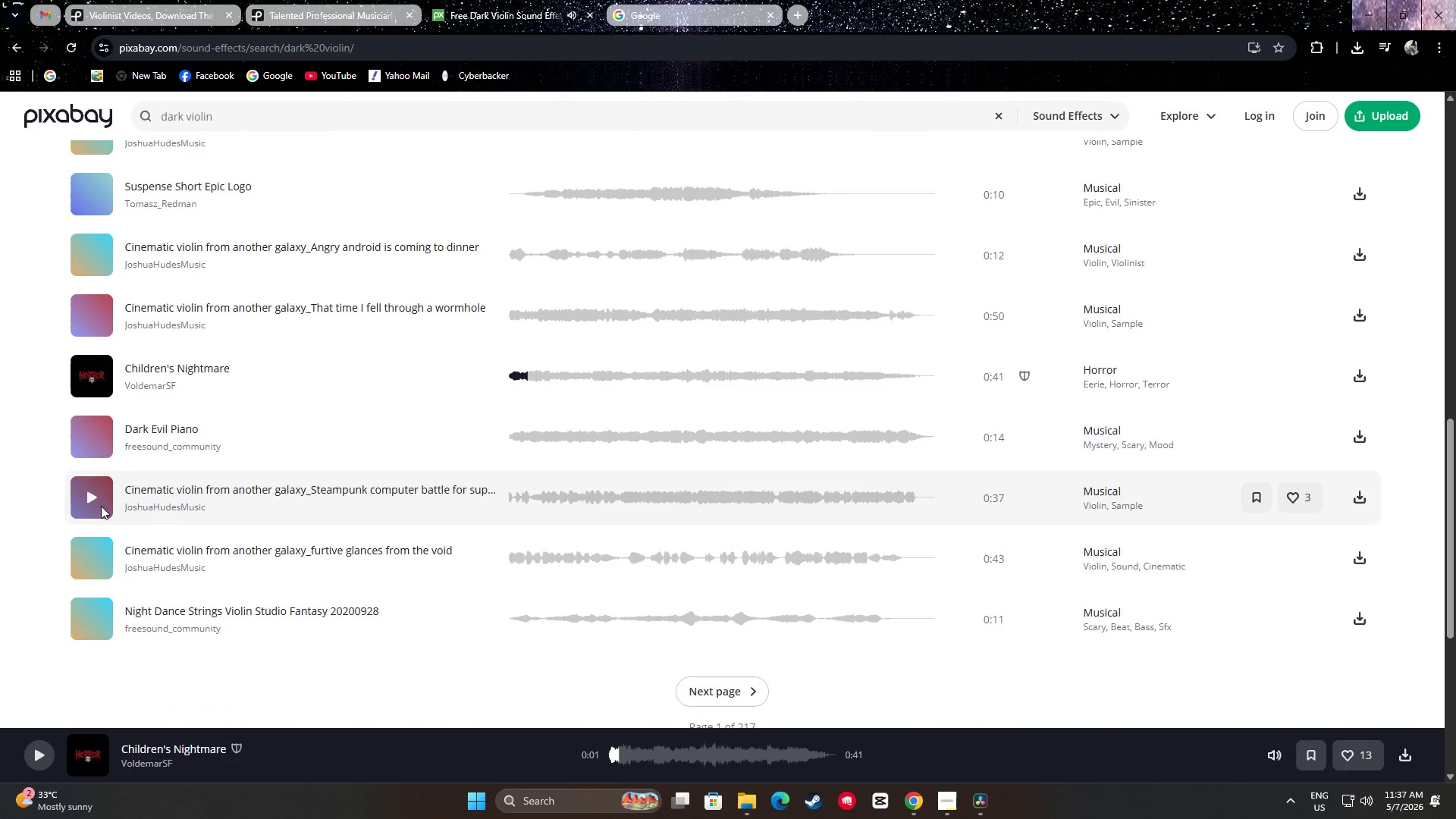 
left_click([97, 497])
 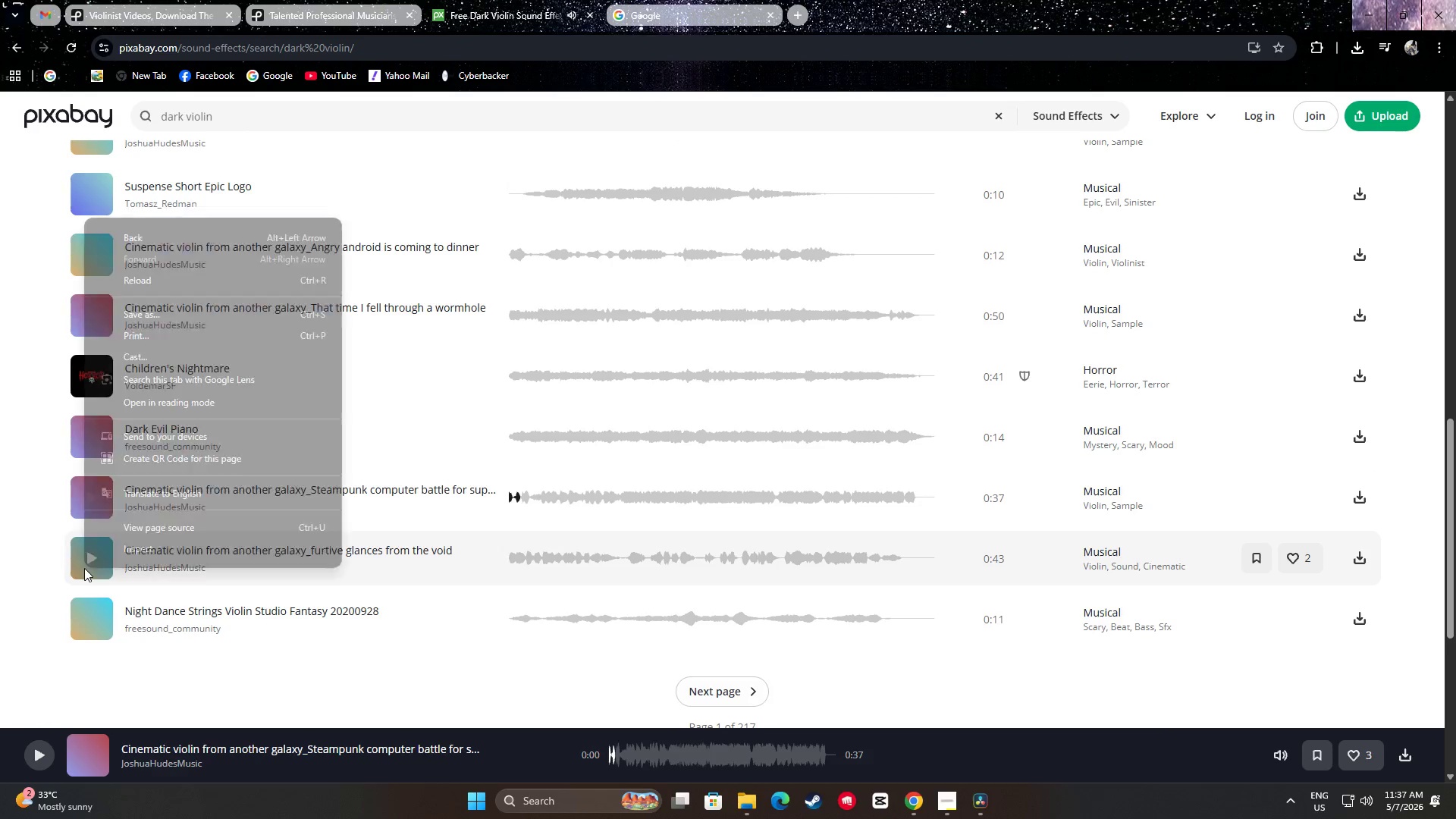 
double_click([86, 554])
 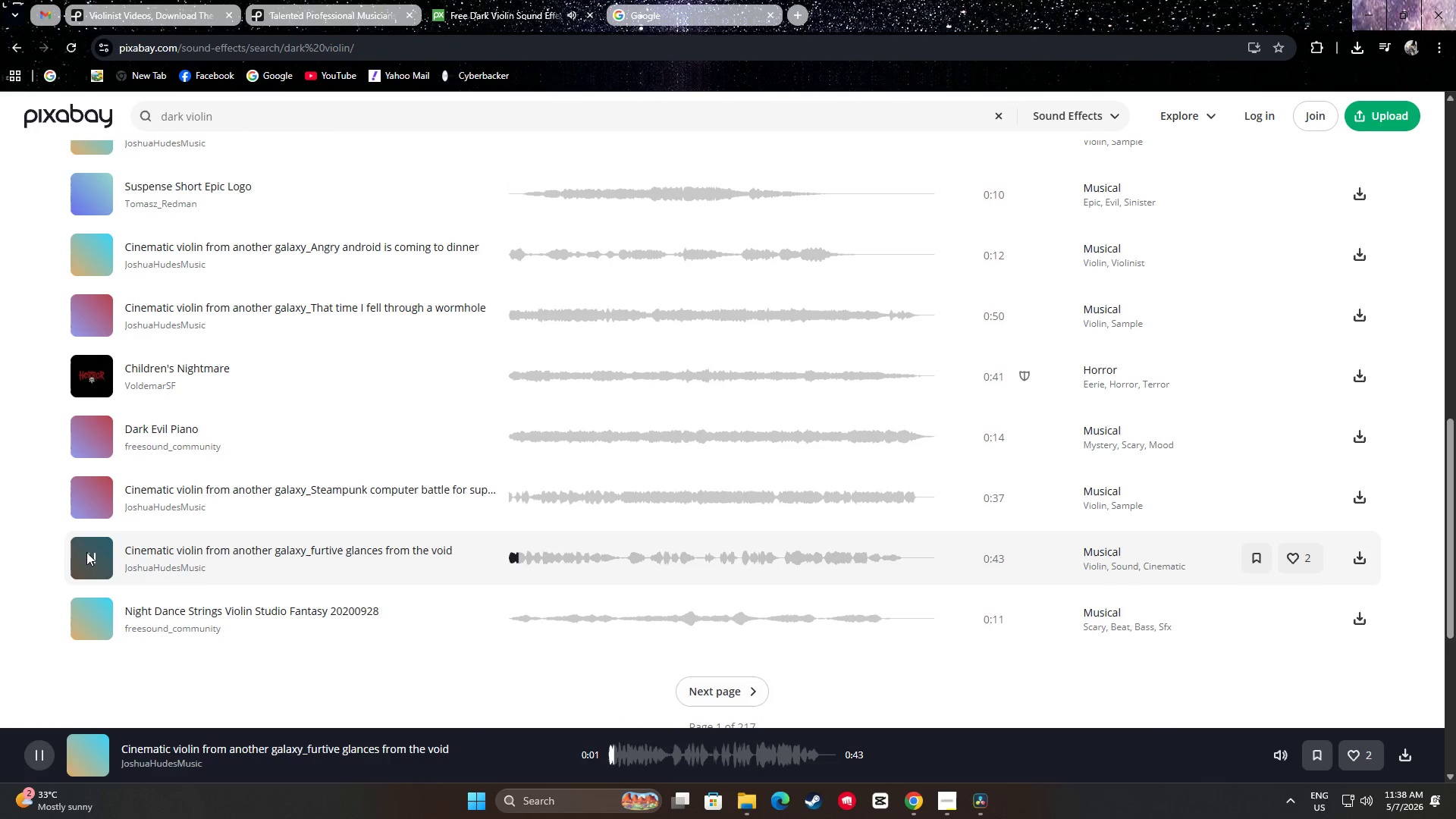 
left_click([86, 553])
 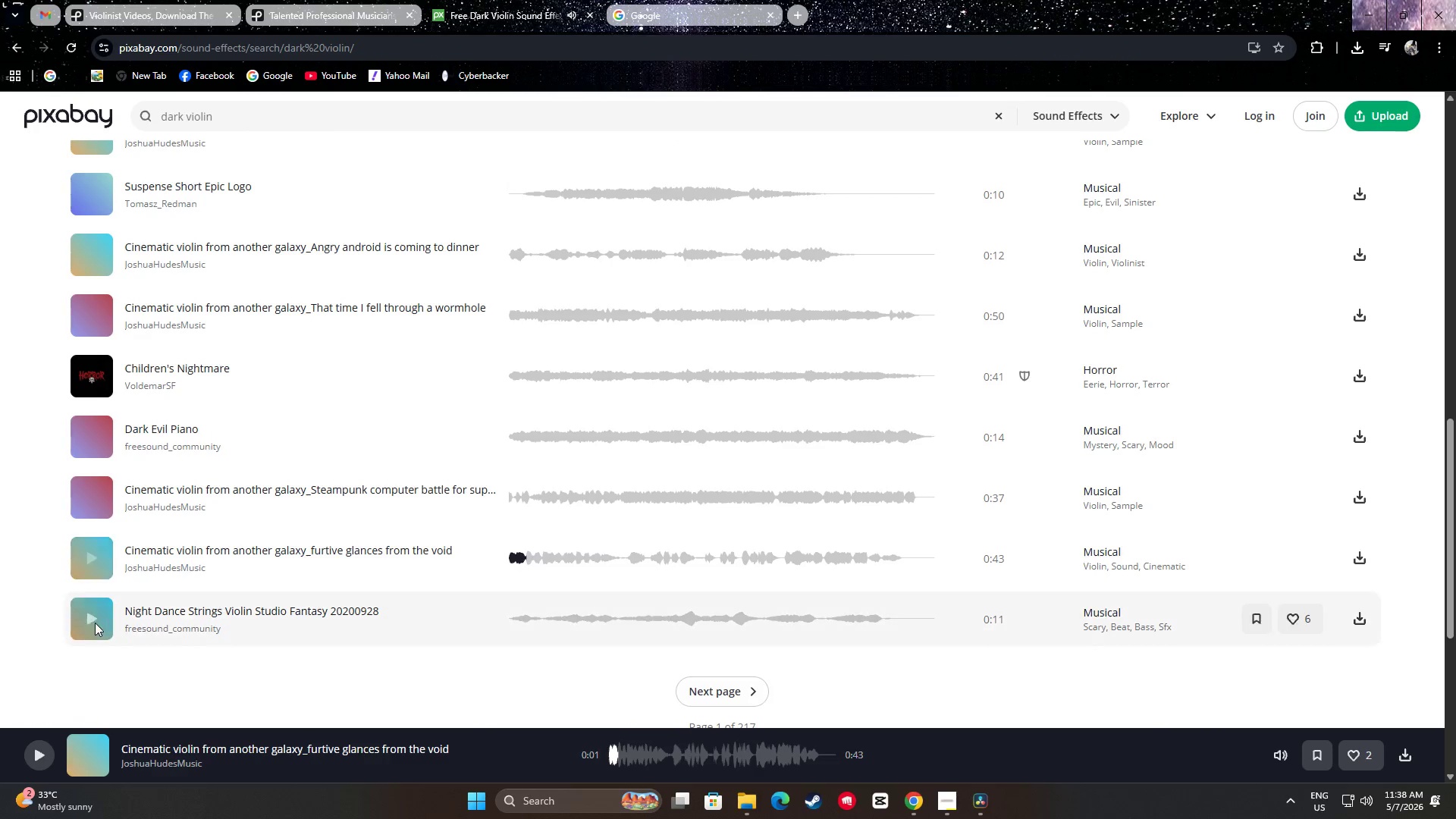 
left_click([93, 616])
 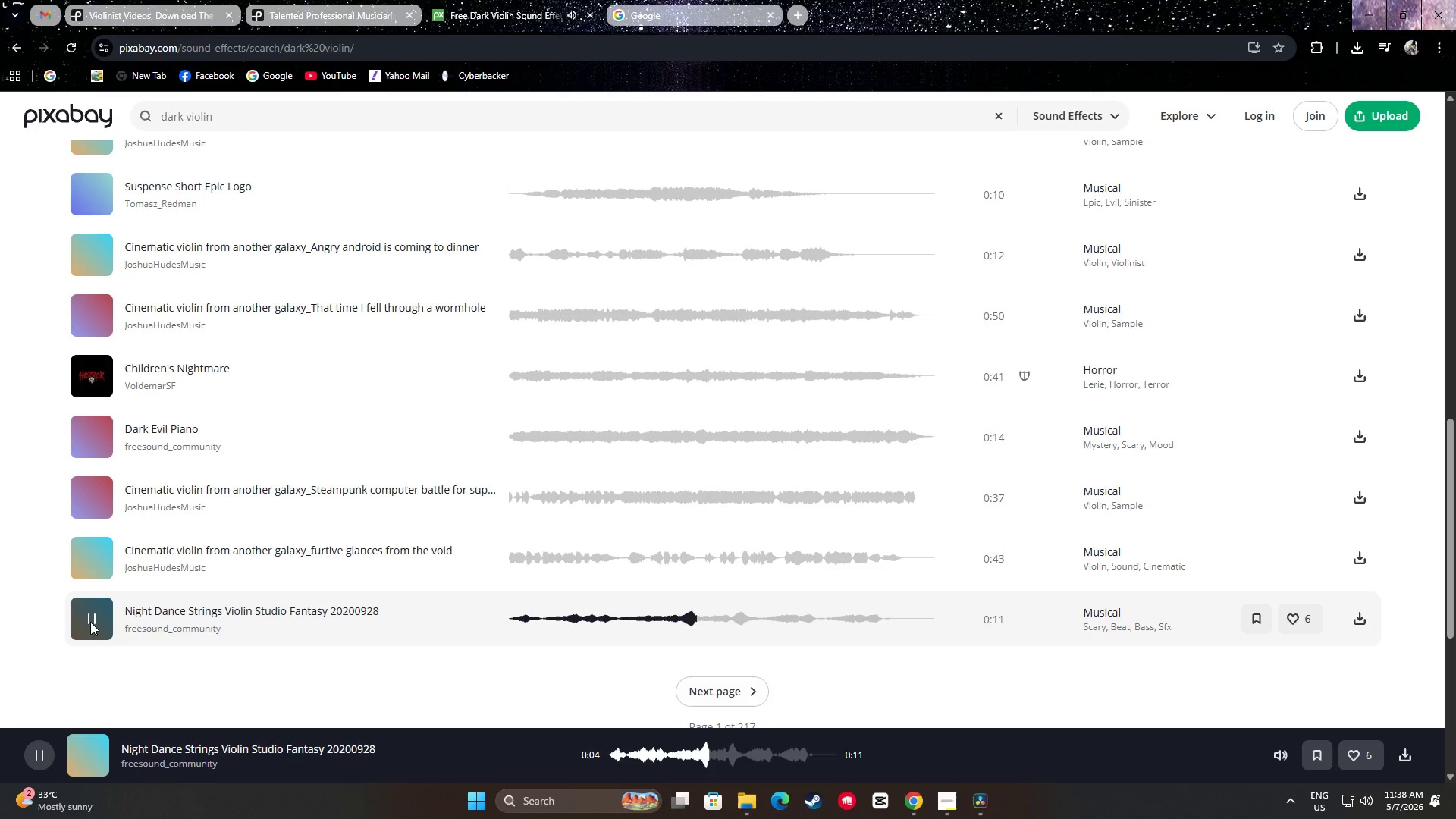 
wait(7.56)
 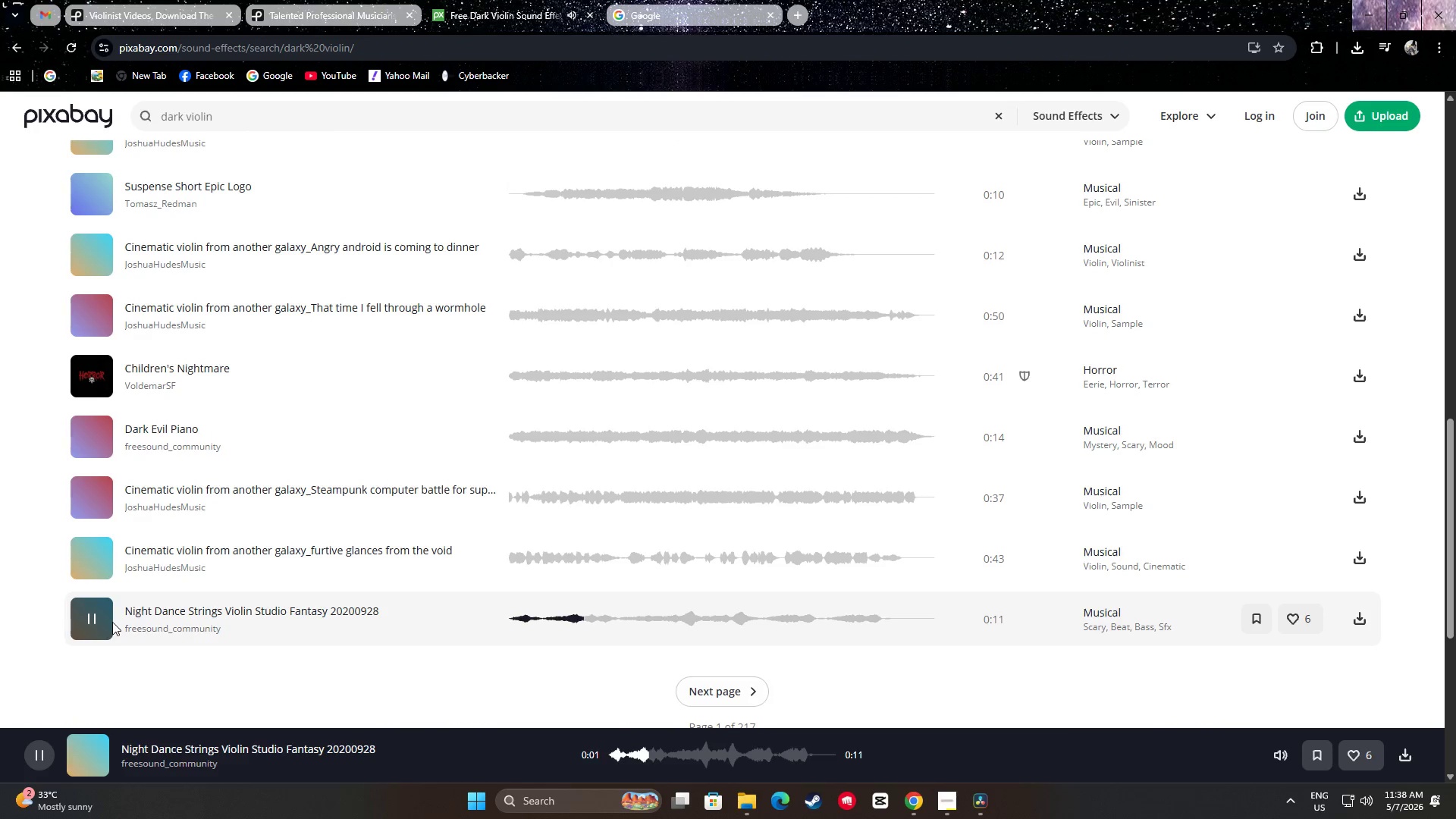 
left_click([723, 683])
 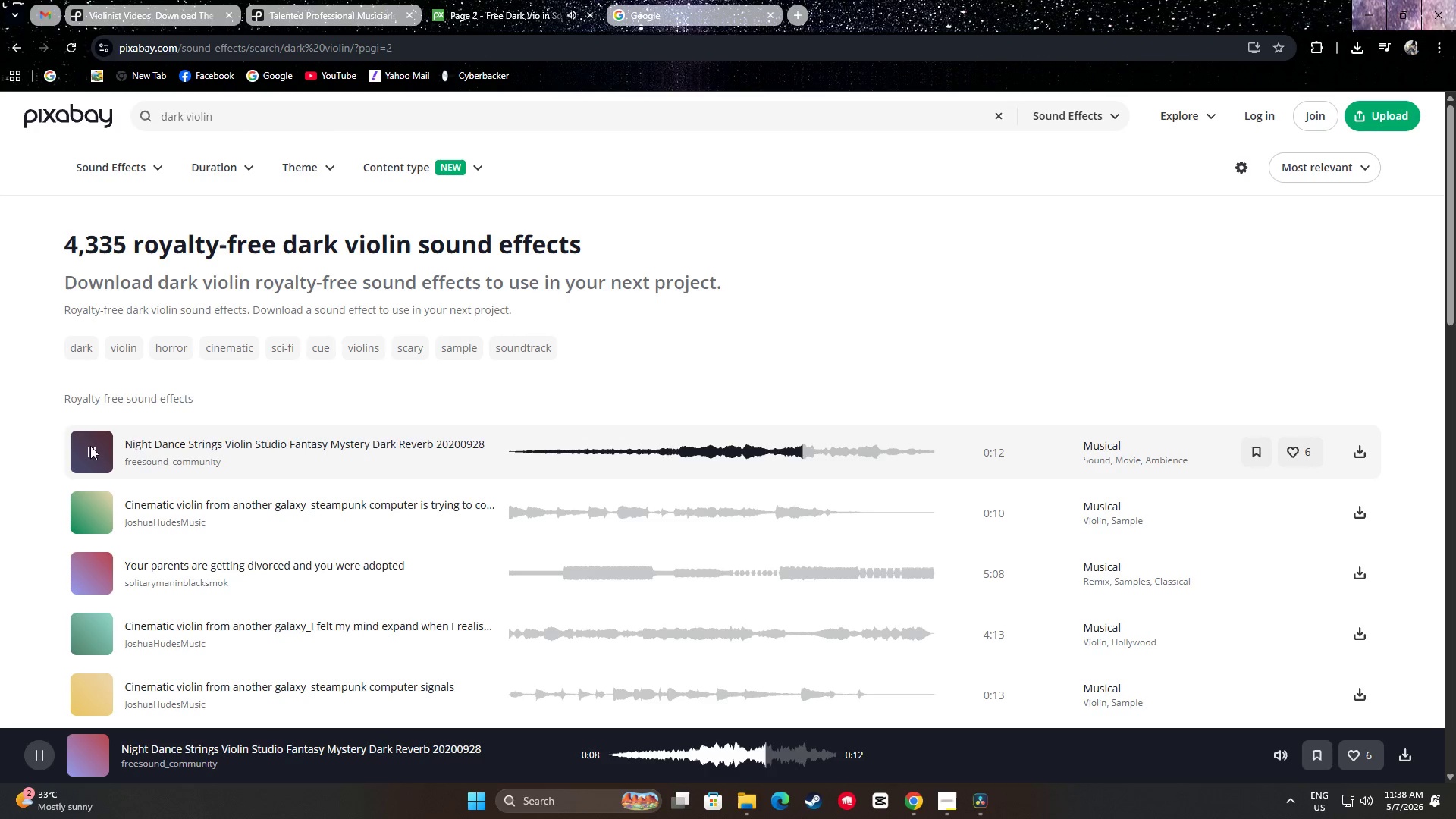 
wait(16.73)
 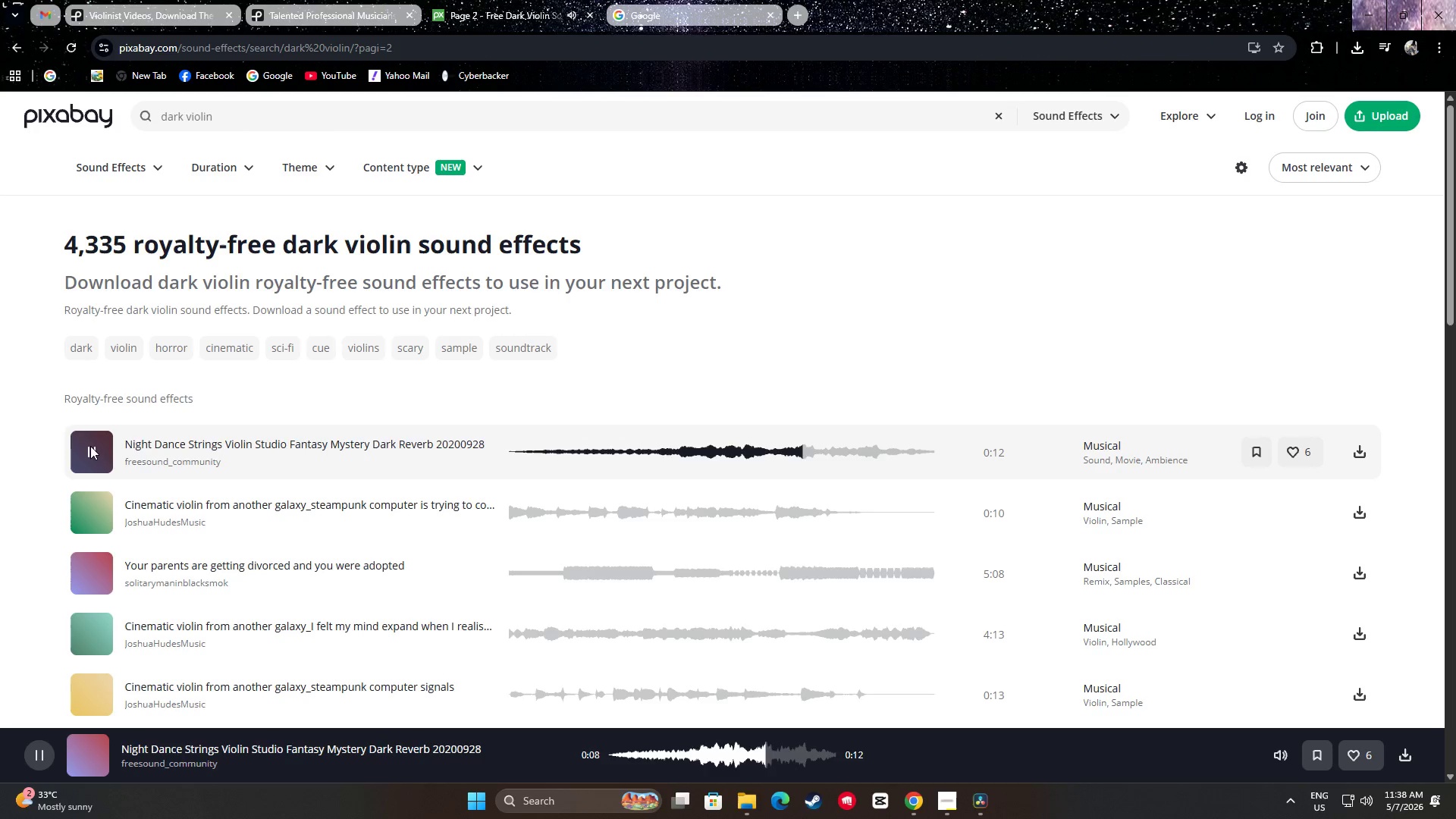 
left_click([93, 632])
 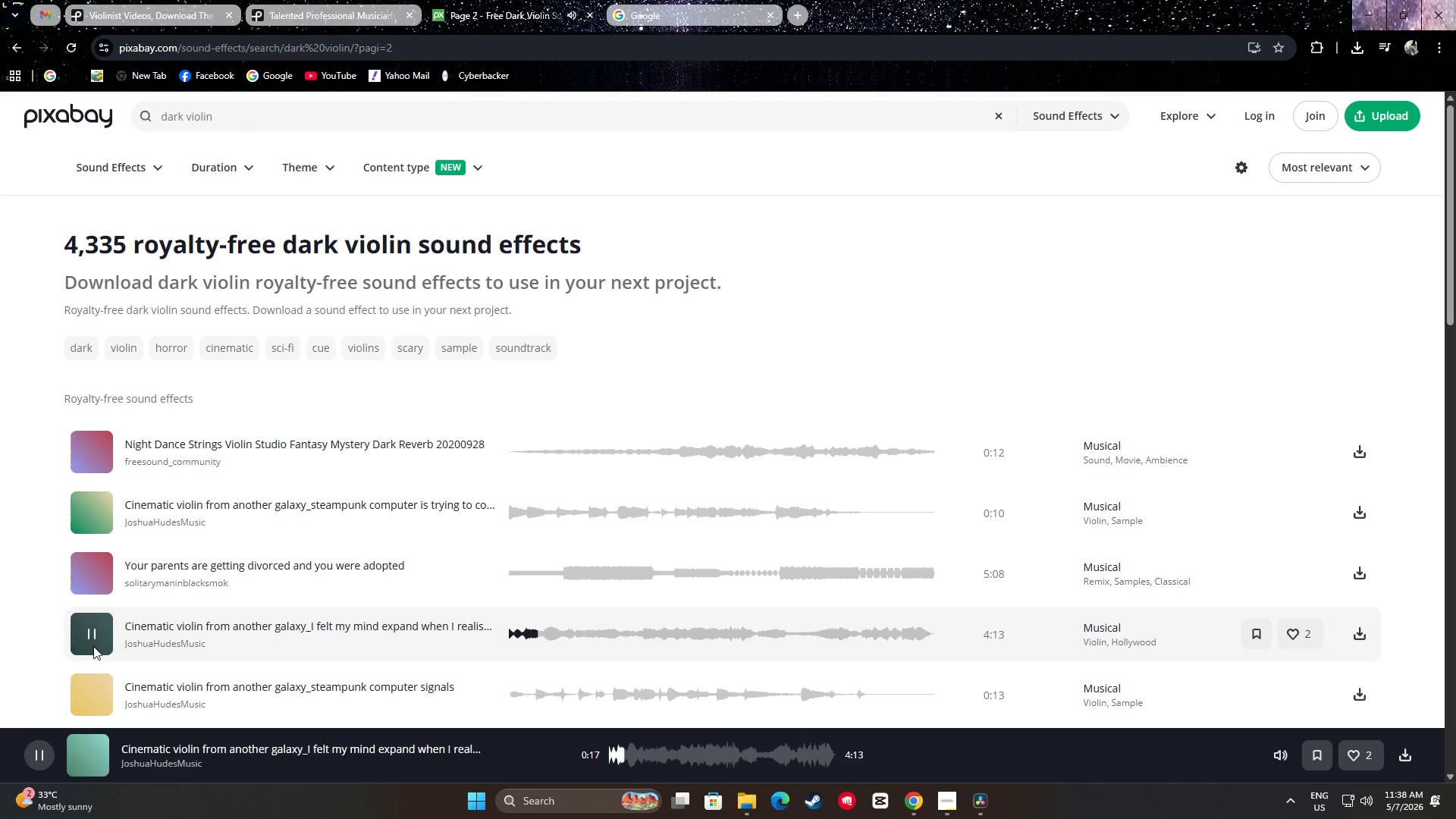 
wait(22.77)
 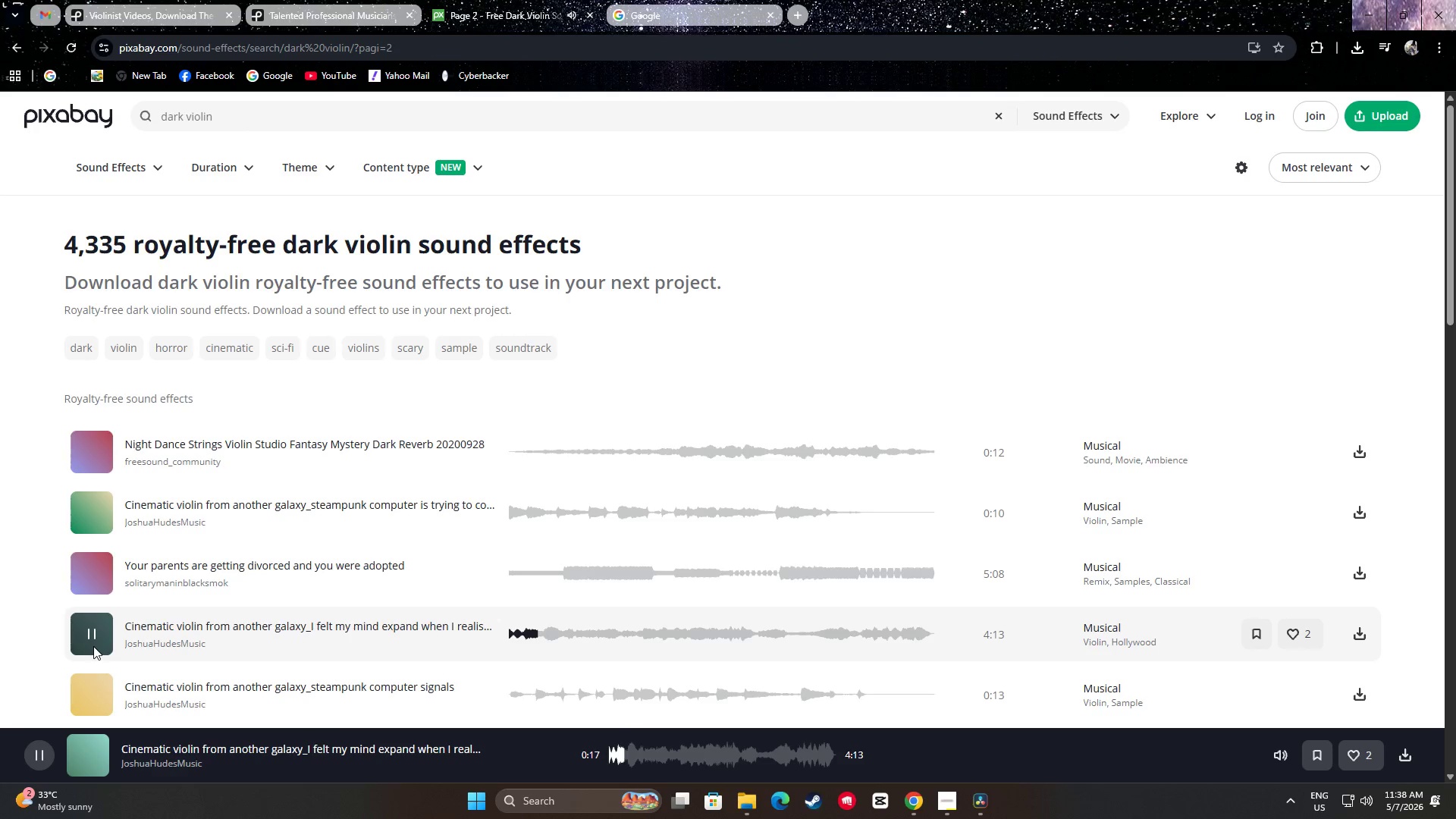 
key(Space)
 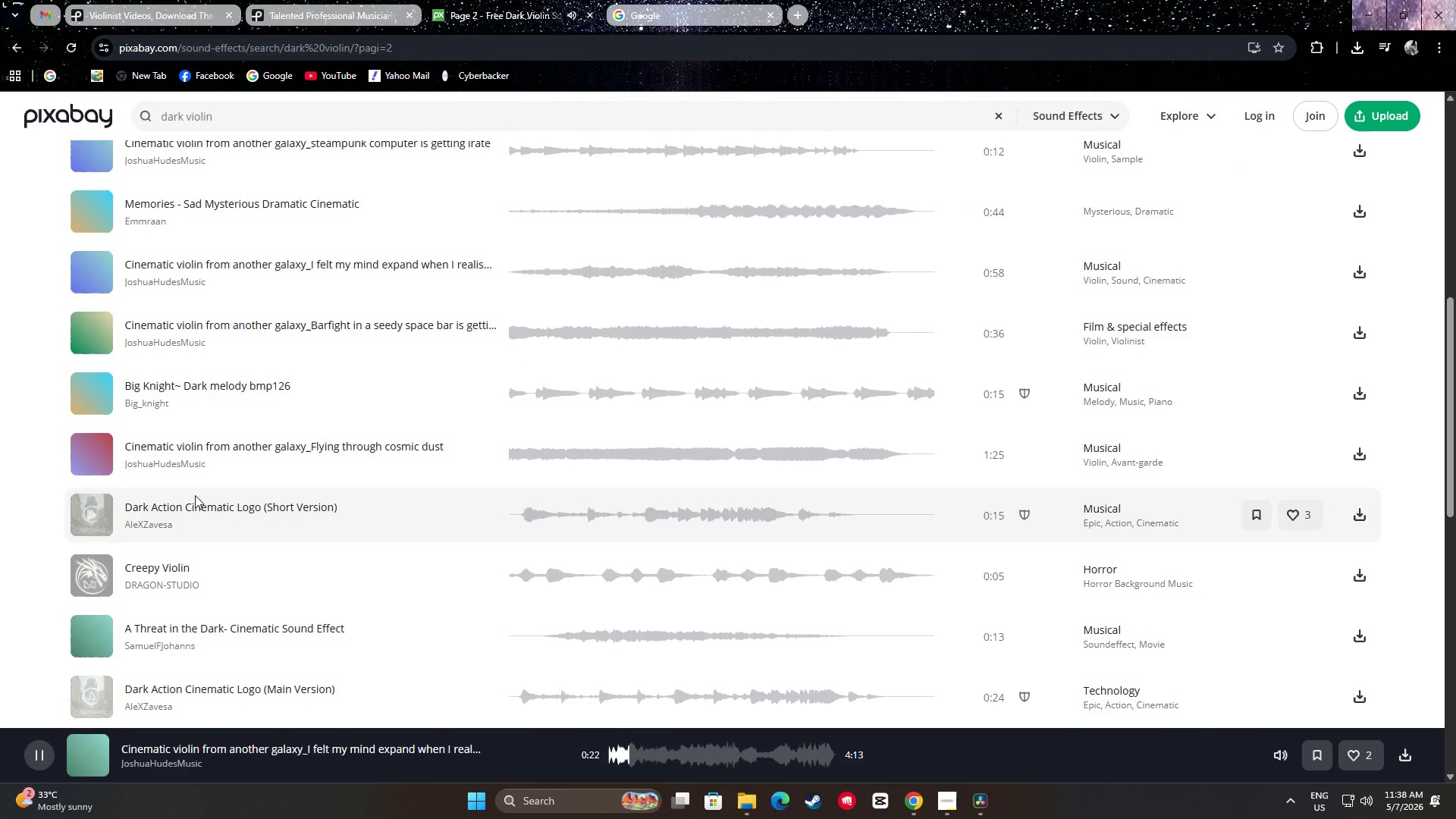 
key(B)
 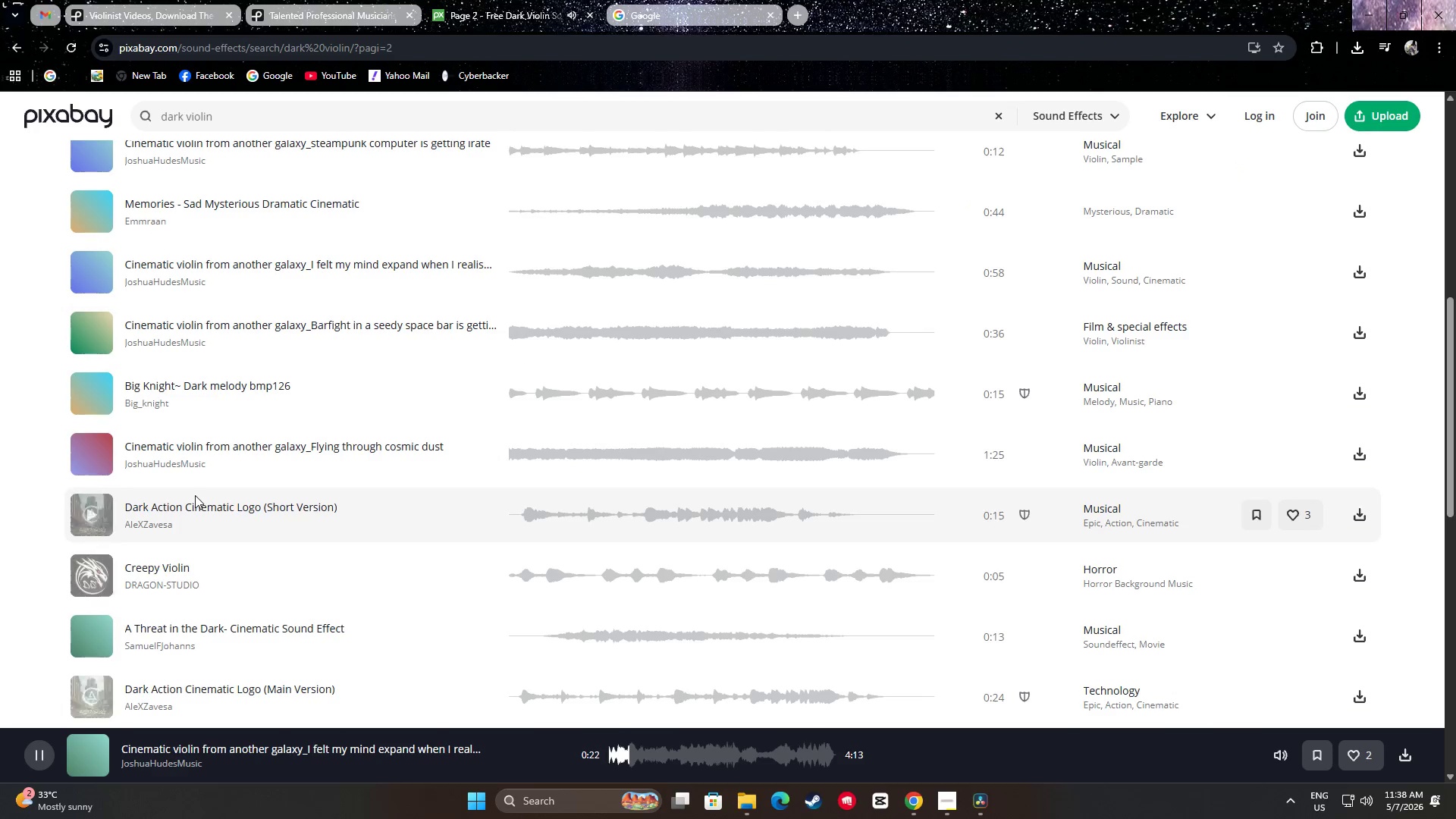 
scroll: coordinate [177, 469], scroll_direction: up, amount: 5.0
 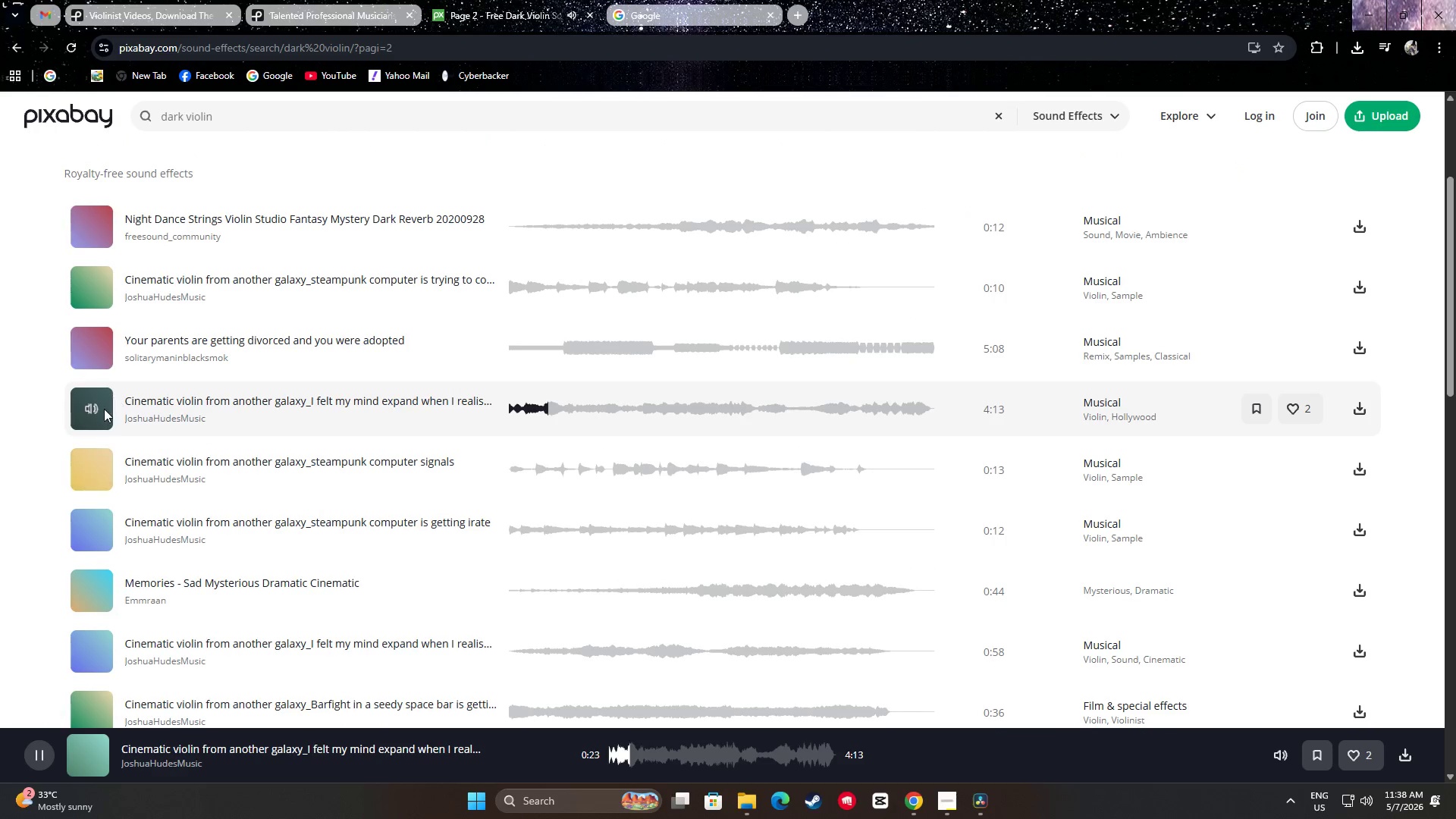 
left_click([93, 405])
 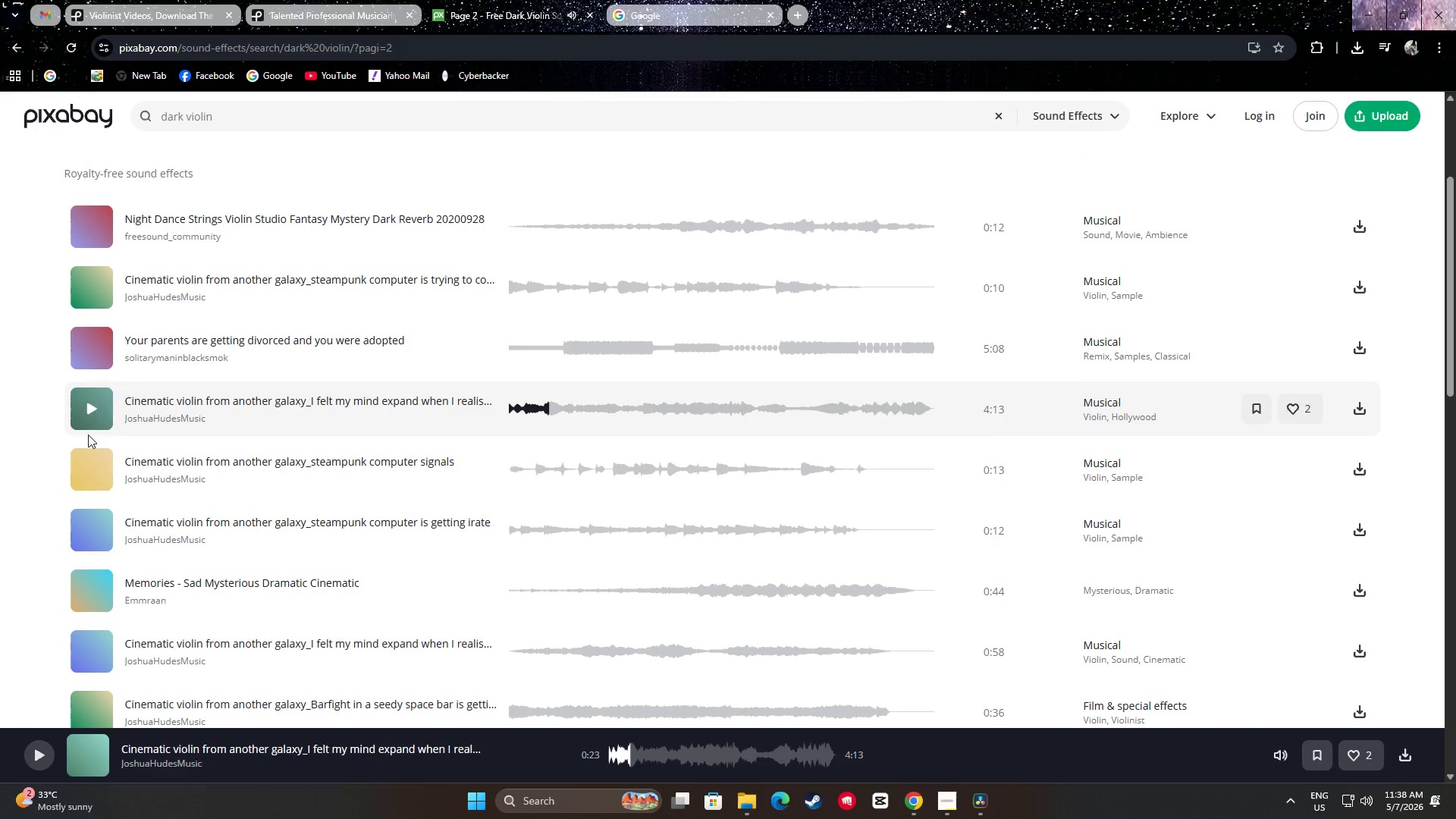 
scroll: coordinate [6, 457], scroll_direction: down, amount: 2.0
 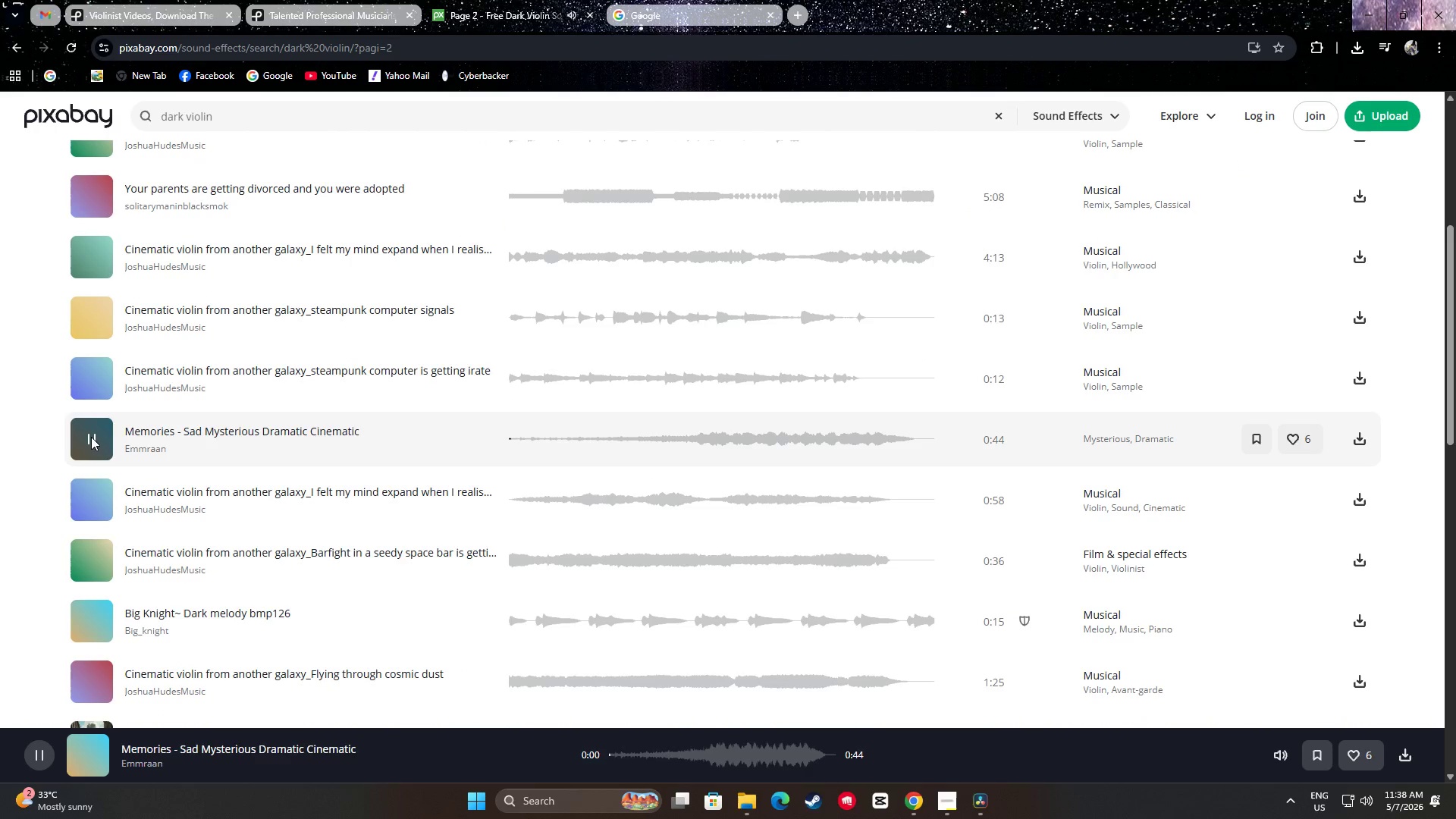 
left_click([93, 437])
 